 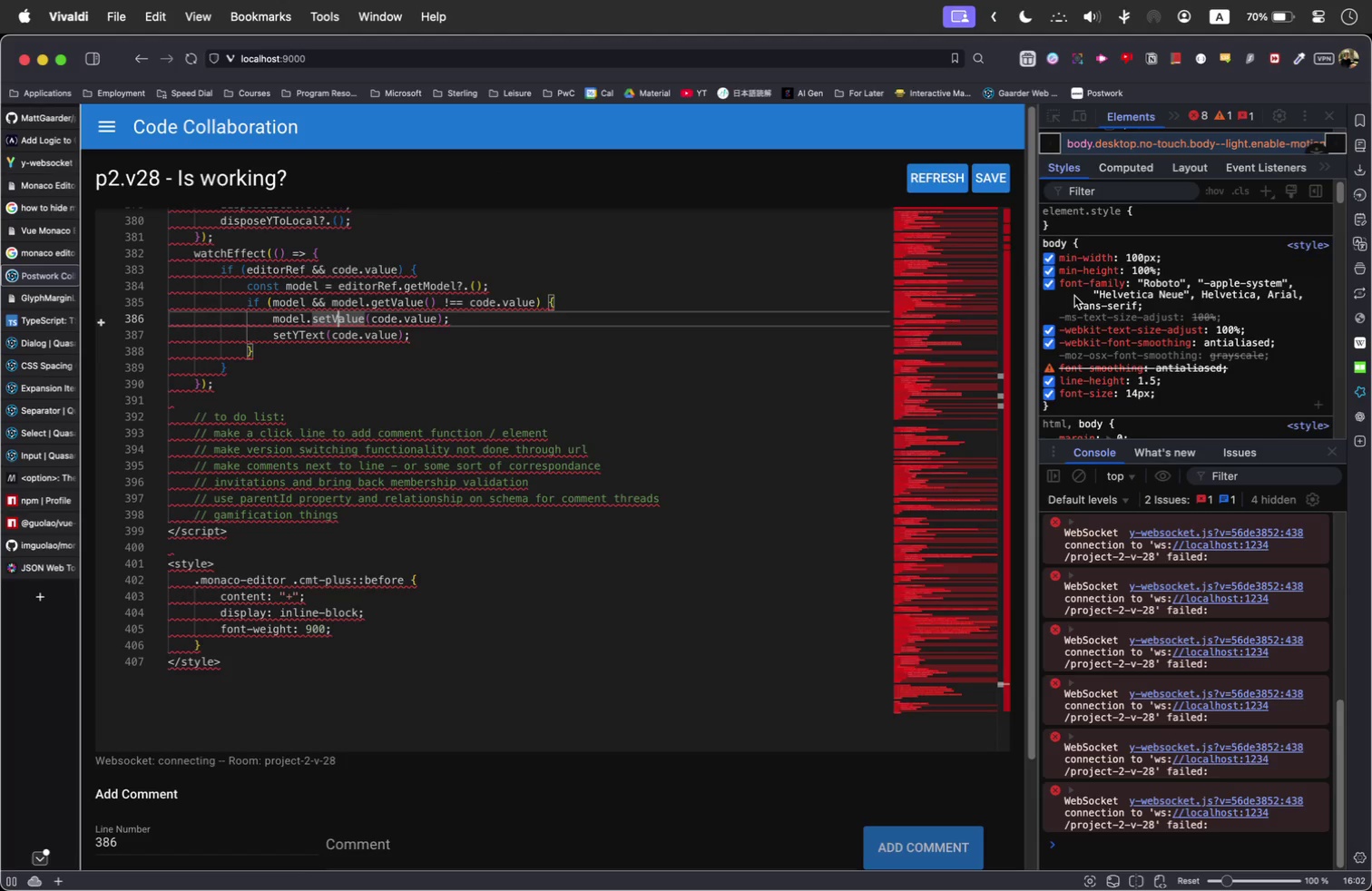 
left_click([467, 870])
 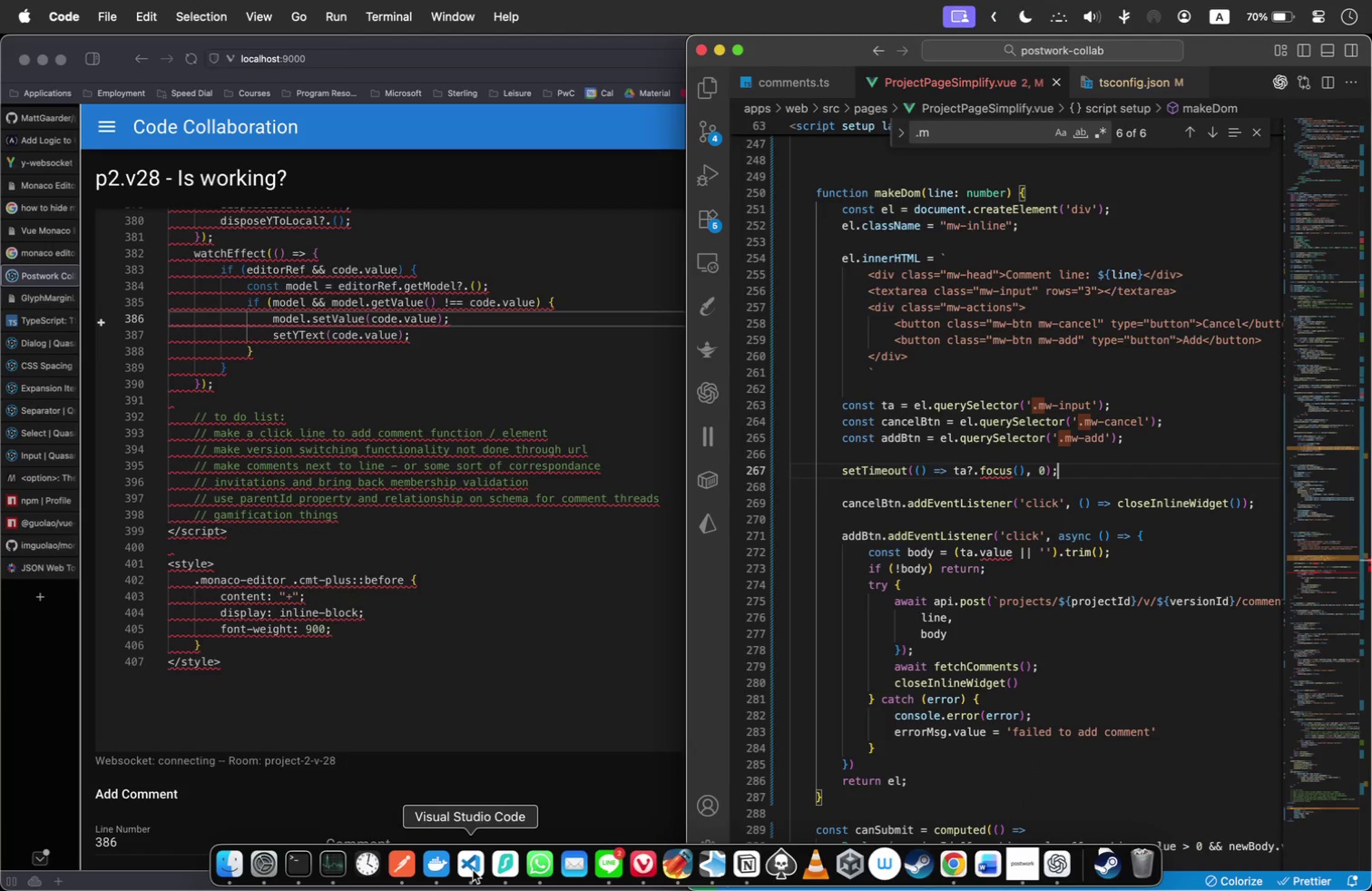 
wait(8.65)
 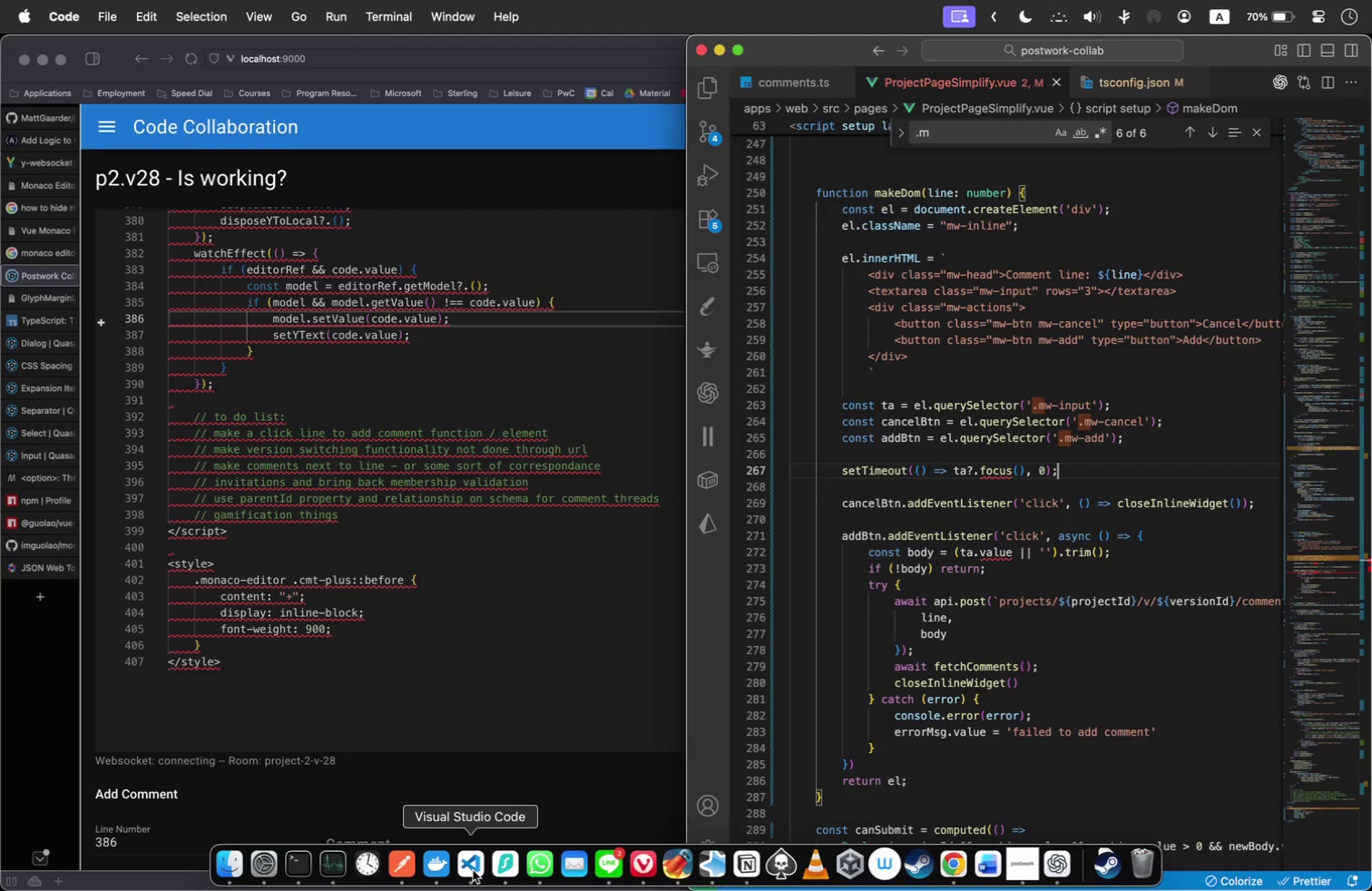 
left_click([1063, 867])
 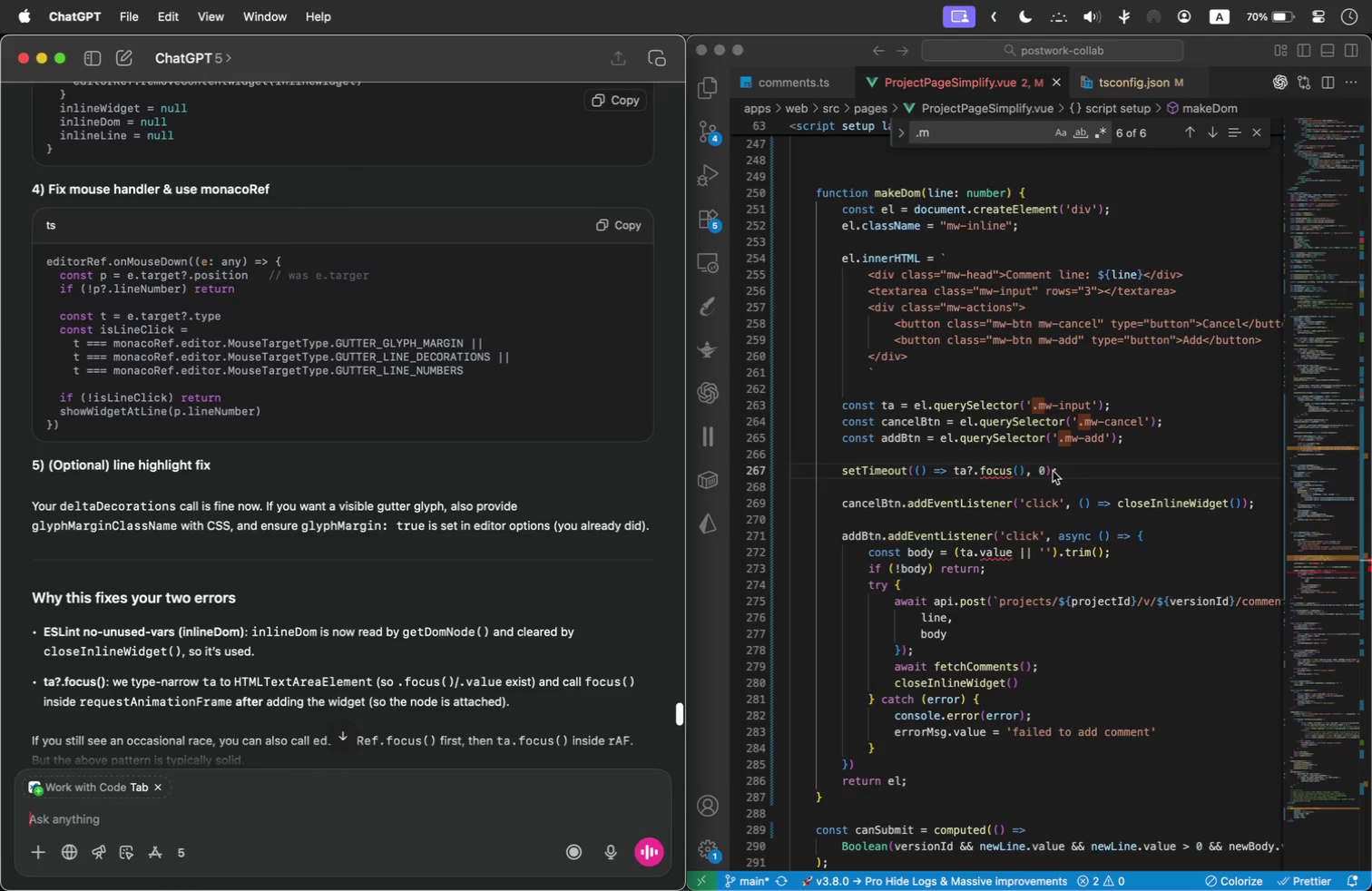 
wait(5.25)
 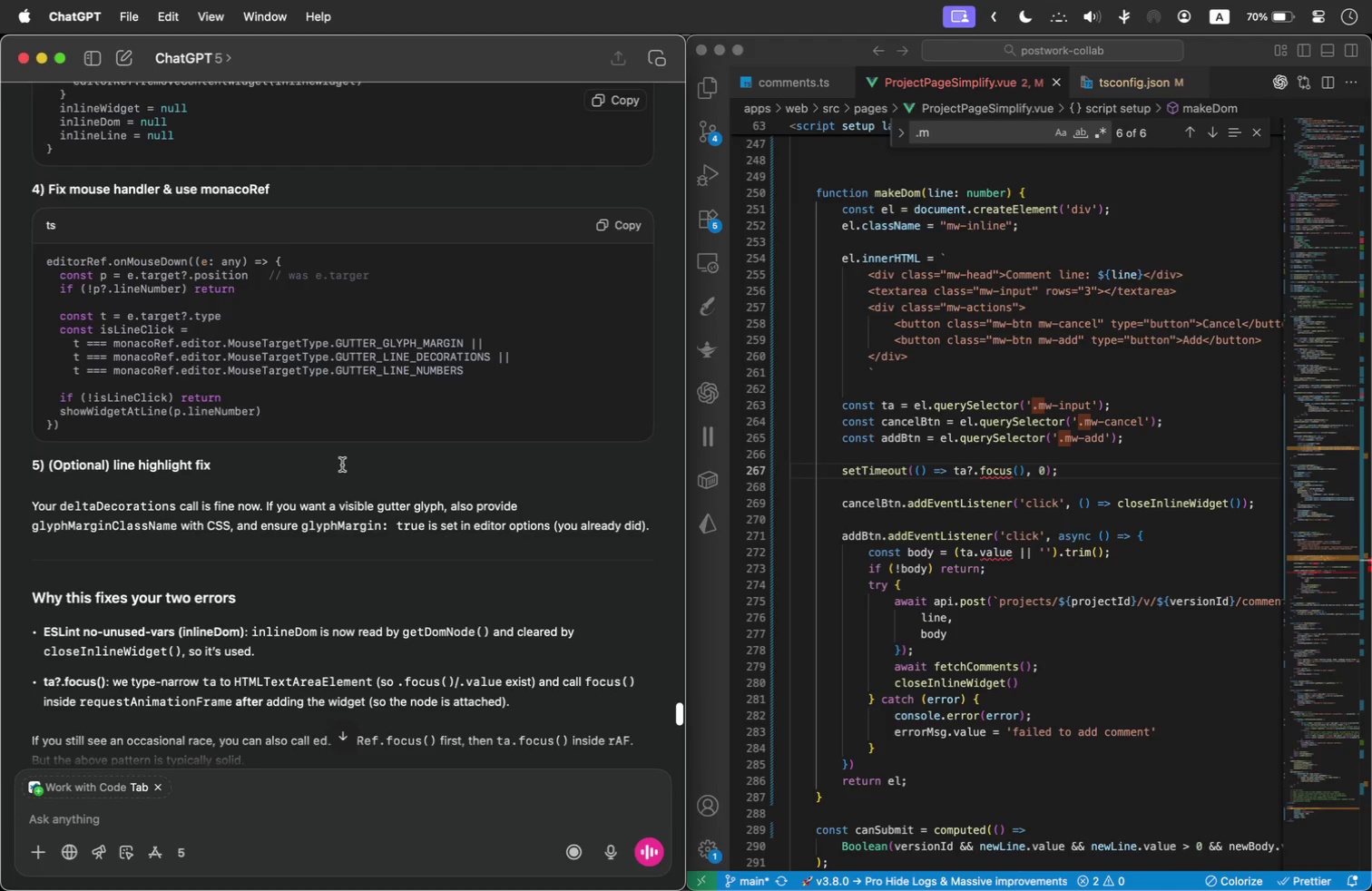 
scroll: coordinate [1038, 607], scroll_direction: down, amount: 2.0
 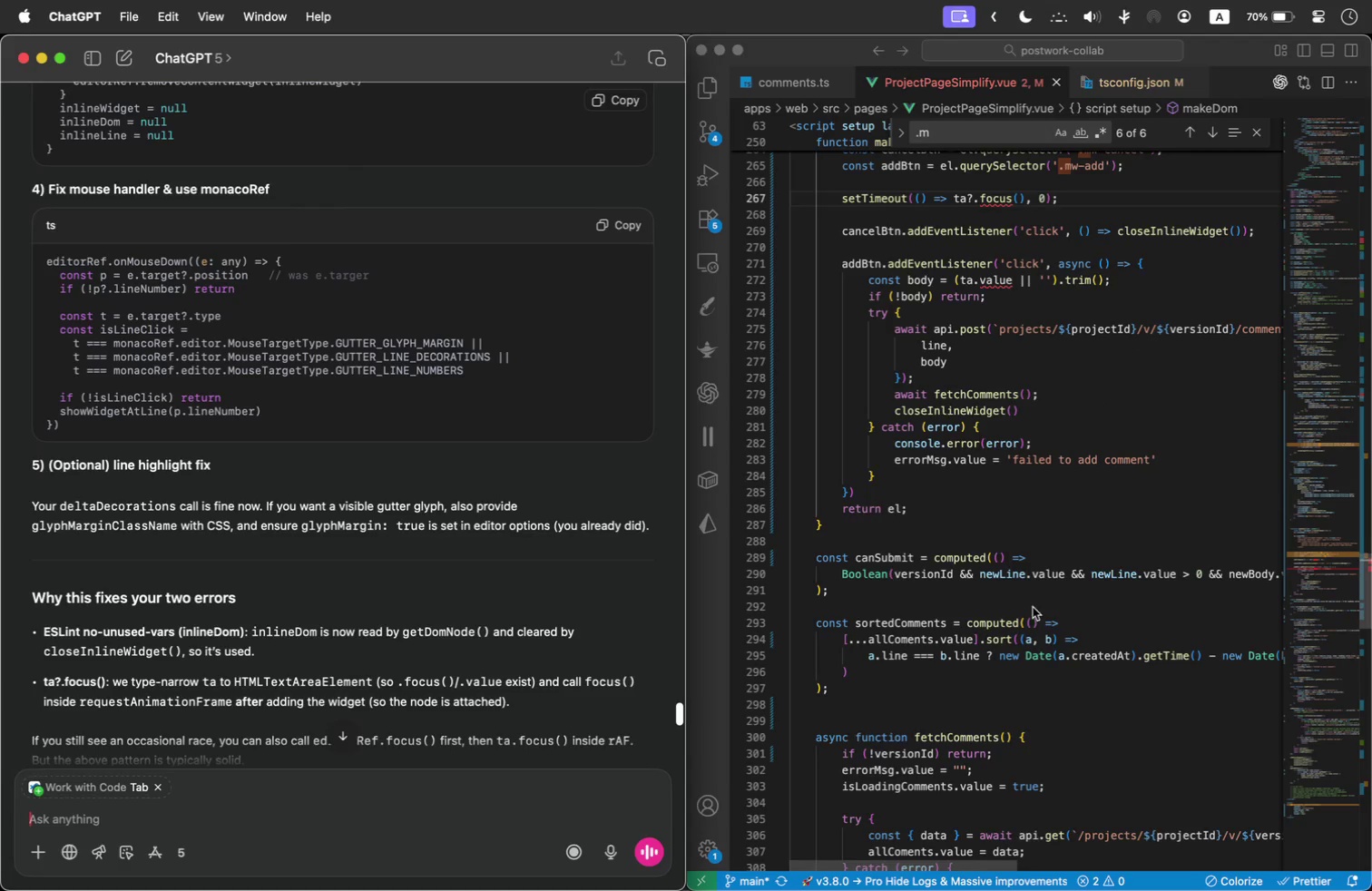 
left_click([1011, 595])
 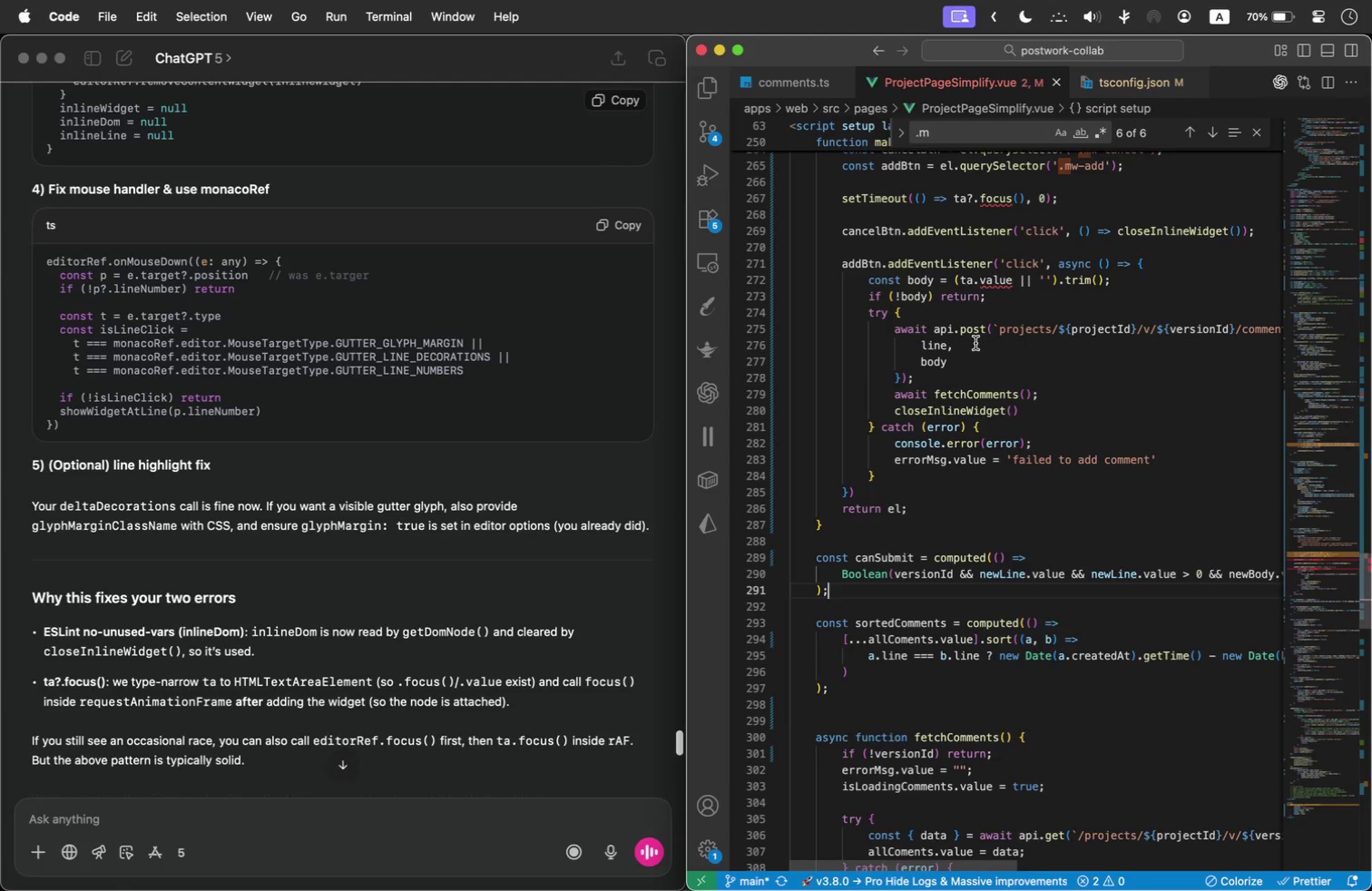 
left_click([1004, 426])
 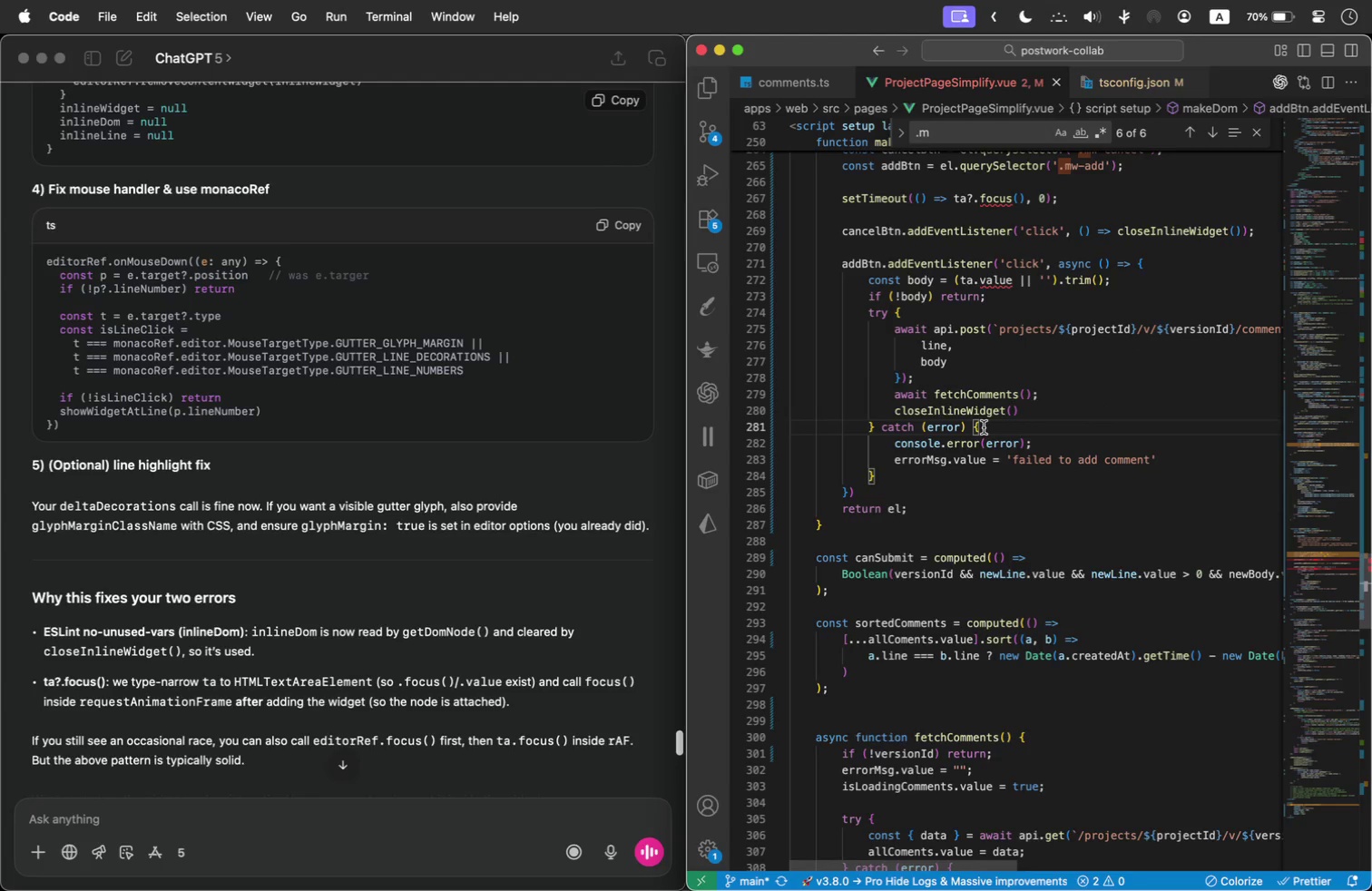 
scroll: coordinate [976, 418], scroll_direction: down, amount: 4.0
 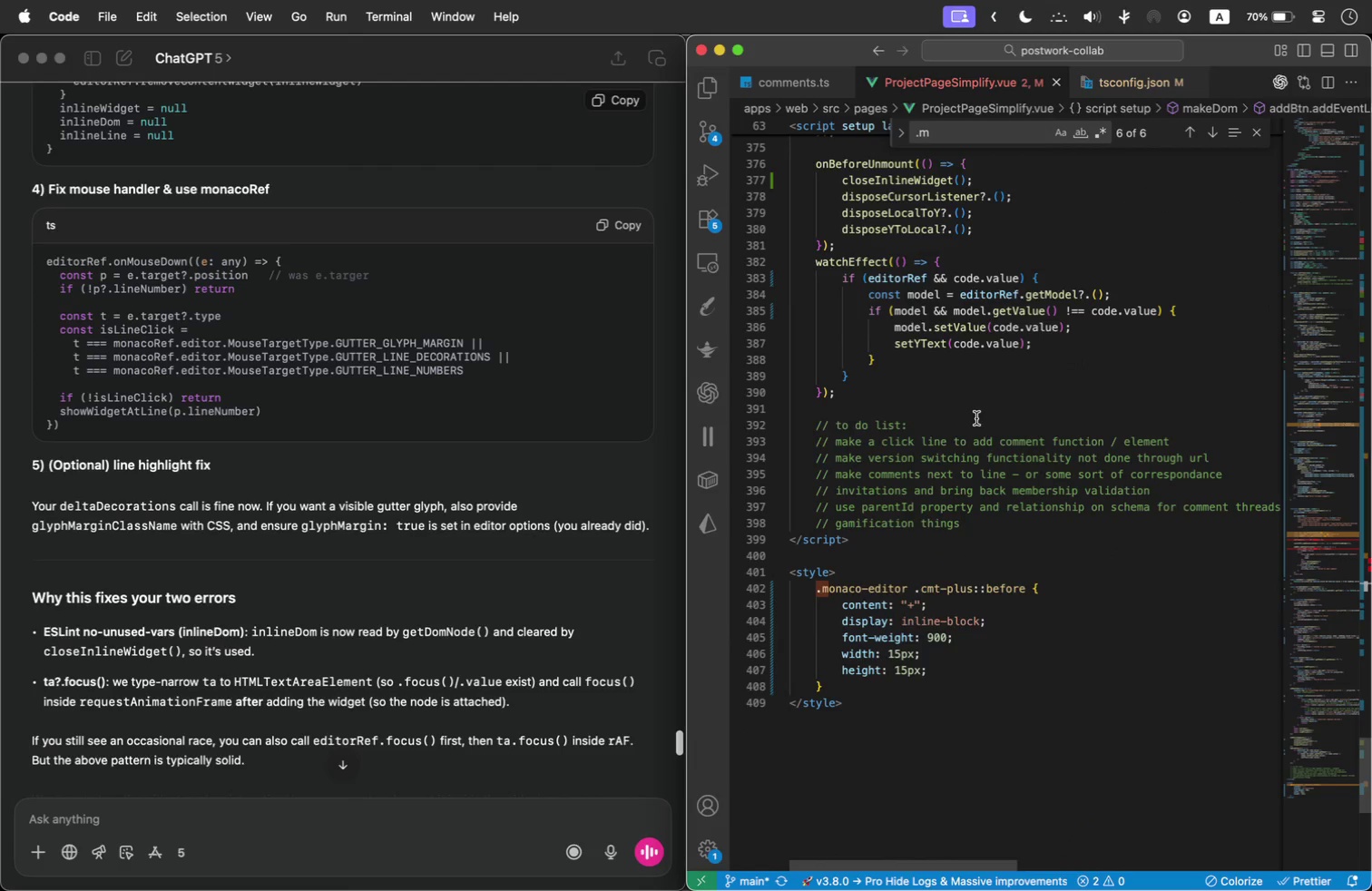 
scroll: coordinate [973, 418], scroll_direction: up, amount: 8.0
 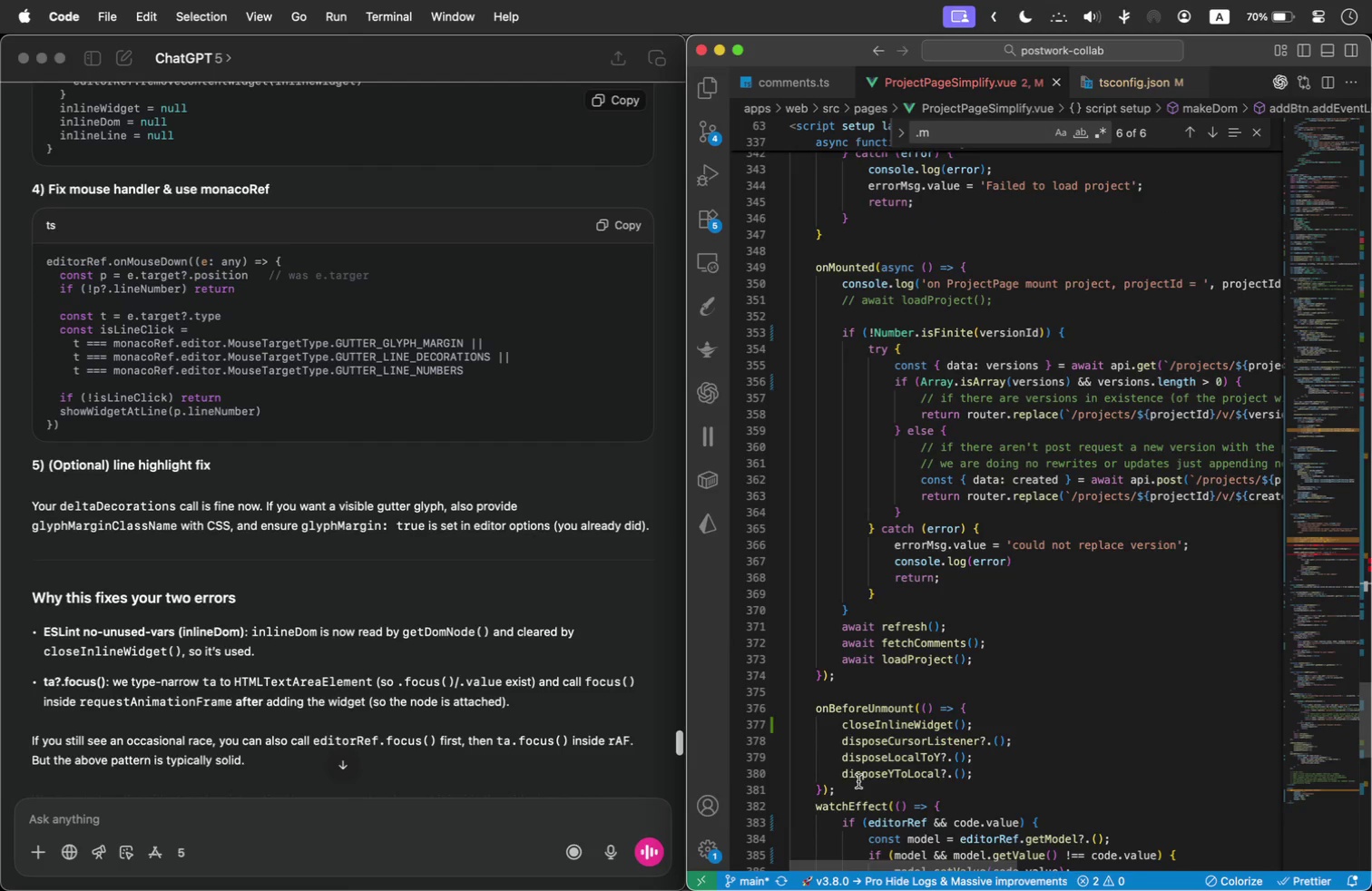 
left_click([864, 791])
 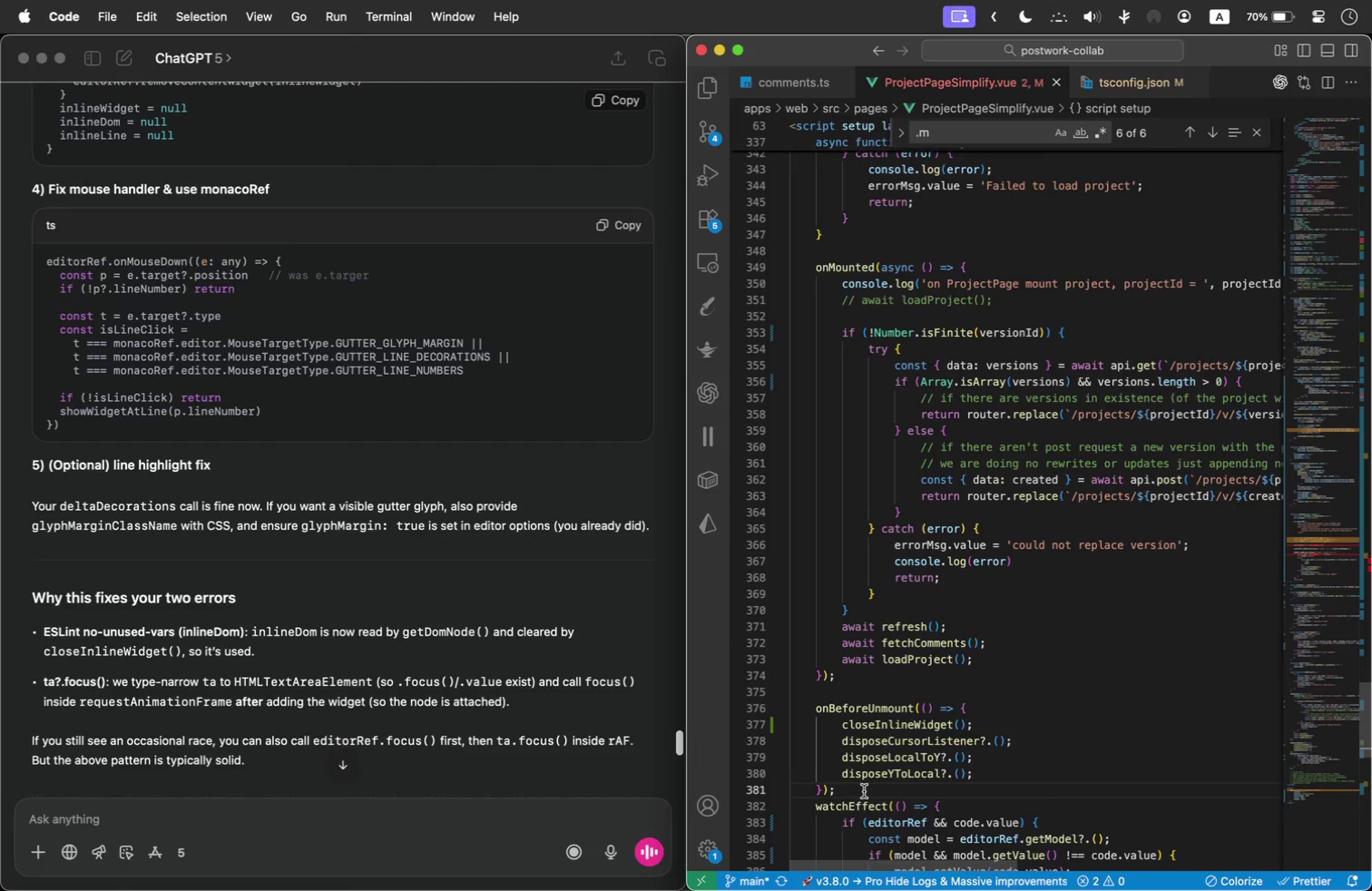 
key(Enter)
 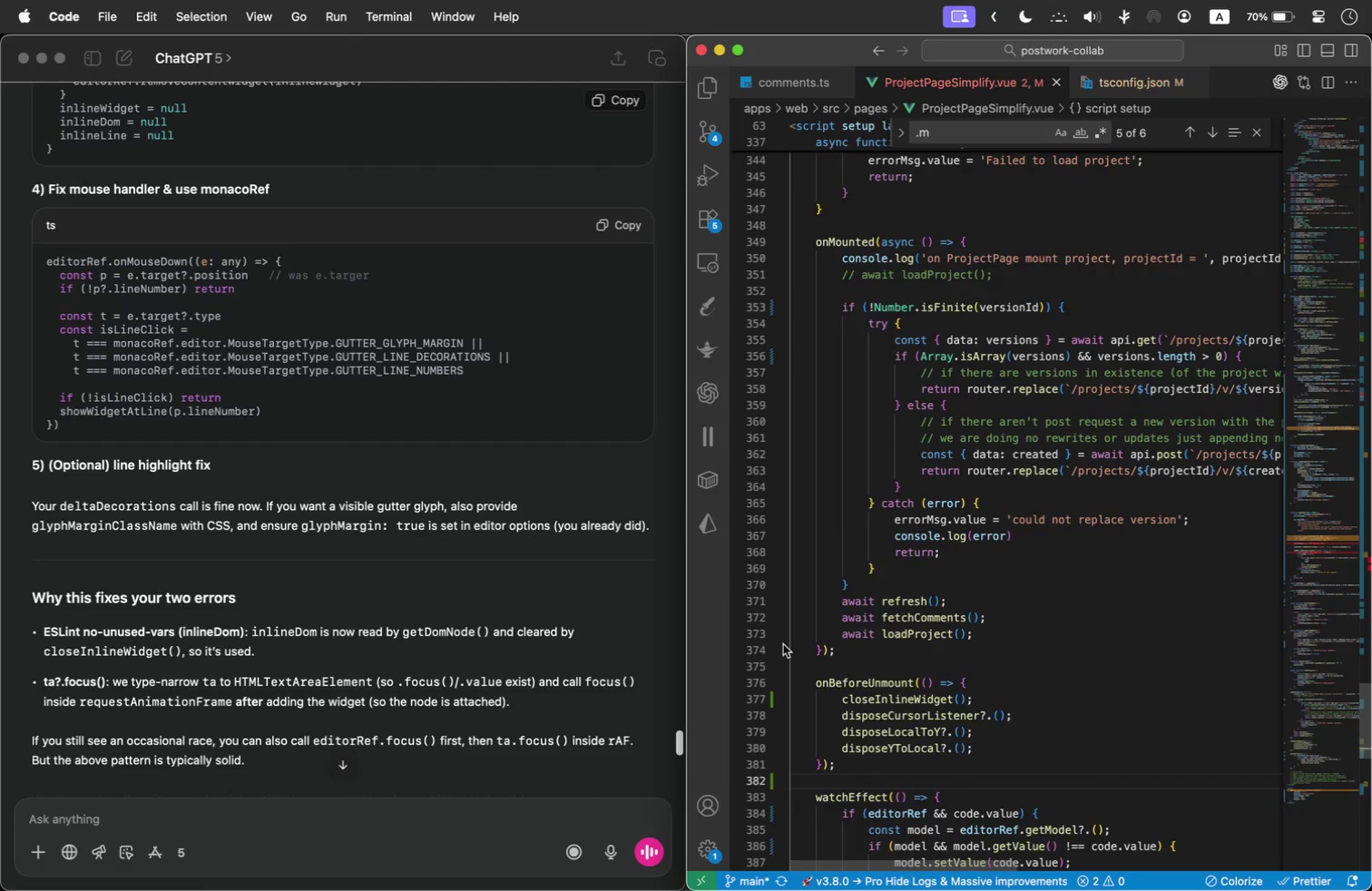 
scroll: coordinate [338, 503], scroll_direction: up, amount: 27.0
 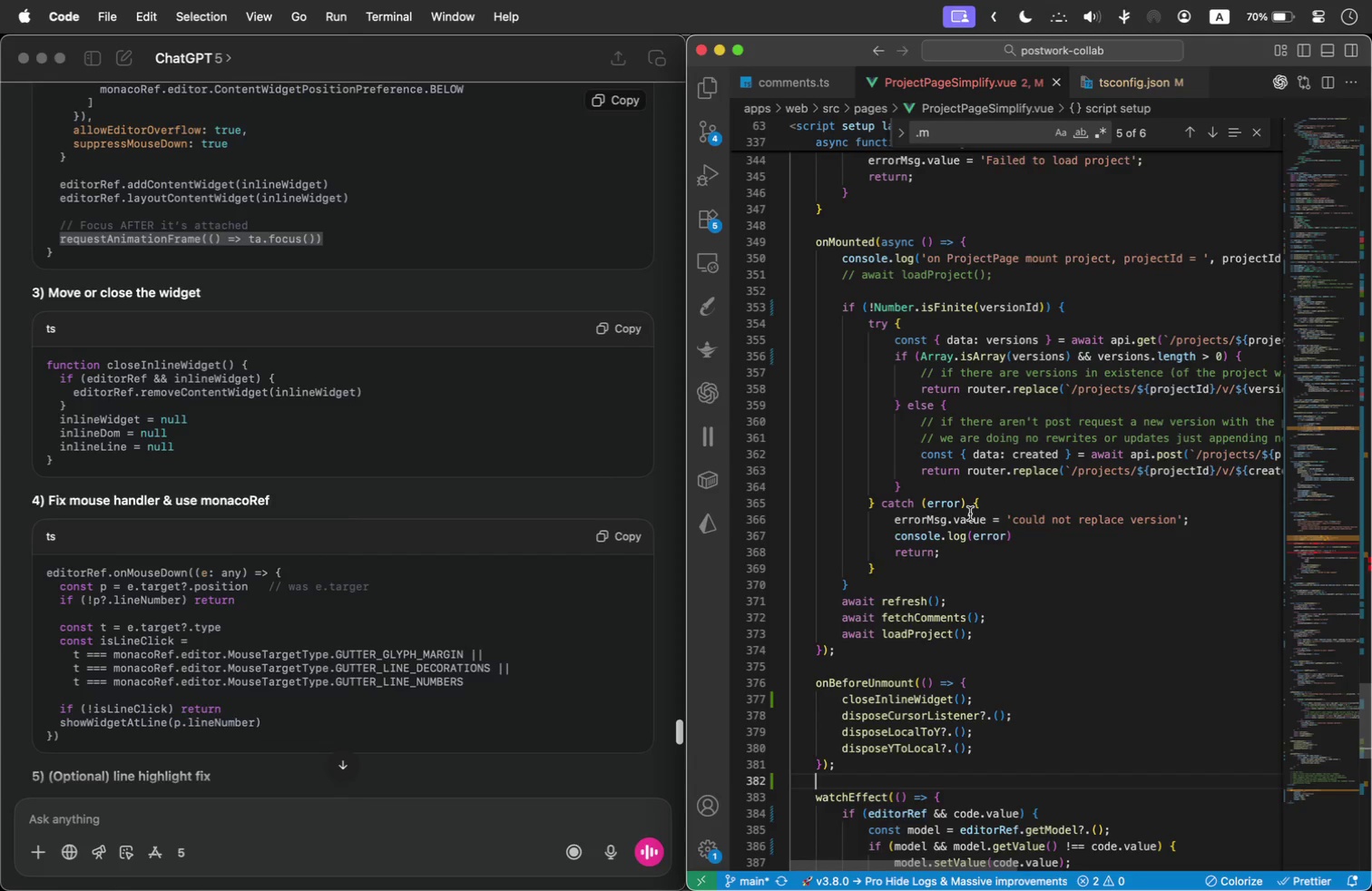 
left_click([1033, 416])
 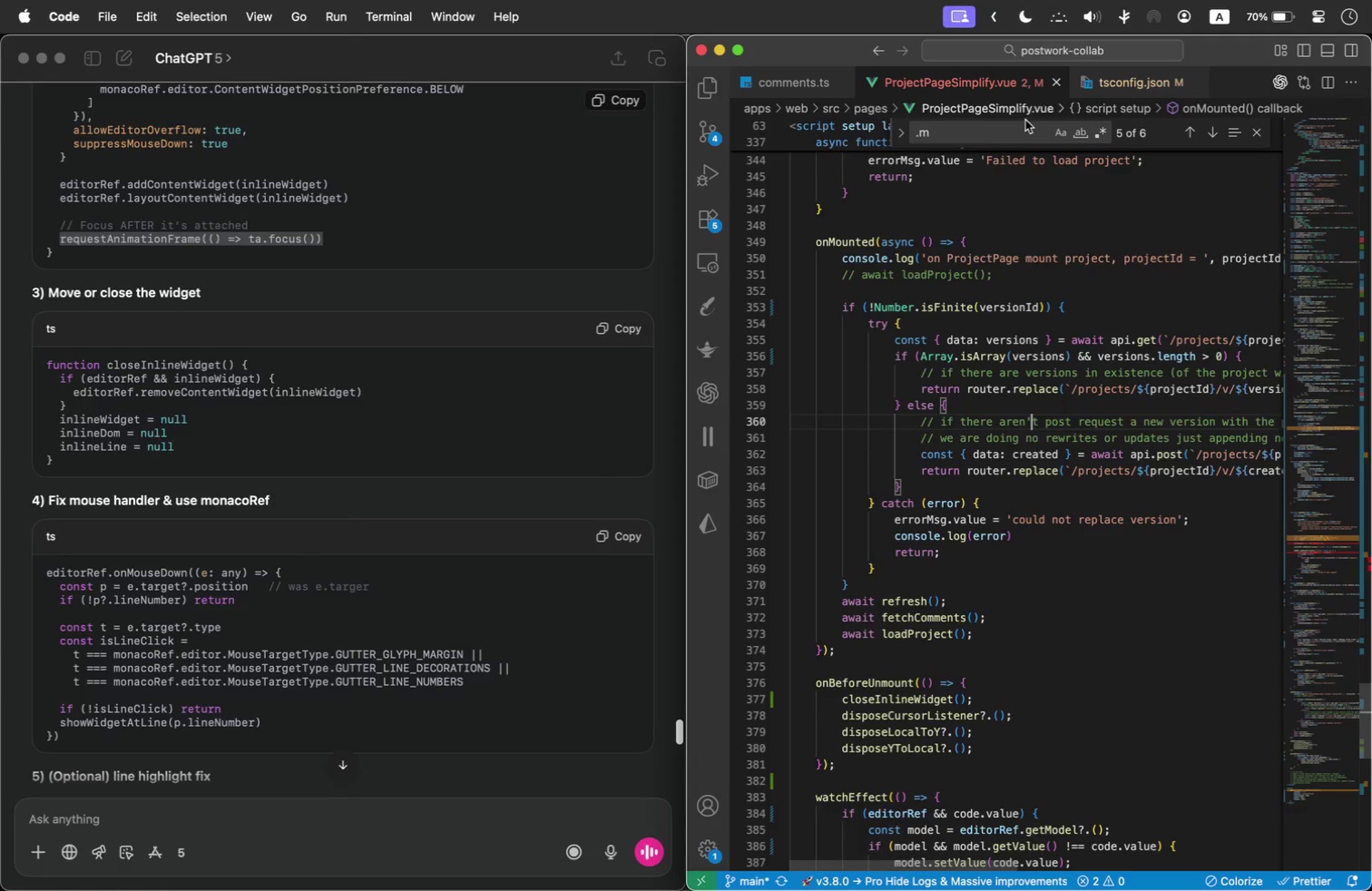 
double_click([1004, 139])
 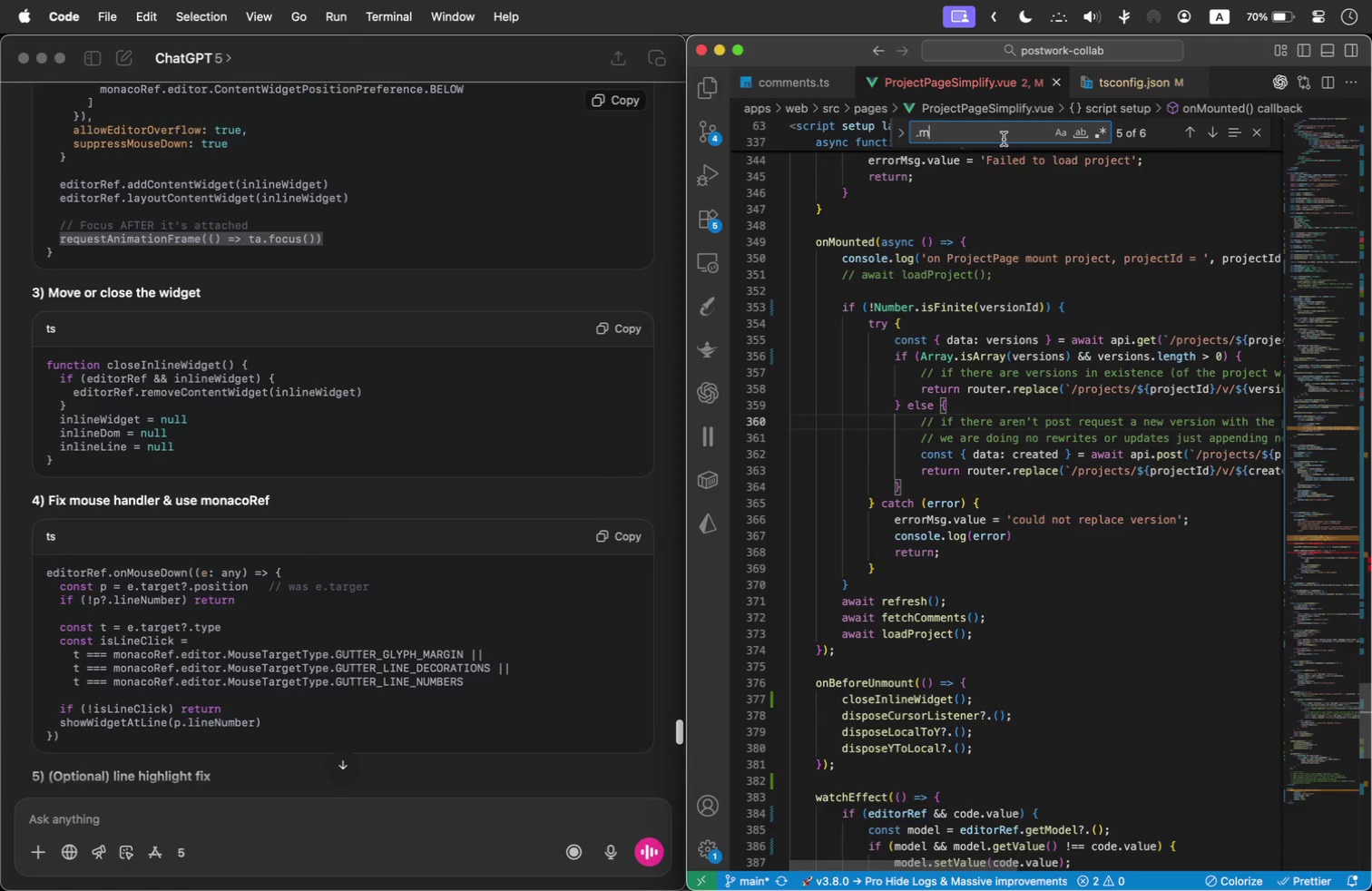 
triple_click([1004, 139])
 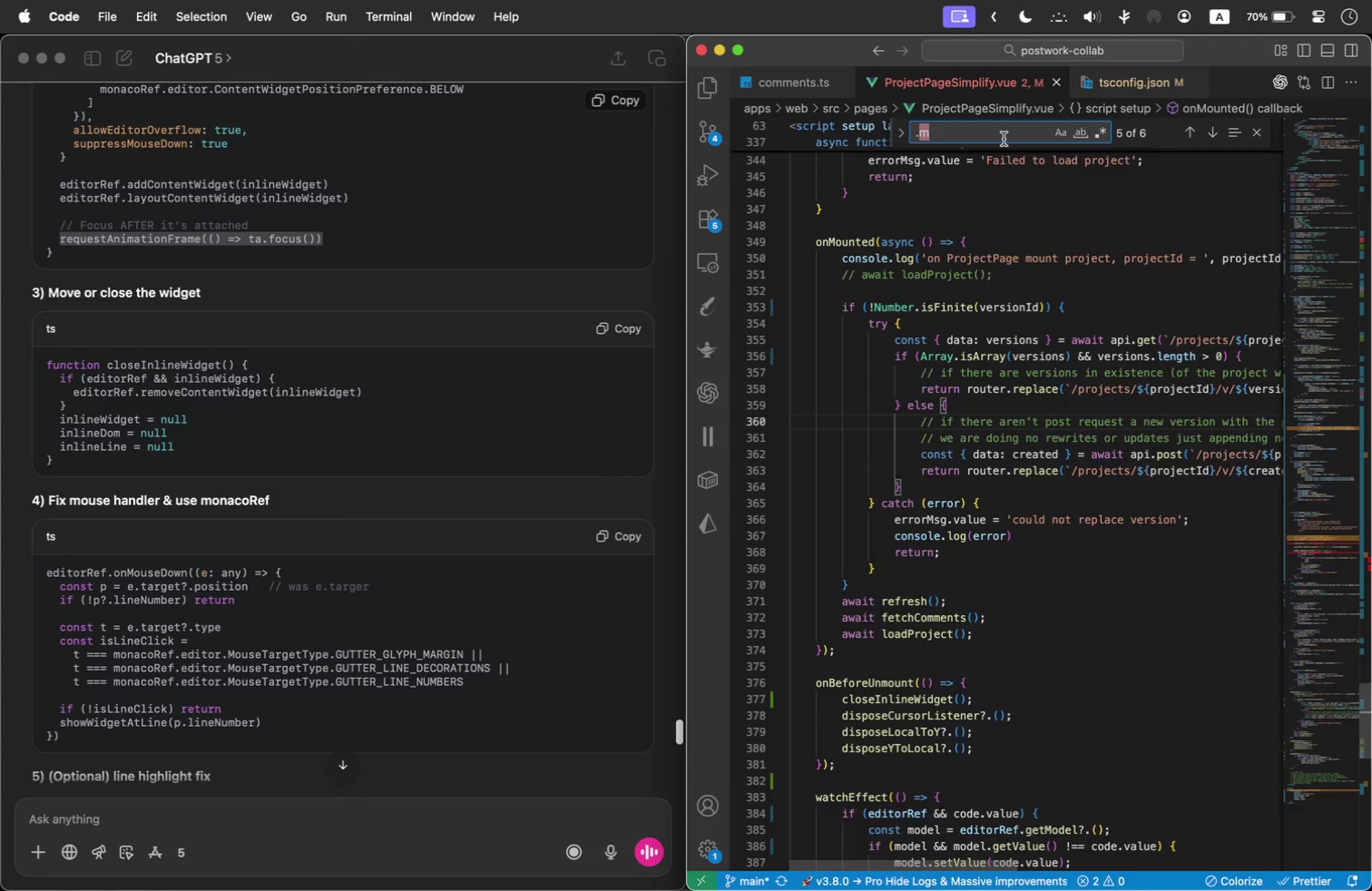 
key(Backspace)
key(Backspace)
type(onMouse)
 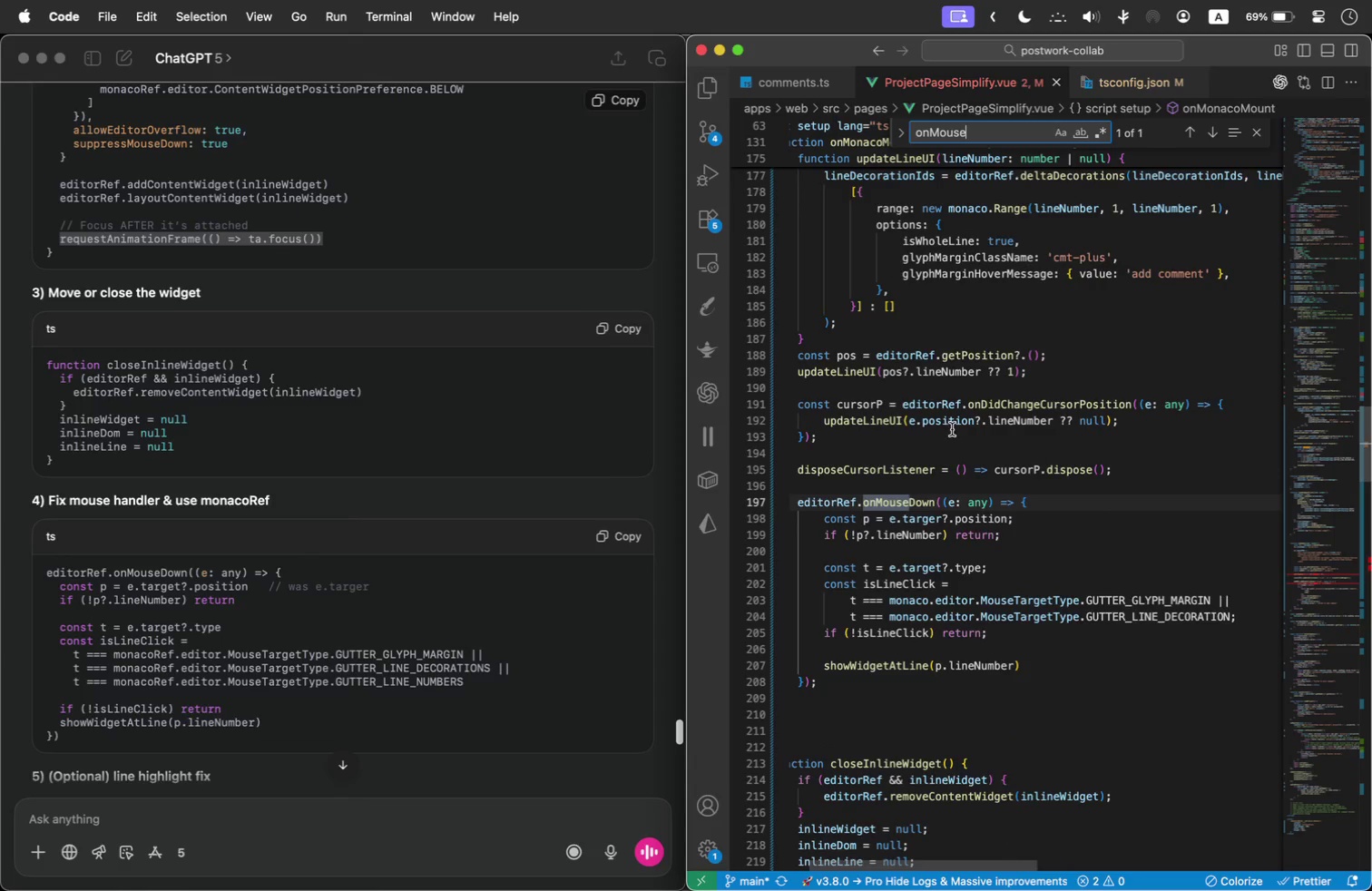 
left_click([1022, 527])
 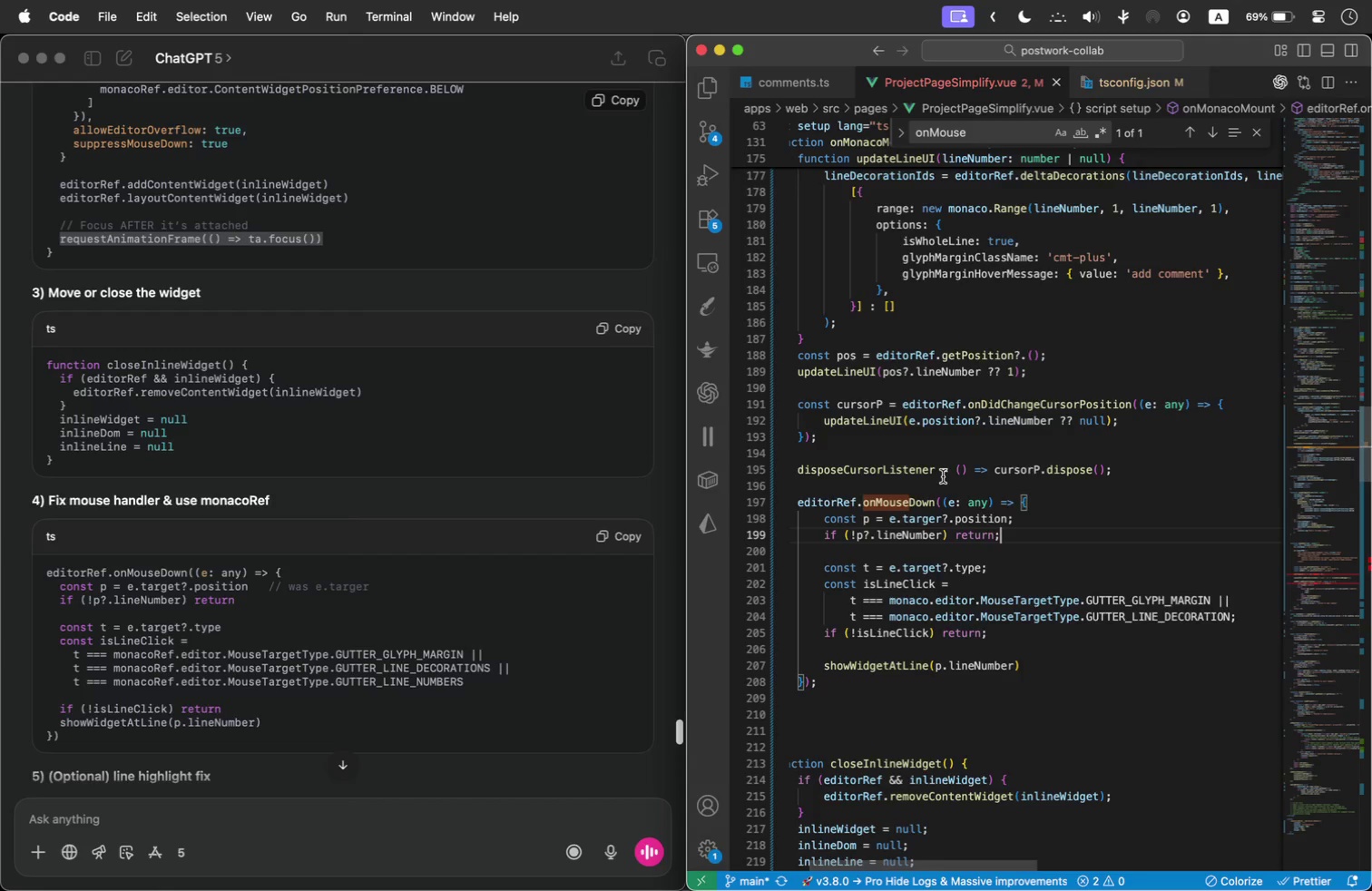 
wait(8.31)
 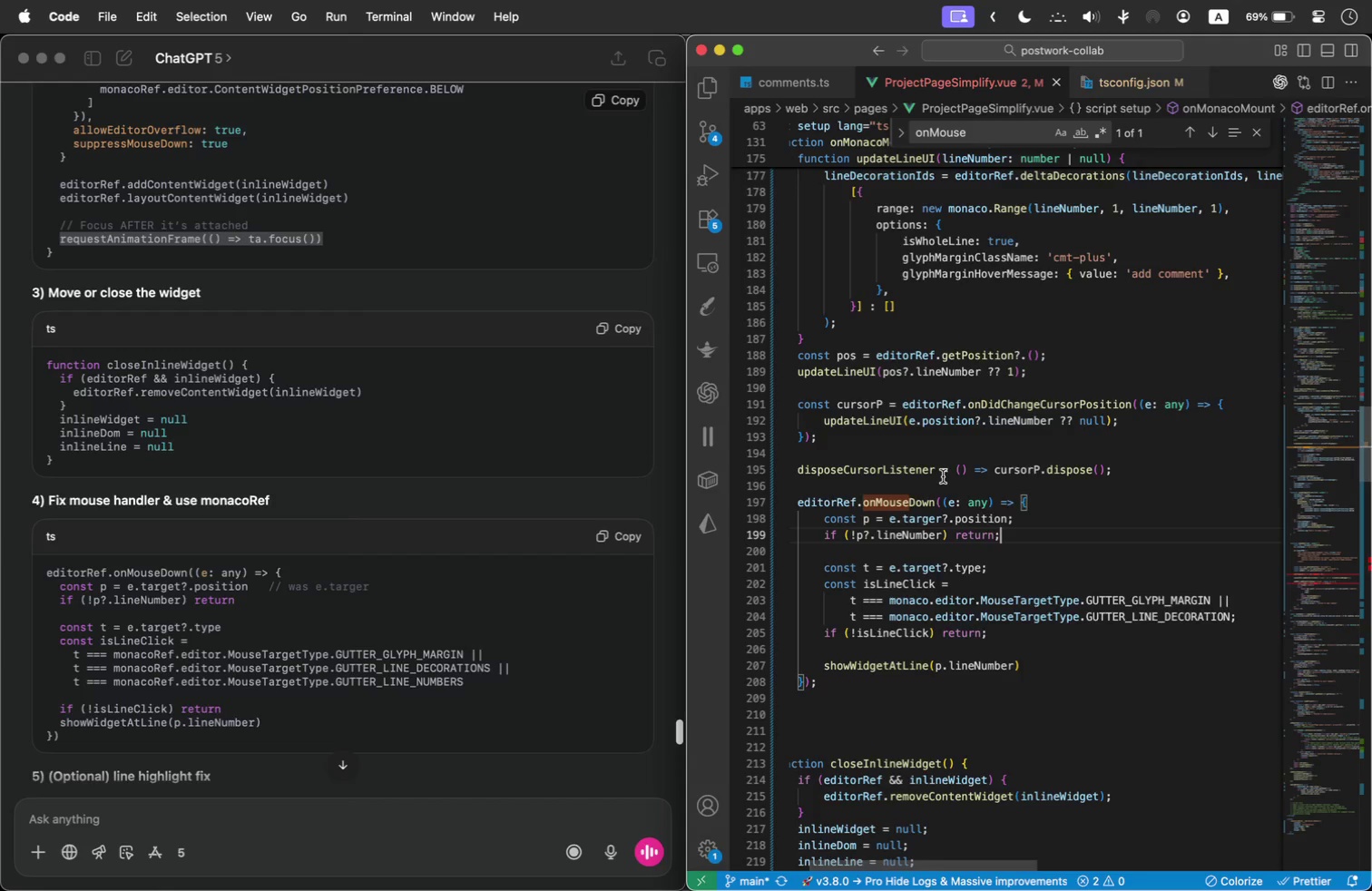 
left_click([1087, 460])
 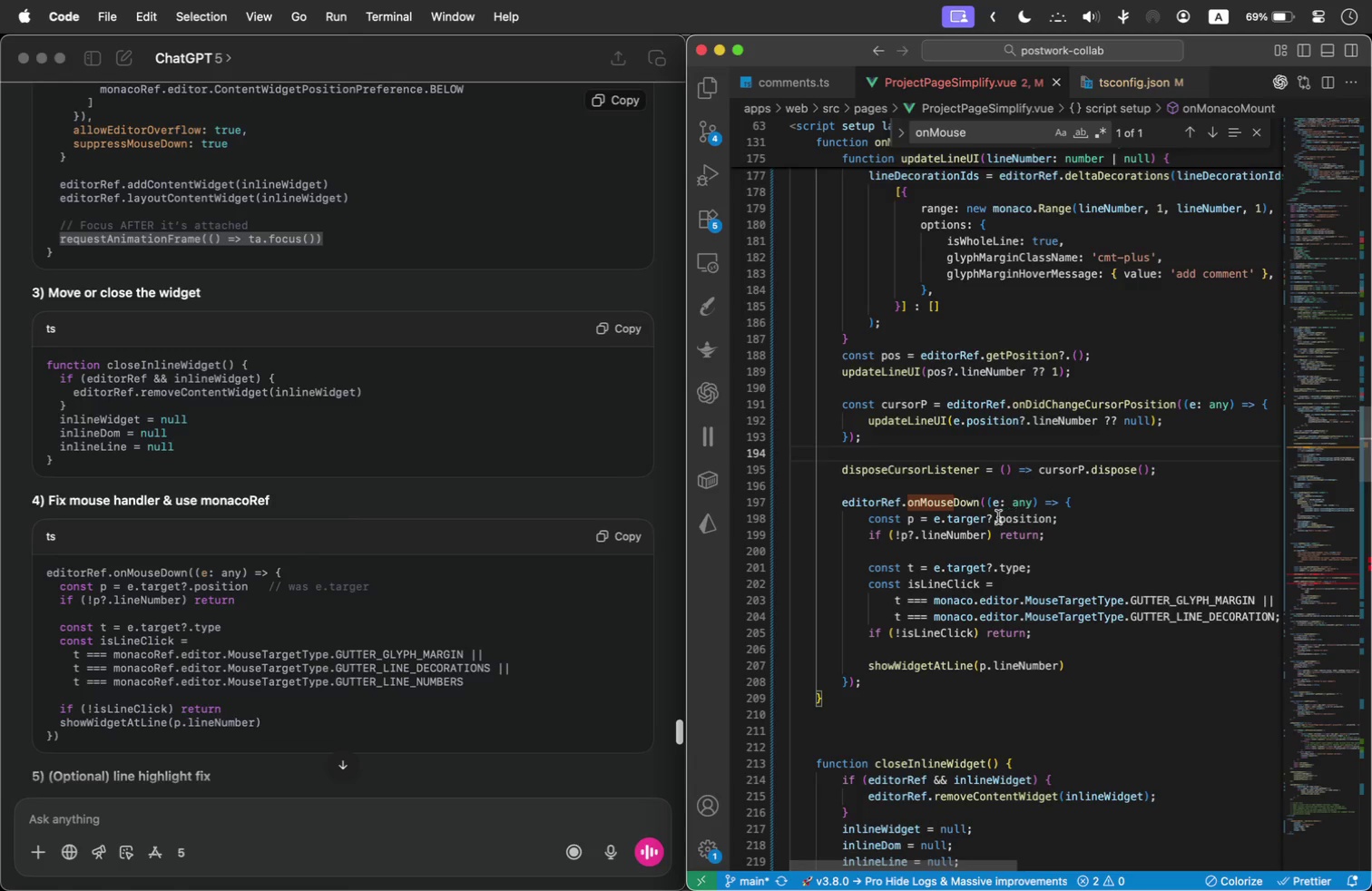 
left_click([985, 516])
 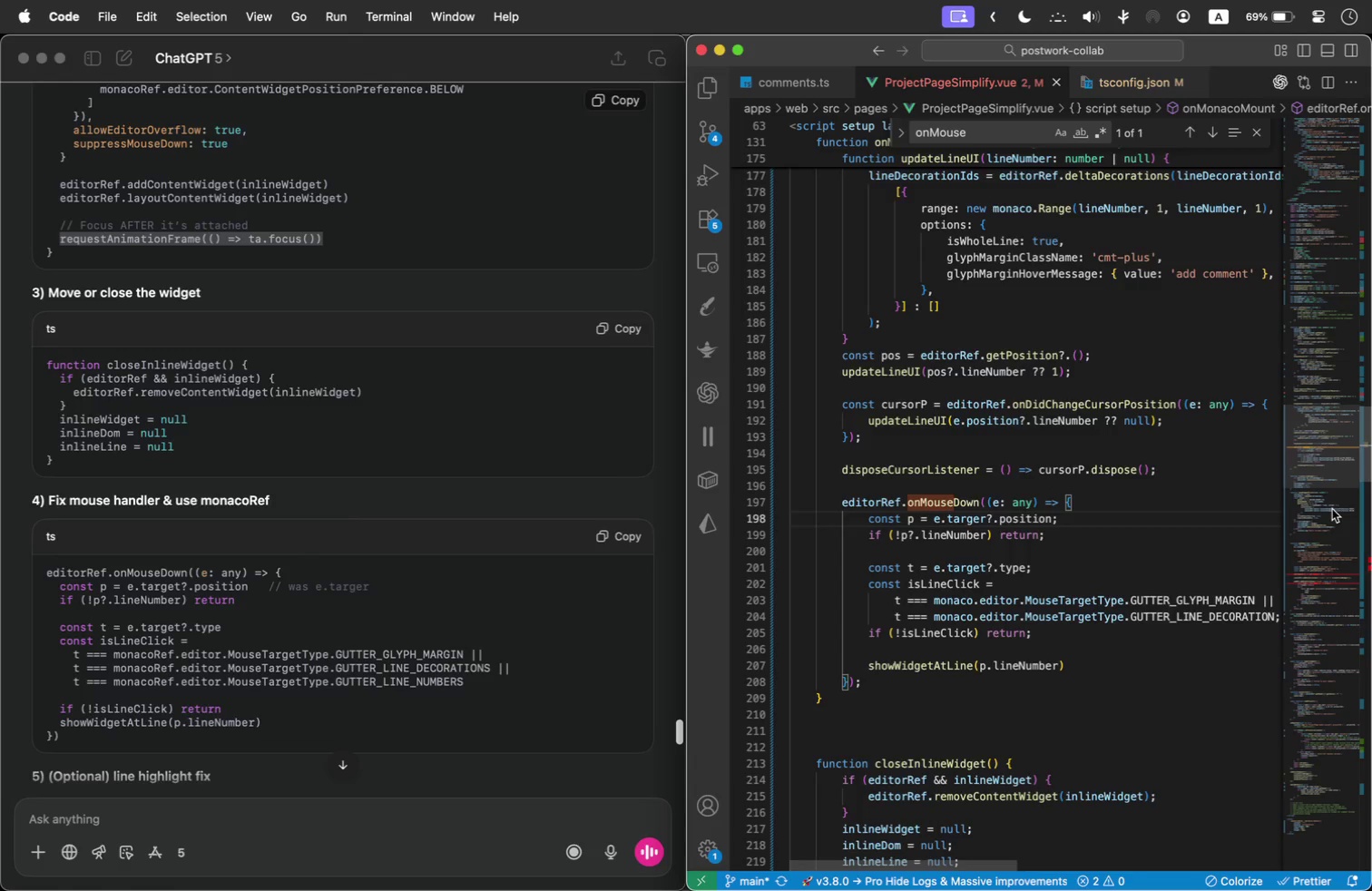 
key(Backspace)
 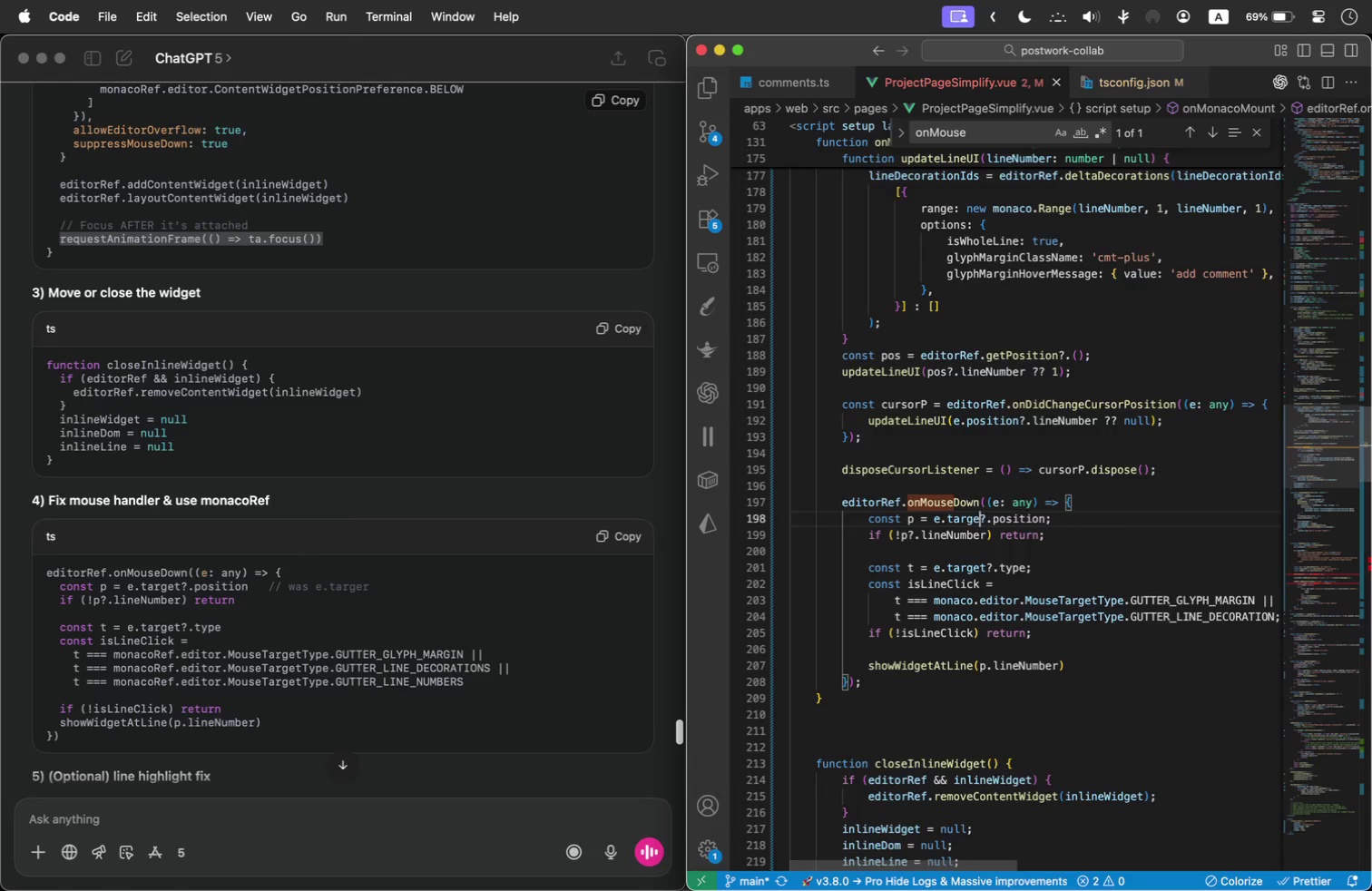 
key(T)
 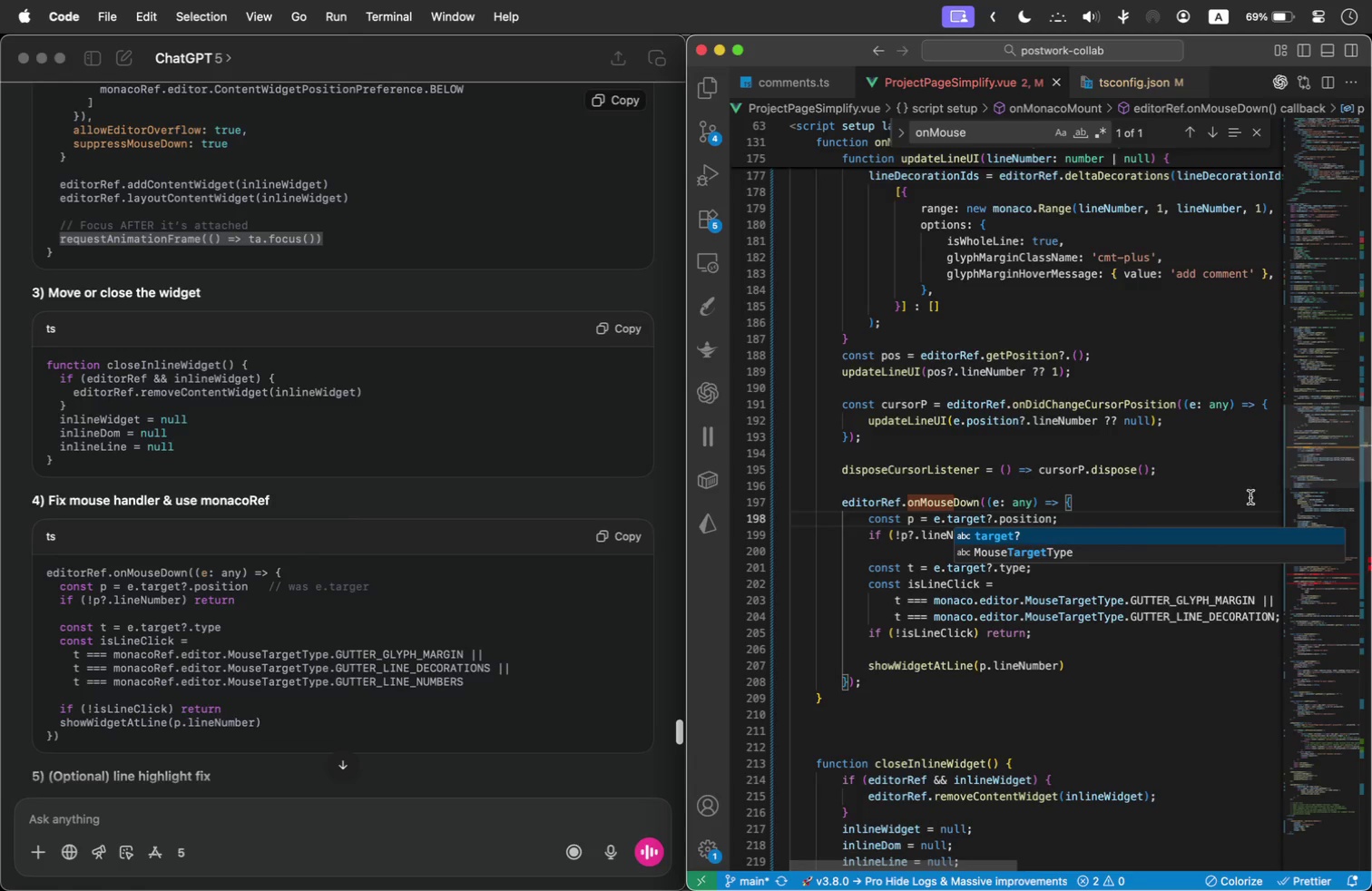 
left_click([1125, 429])
 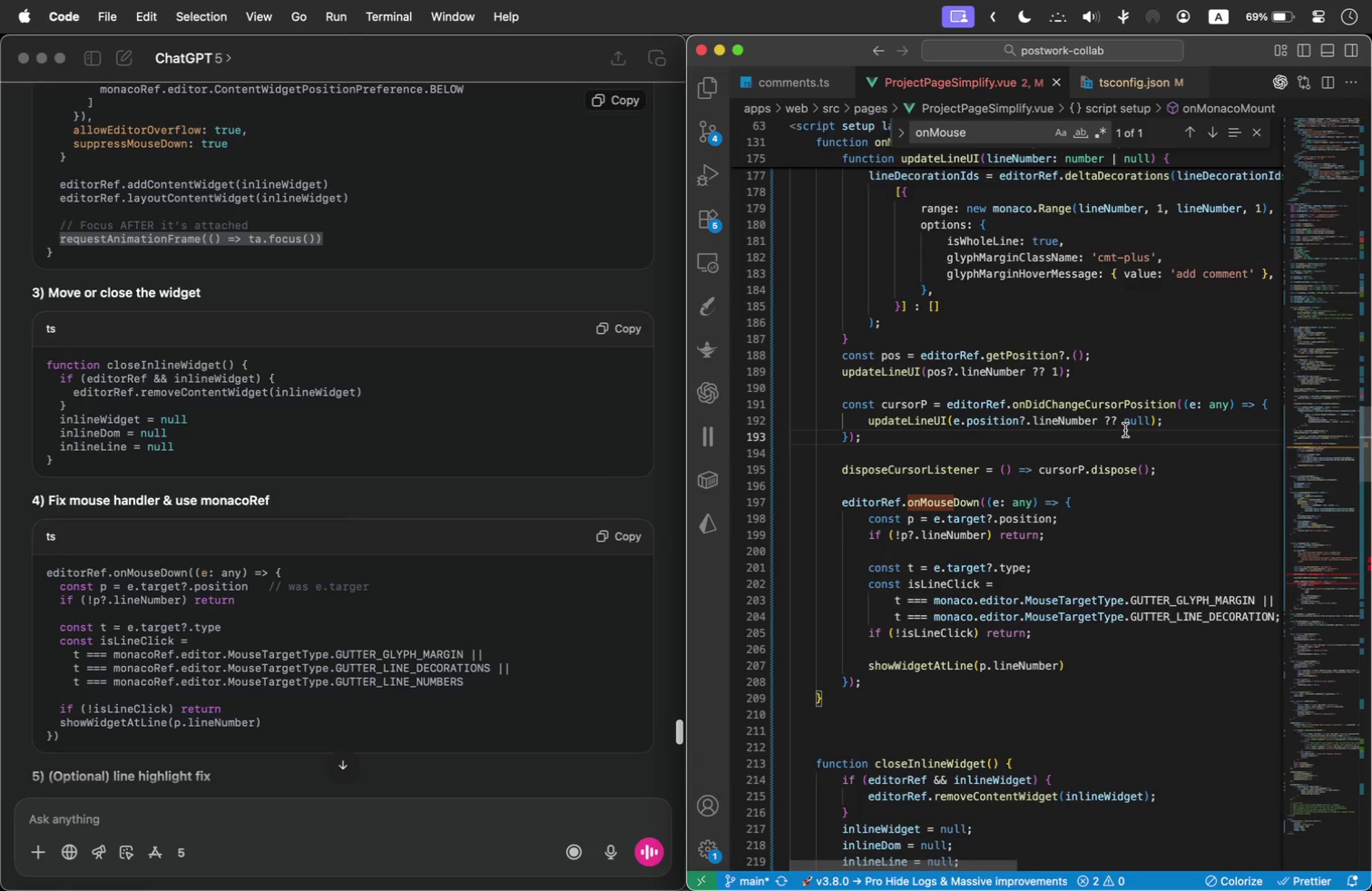 
key(Meta+Tab)
 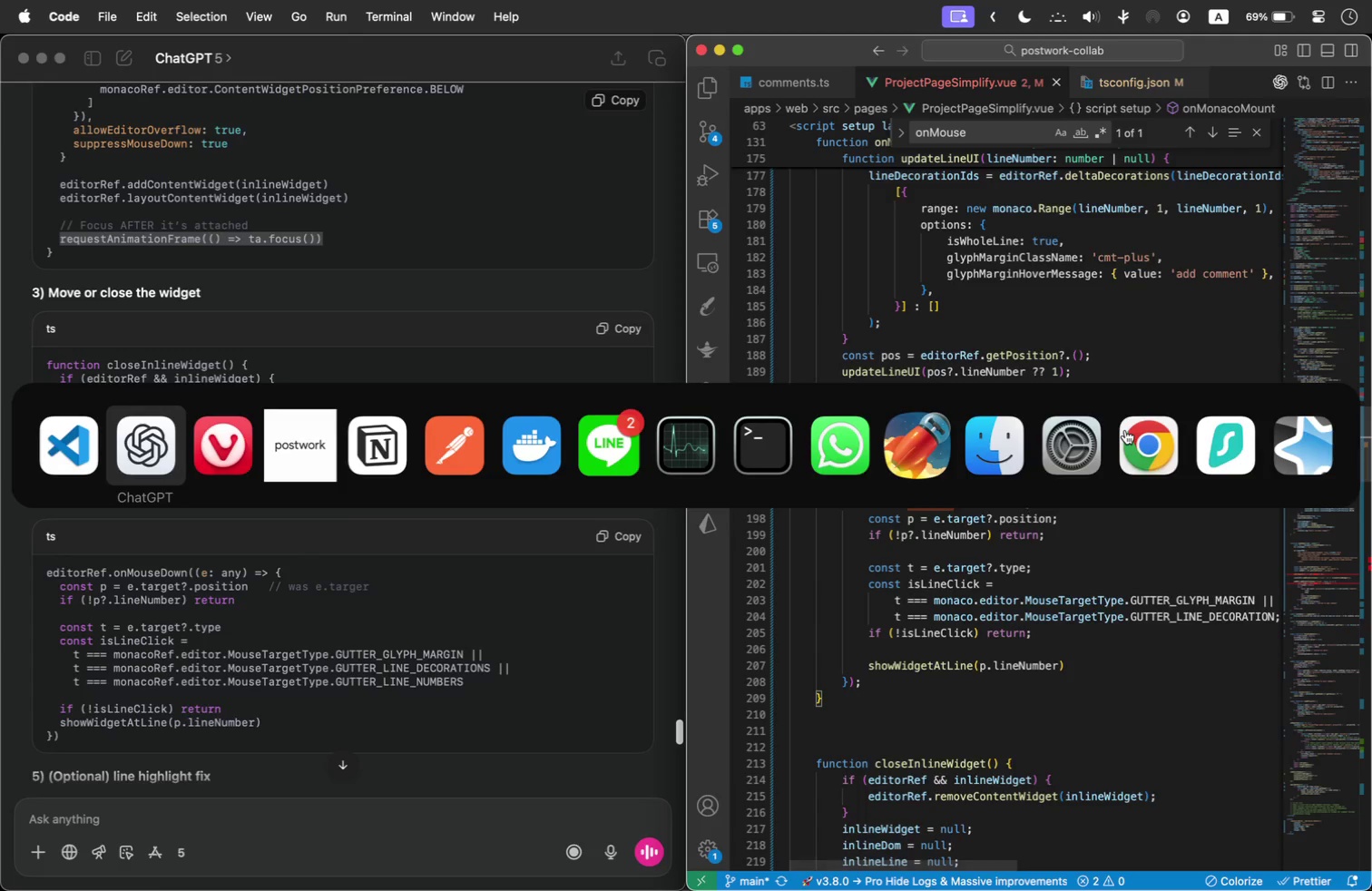 
key(Meta+Tab)
 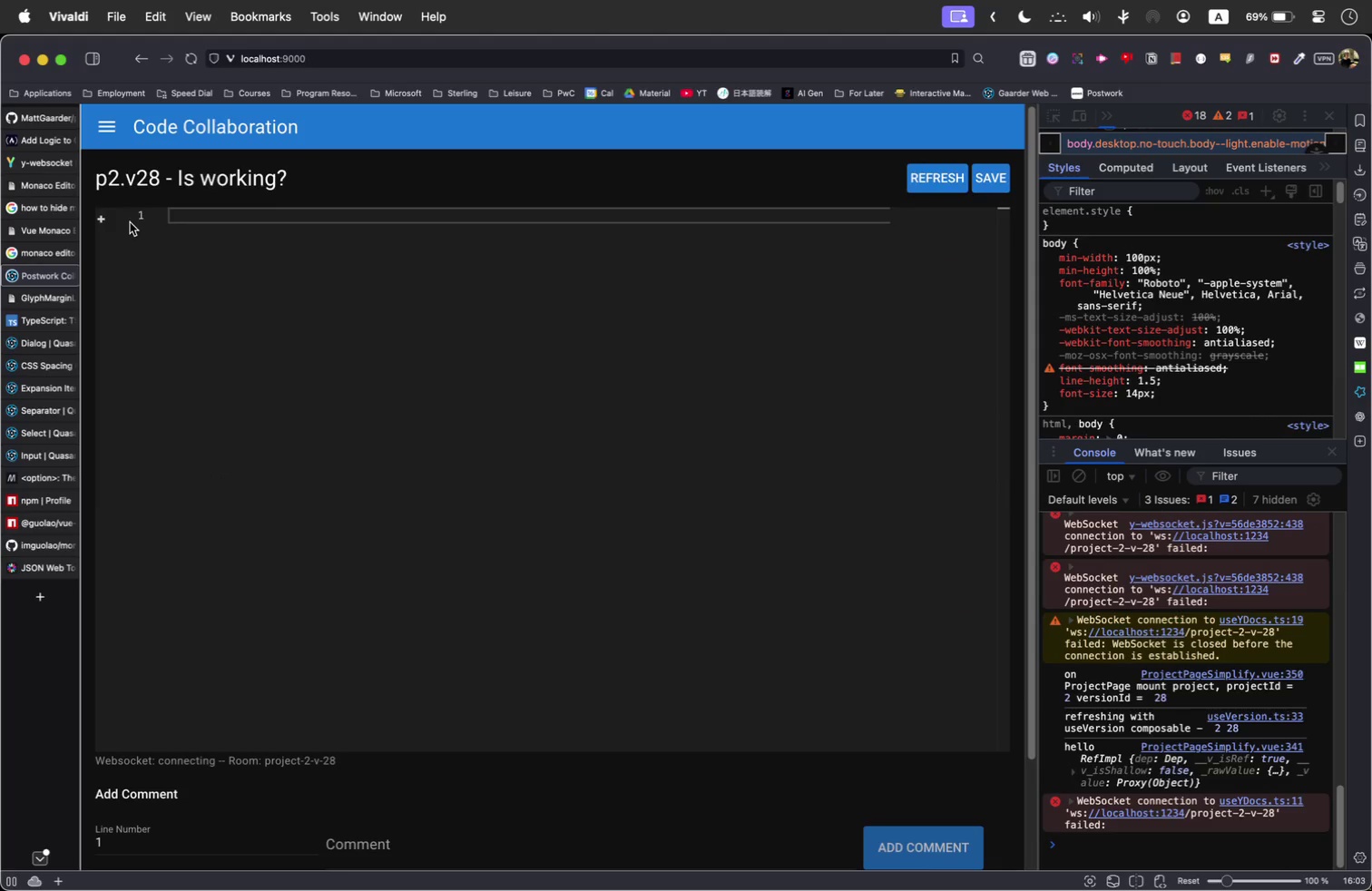 
left_click([99, 218])
 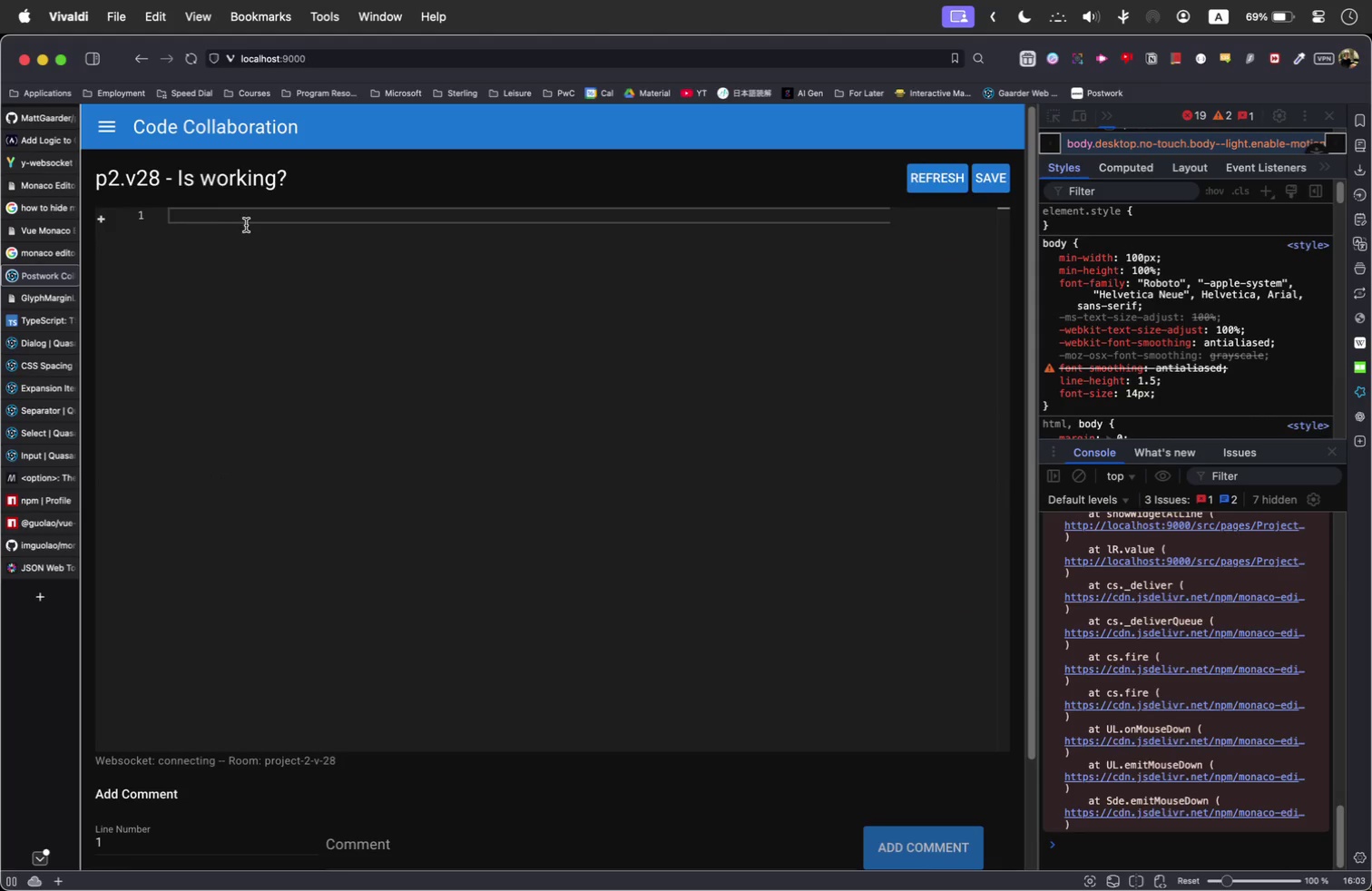 
key(Meta+V)
 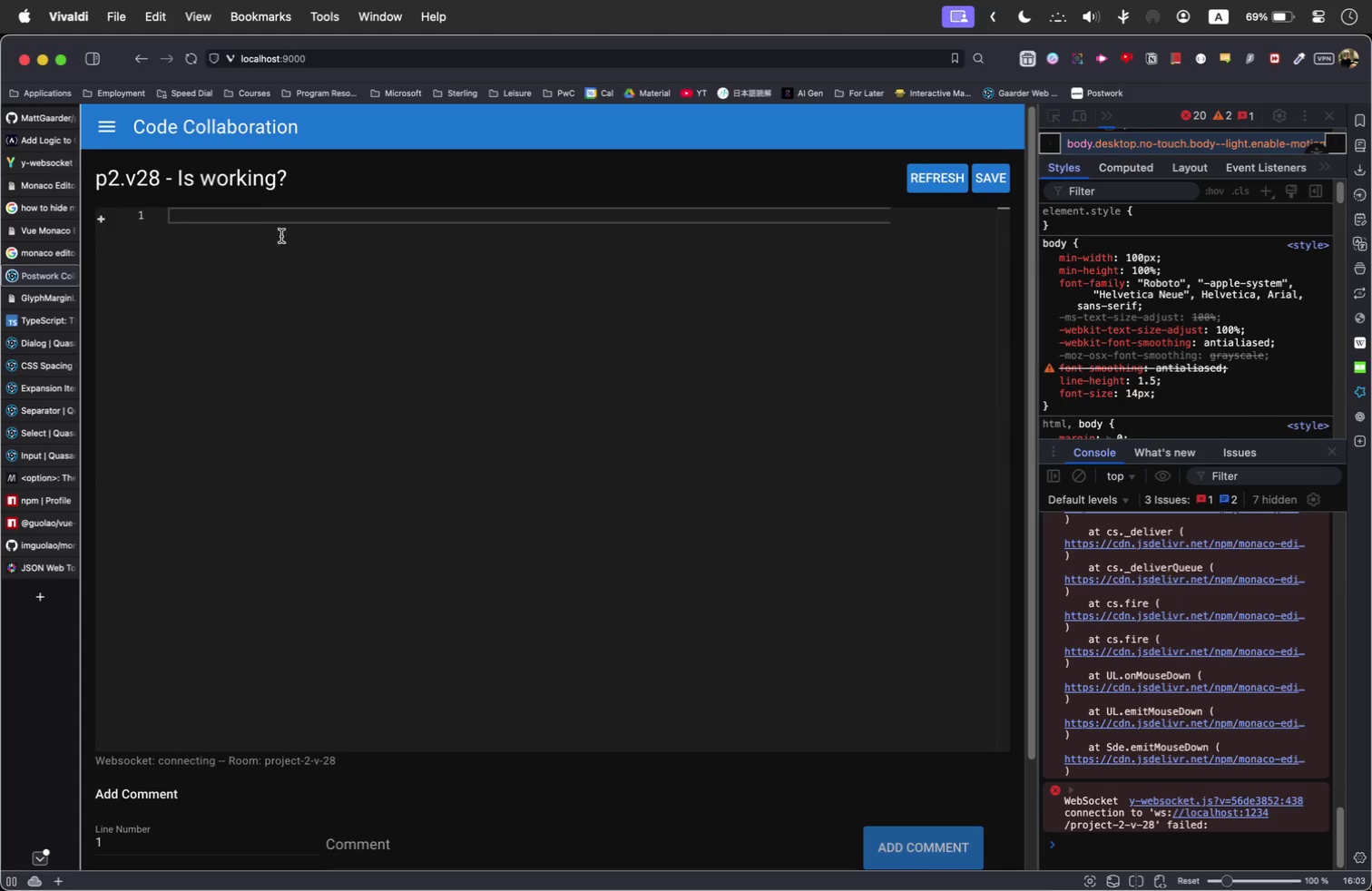 
left_click([334, 256])
 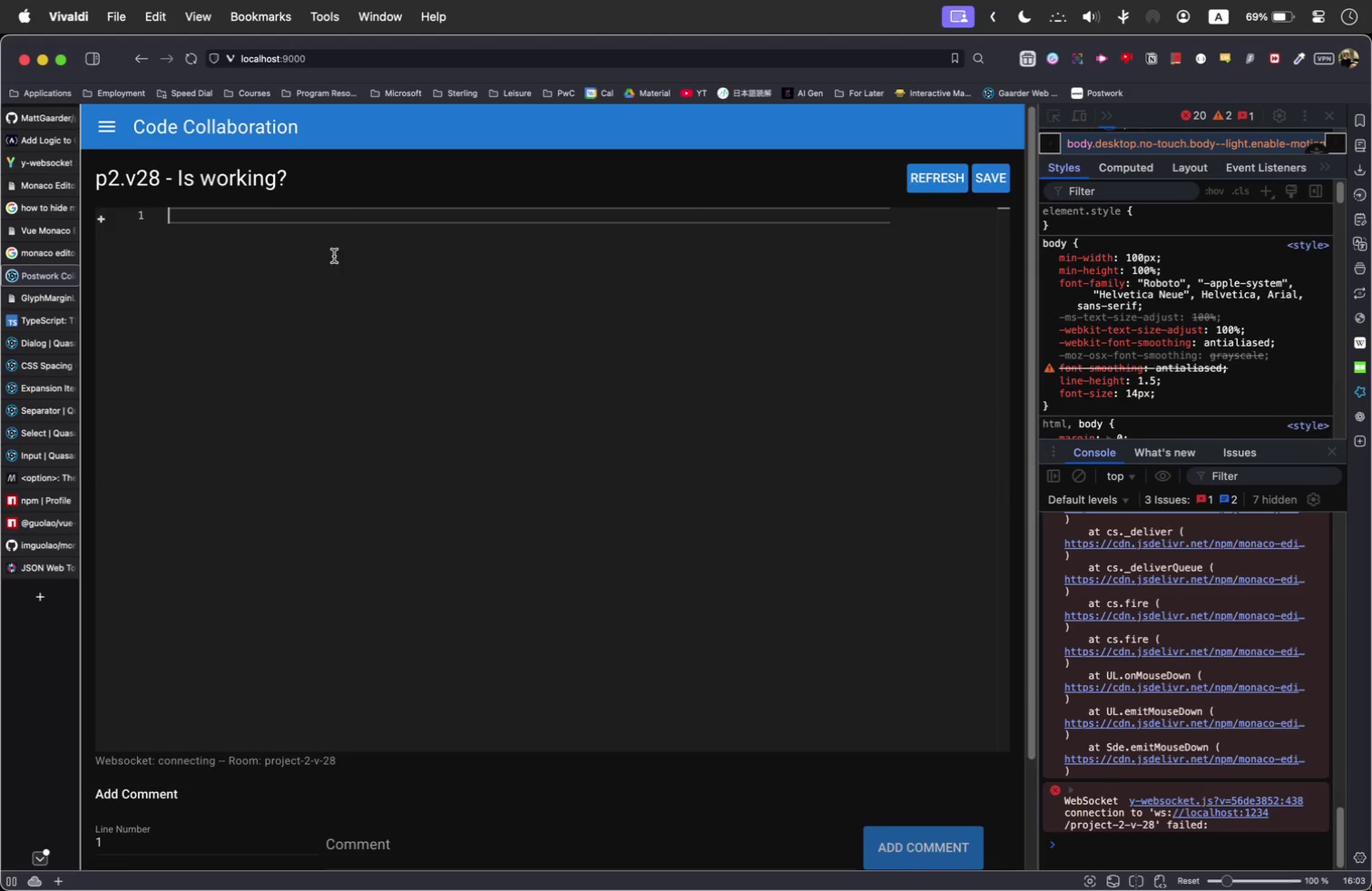 
key(Meta+Tab)
 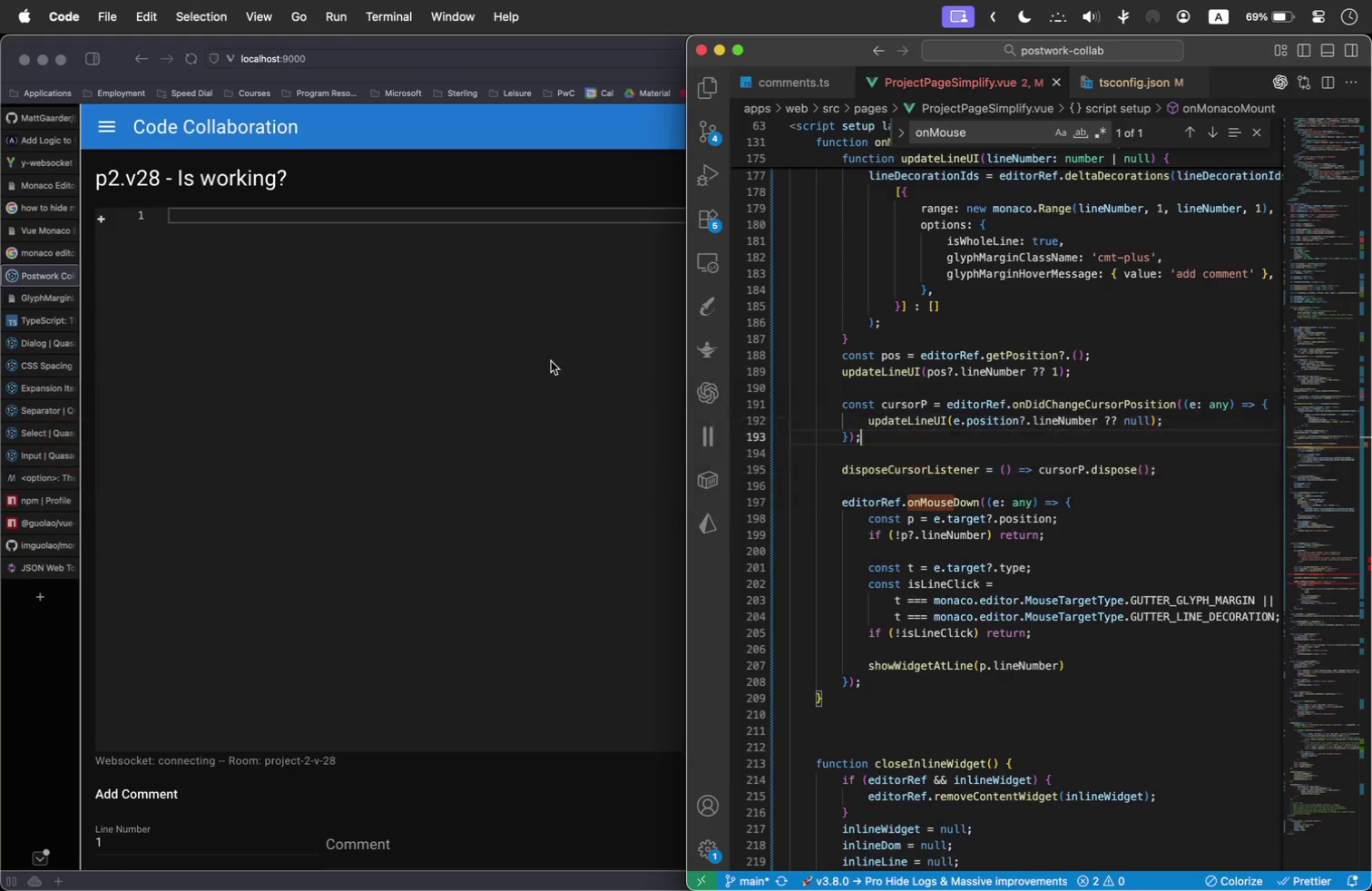 
left_click([995, 485])
 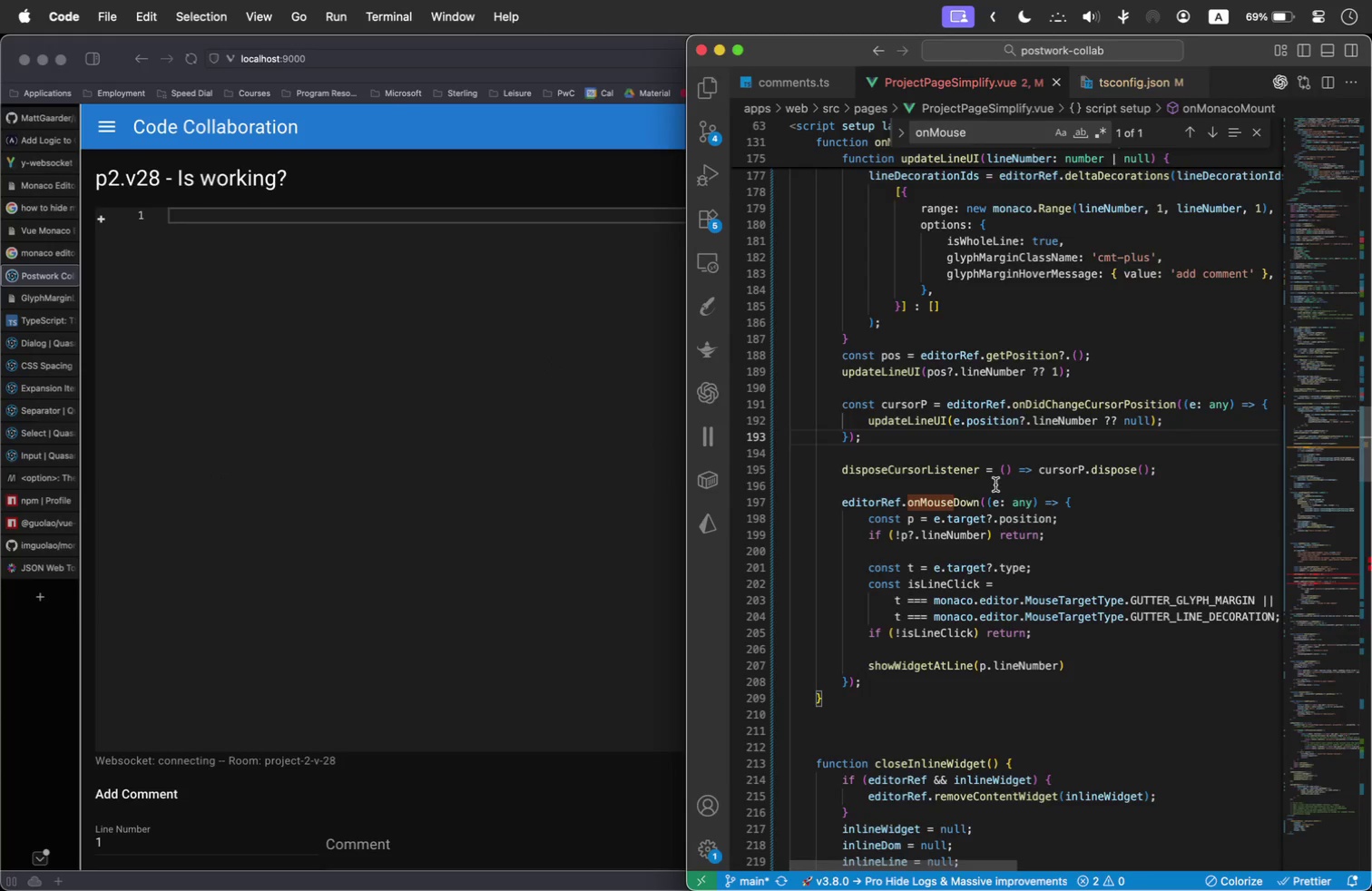 
key(Meta+A)
 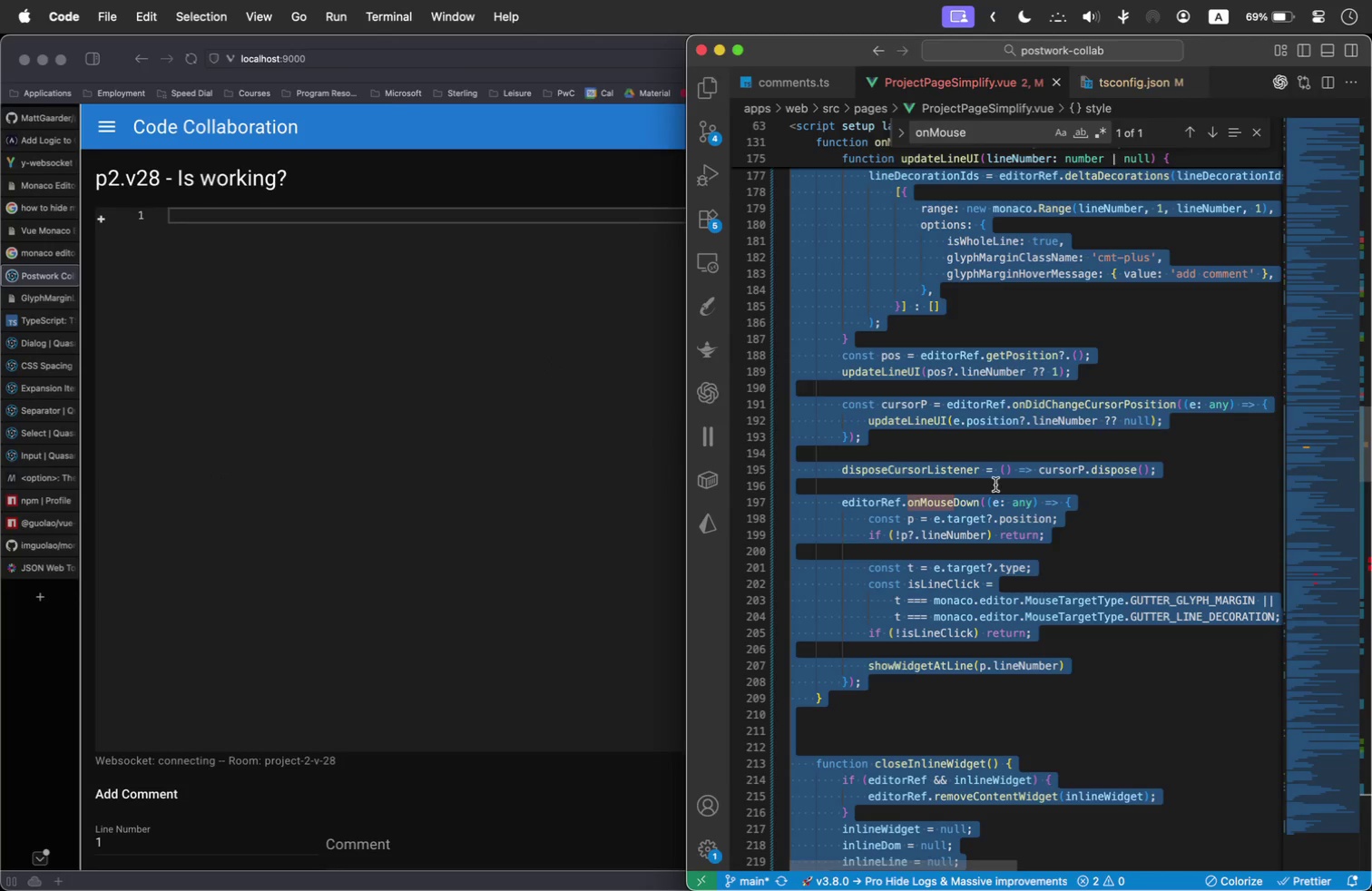 
key(Meta+C)
 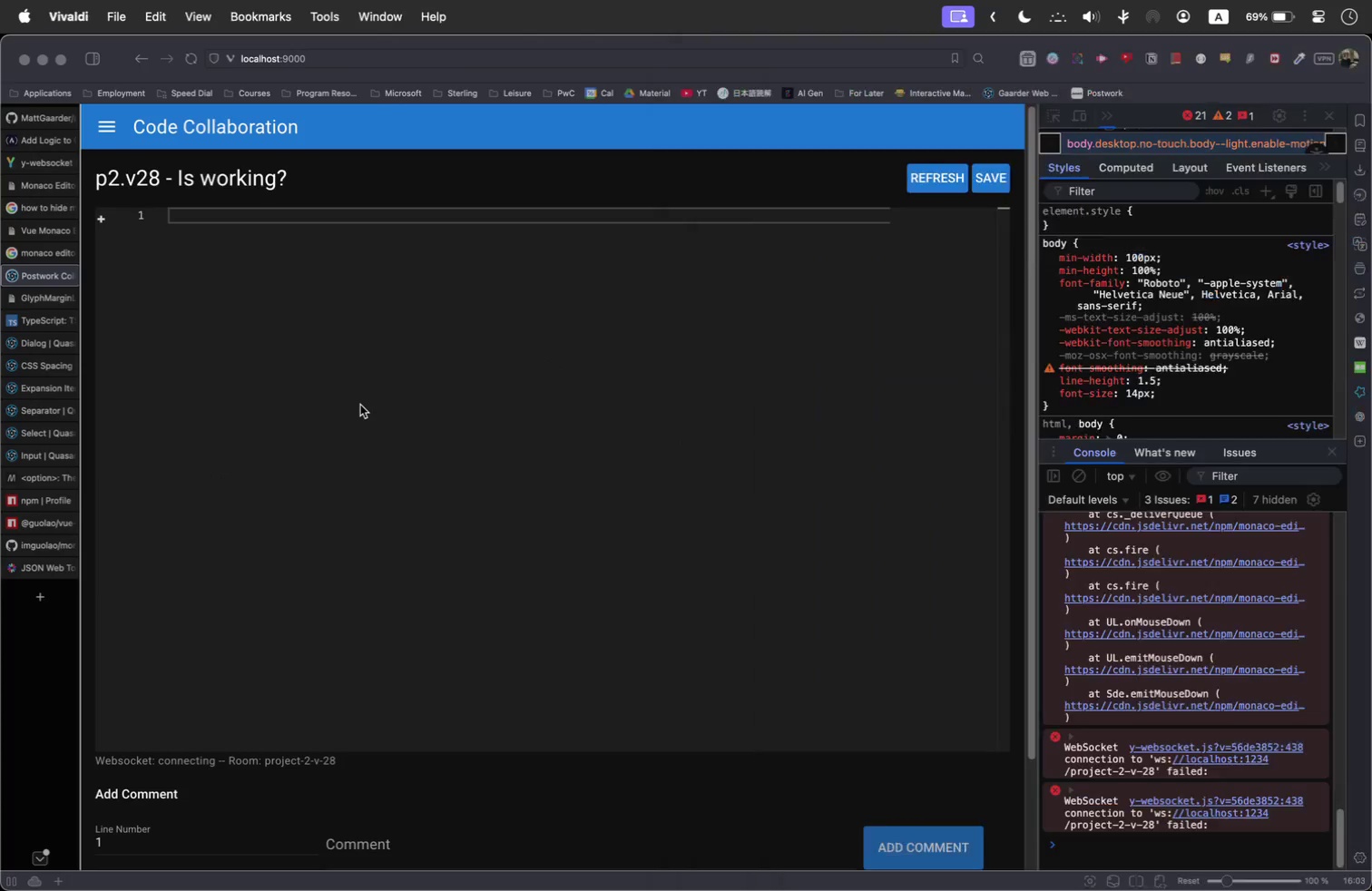 
key(Meta+V)
 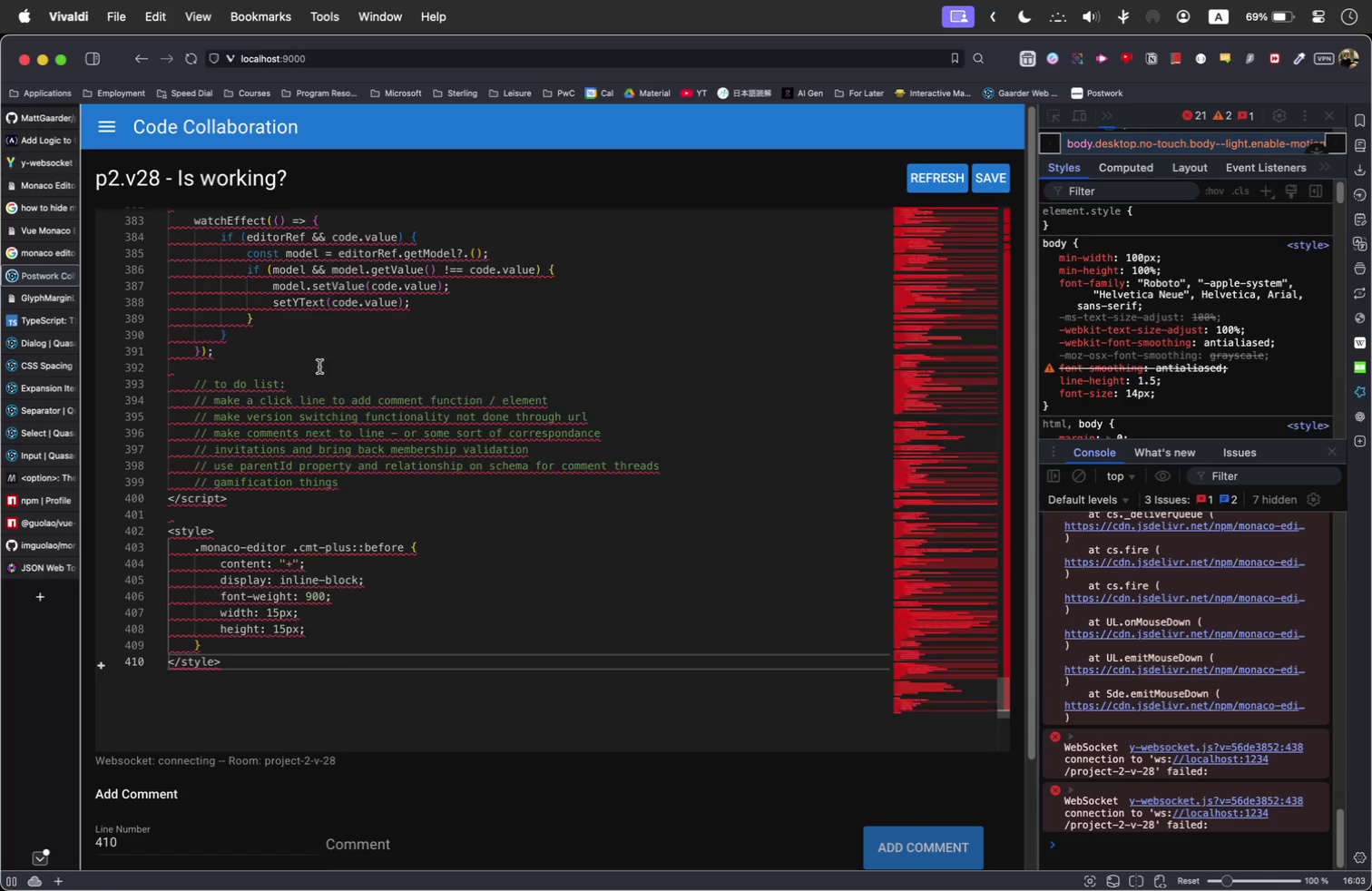 
left_click([257, 421])
 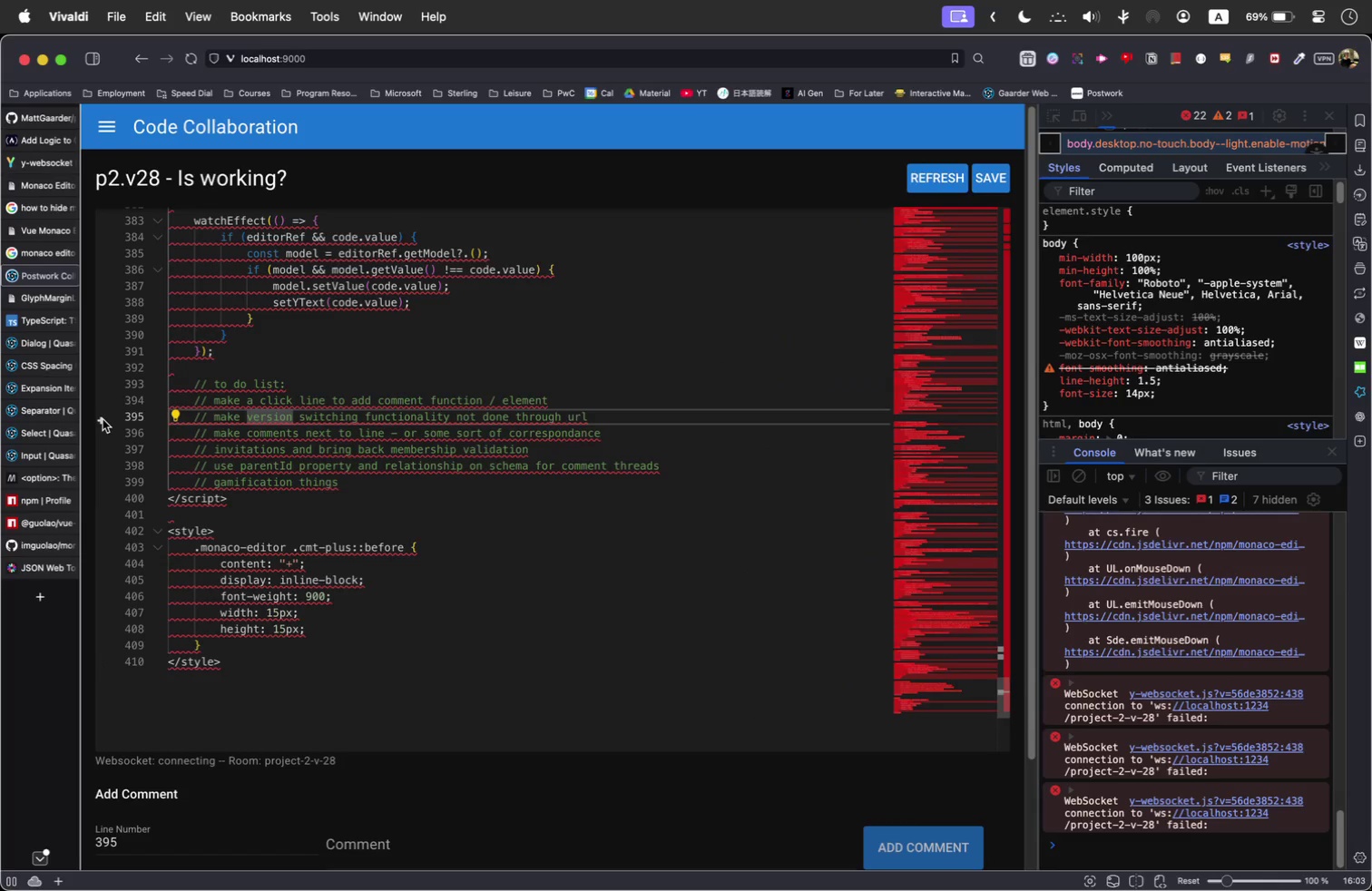 
left_click([103, 421])
 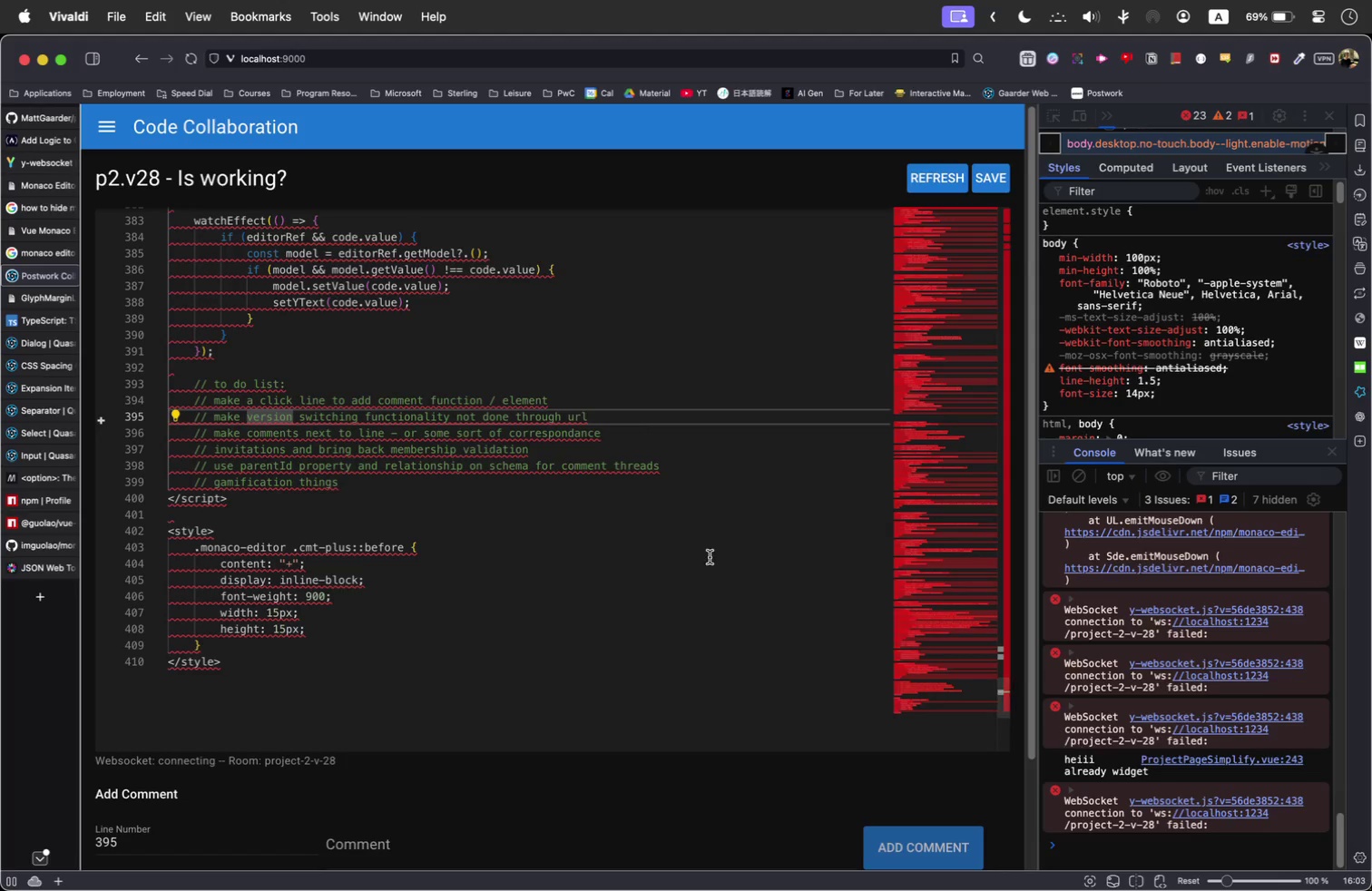 
wait(5.12)
 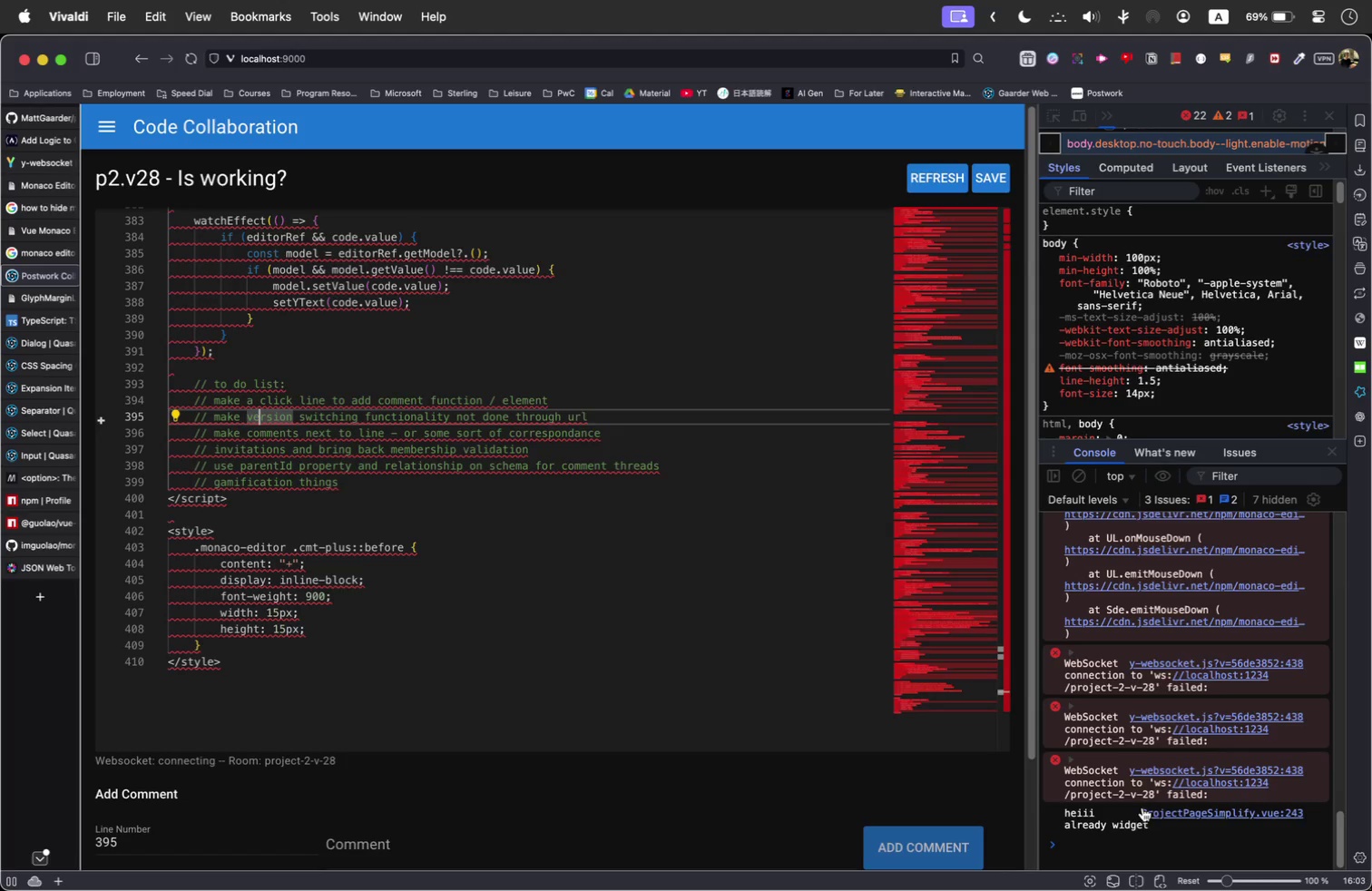 
left_click([367, 388])
 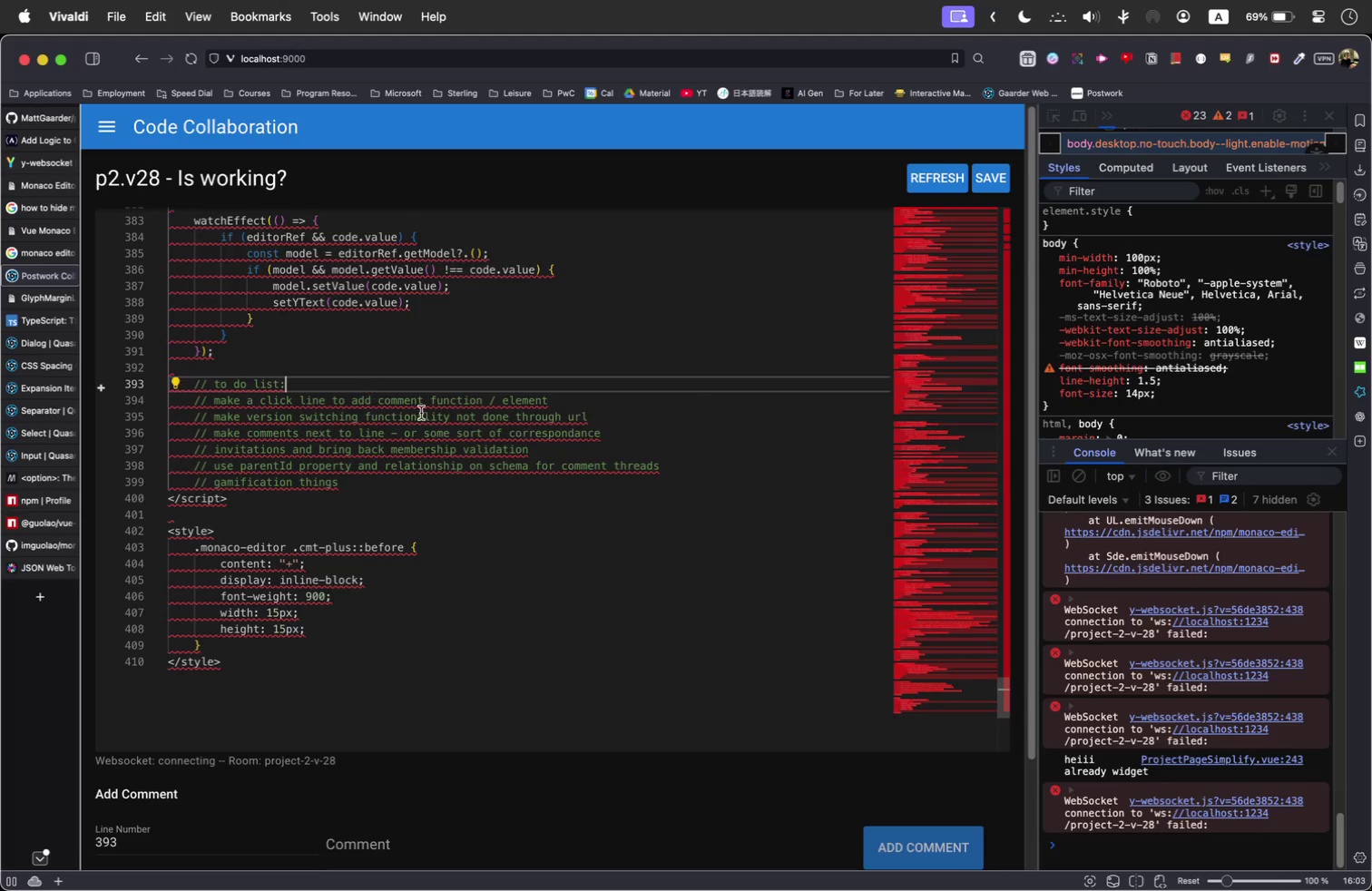 
key(Meta+Tab)
 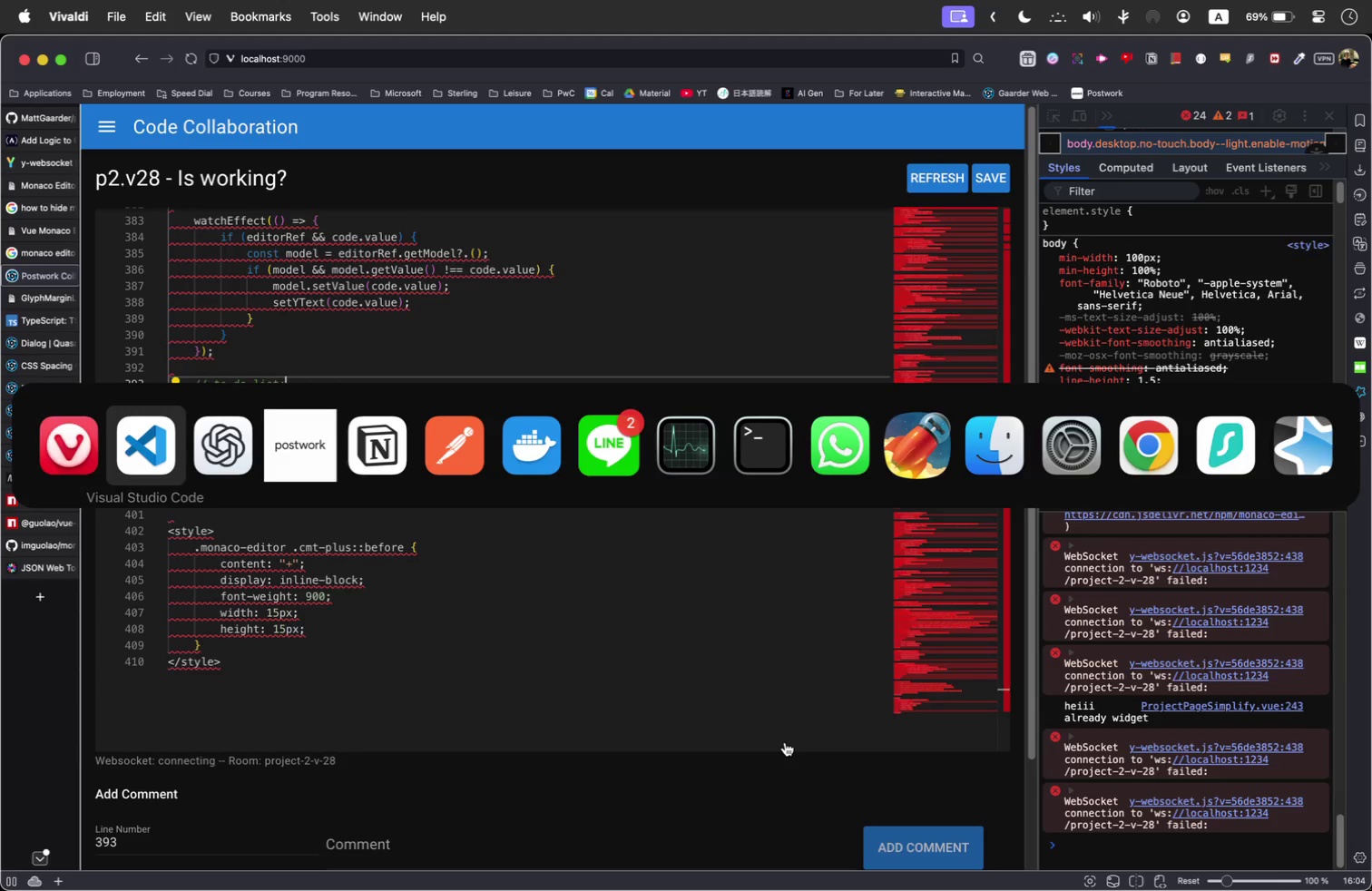 
left_click([1049, 501])
 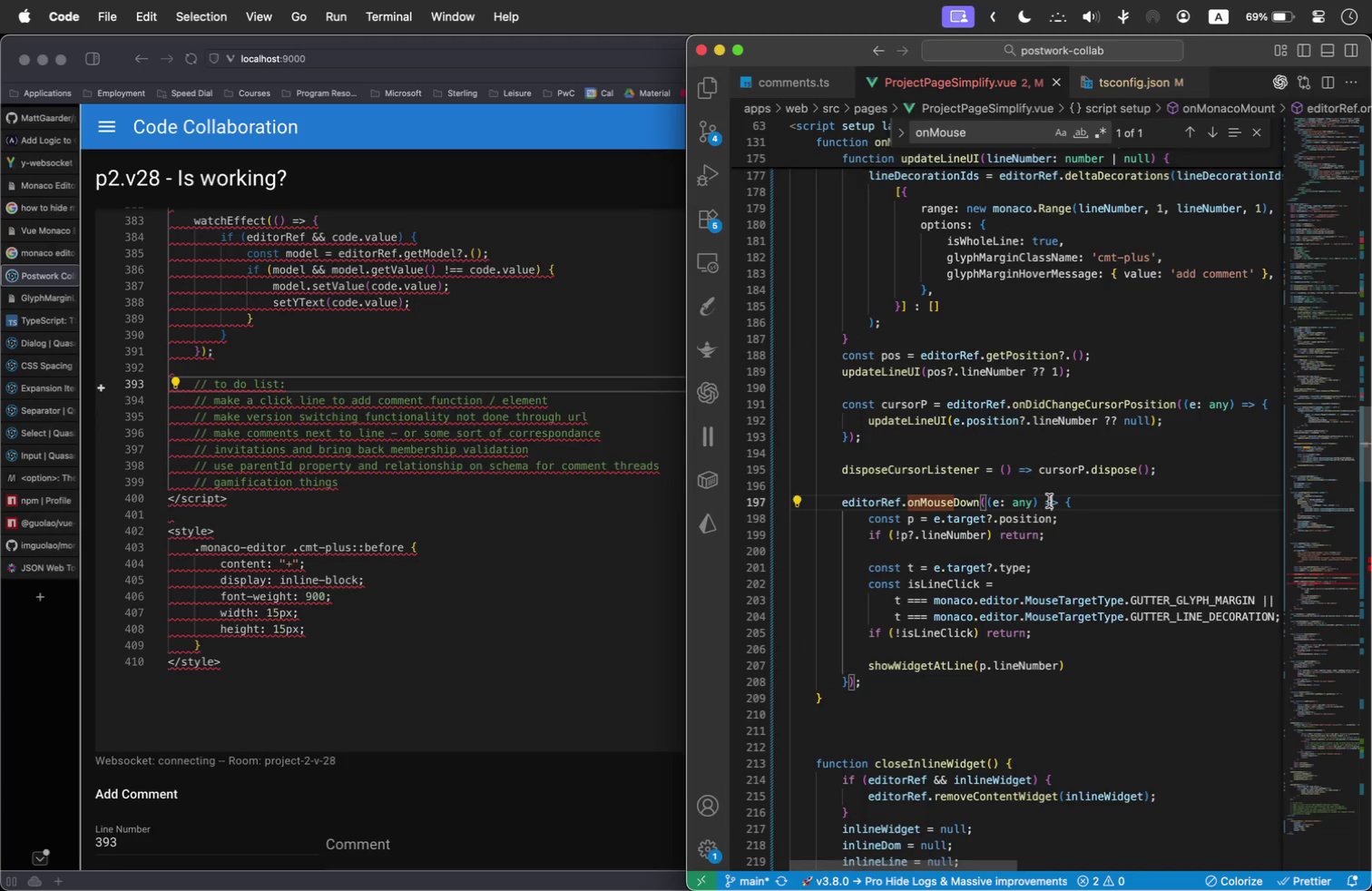 
key(Meta+A)
 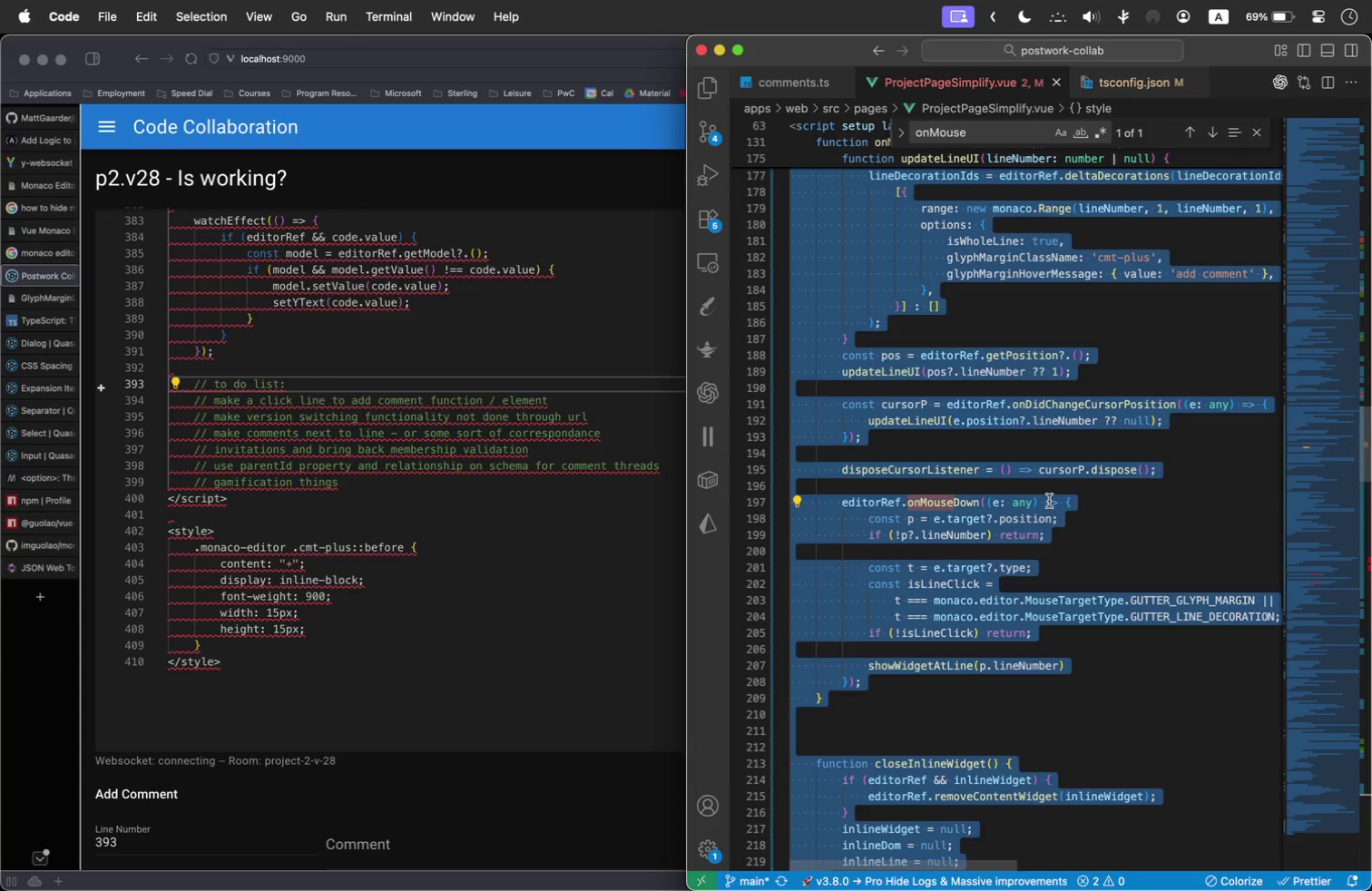 
key(Meta+C)
 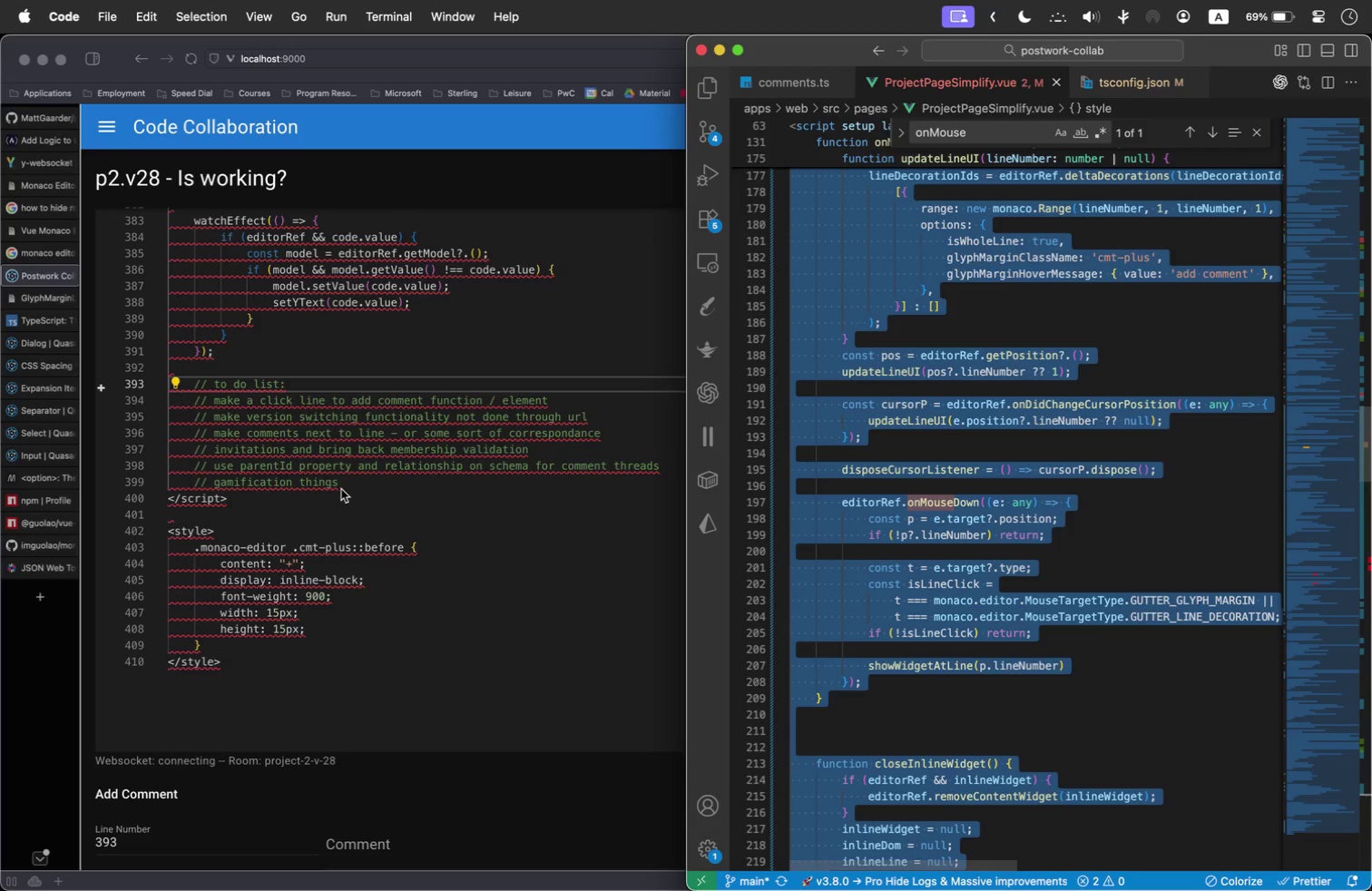 
left_click([341, 489])
 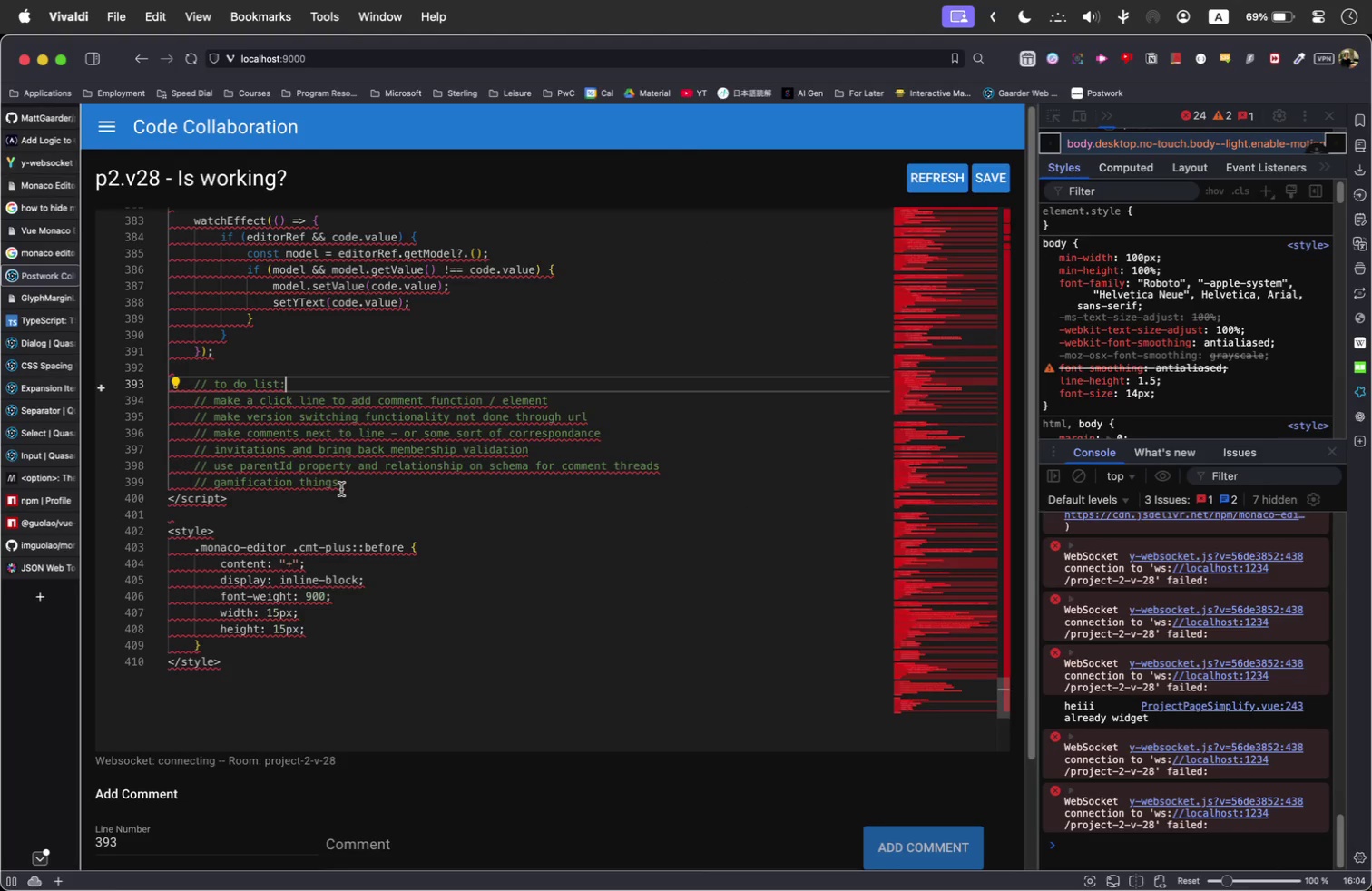 
key(Meta+Tab)
 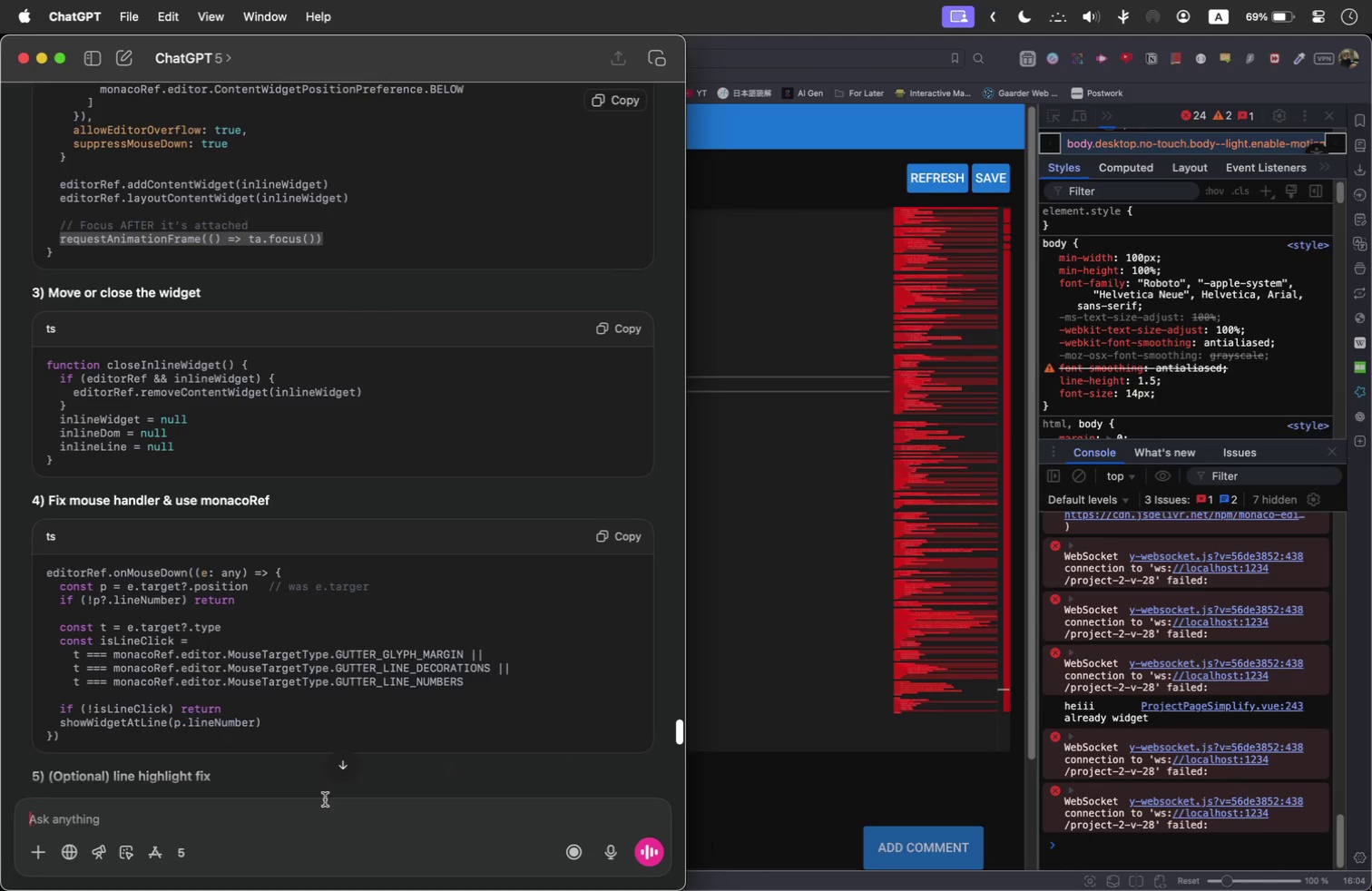 
type(can you write some appropriate CSS for me for my widget and .cmt-plus elements?)
 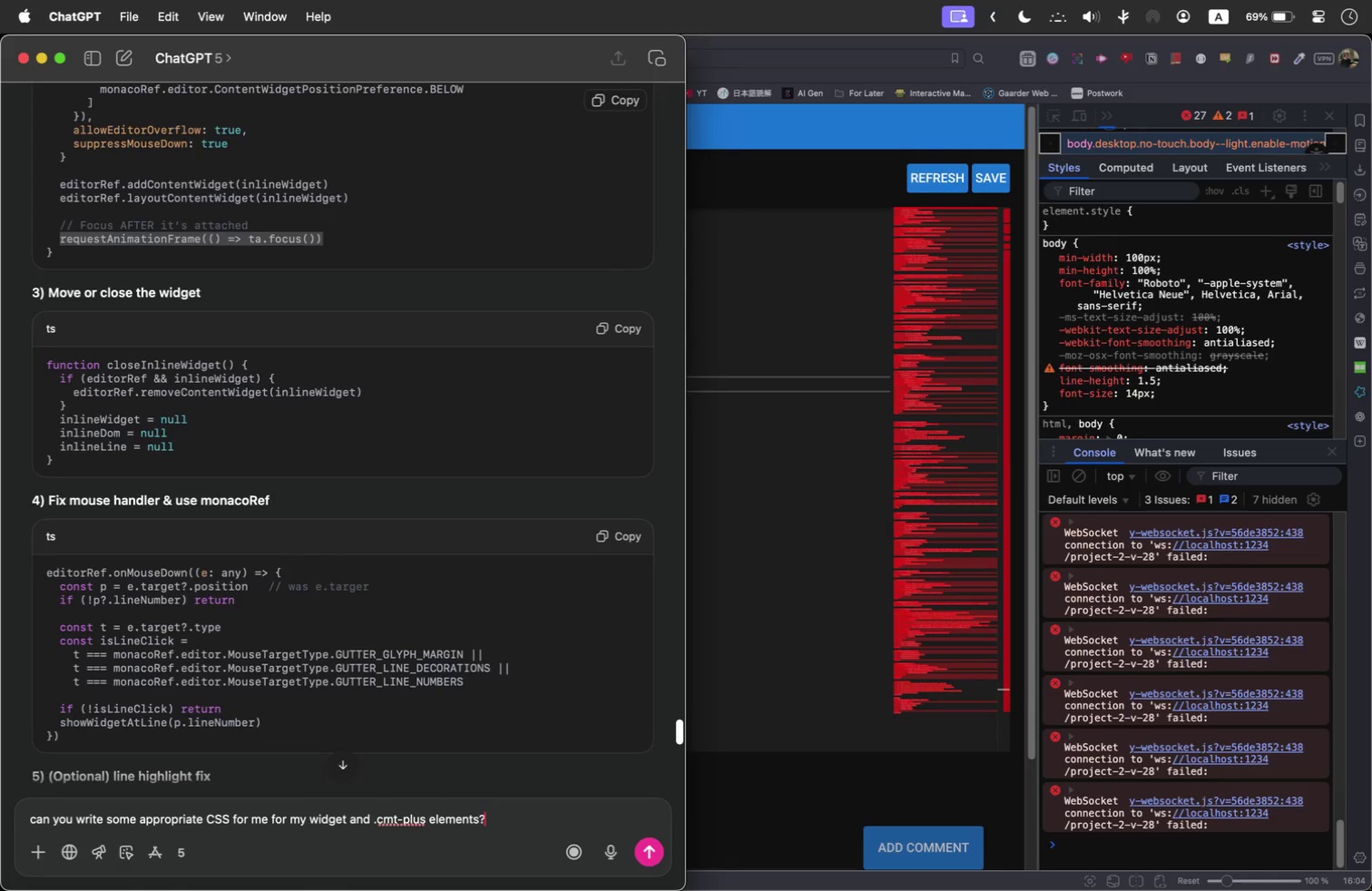 
key(Enter)
 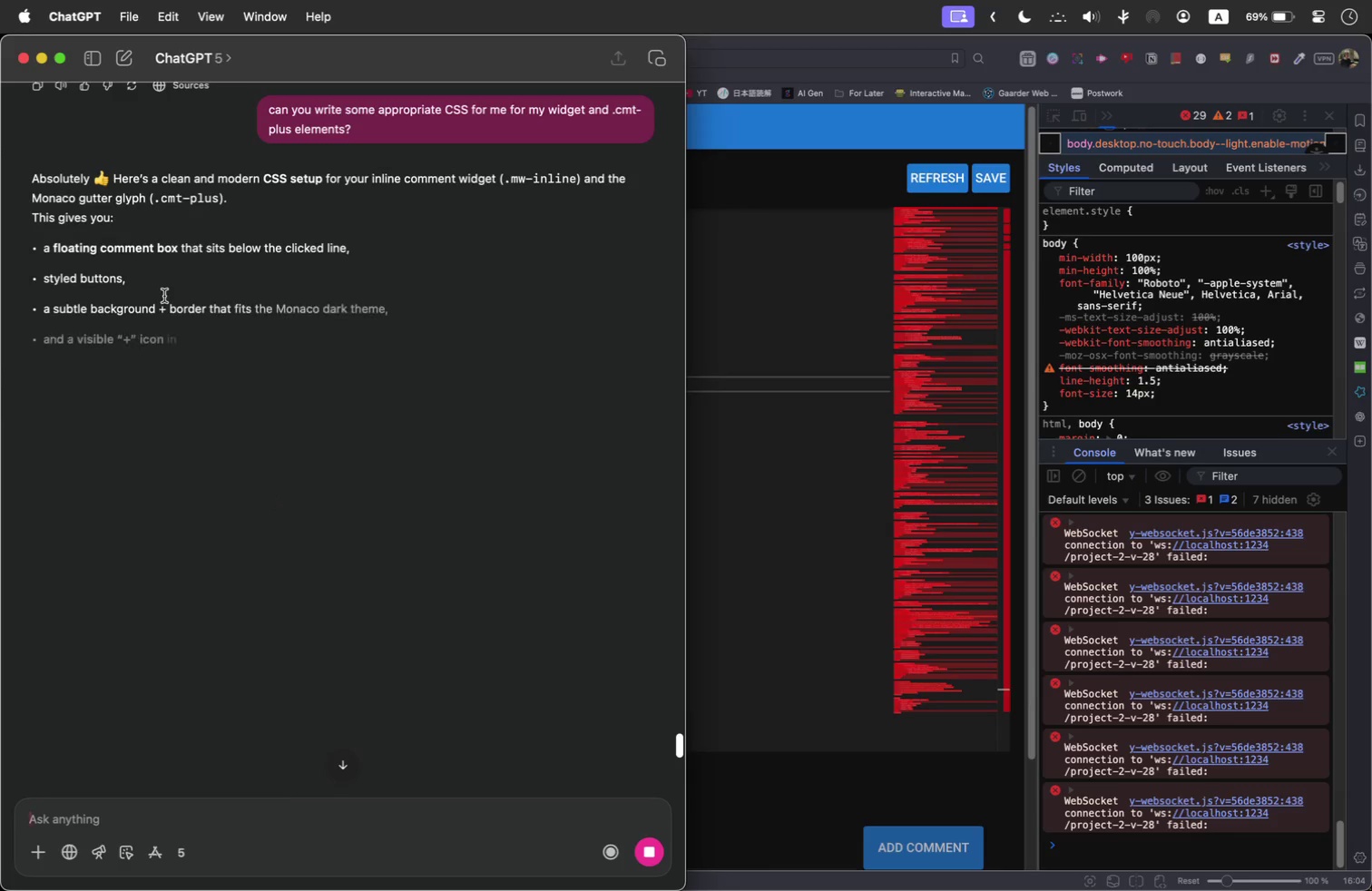 
wait(11.2)
 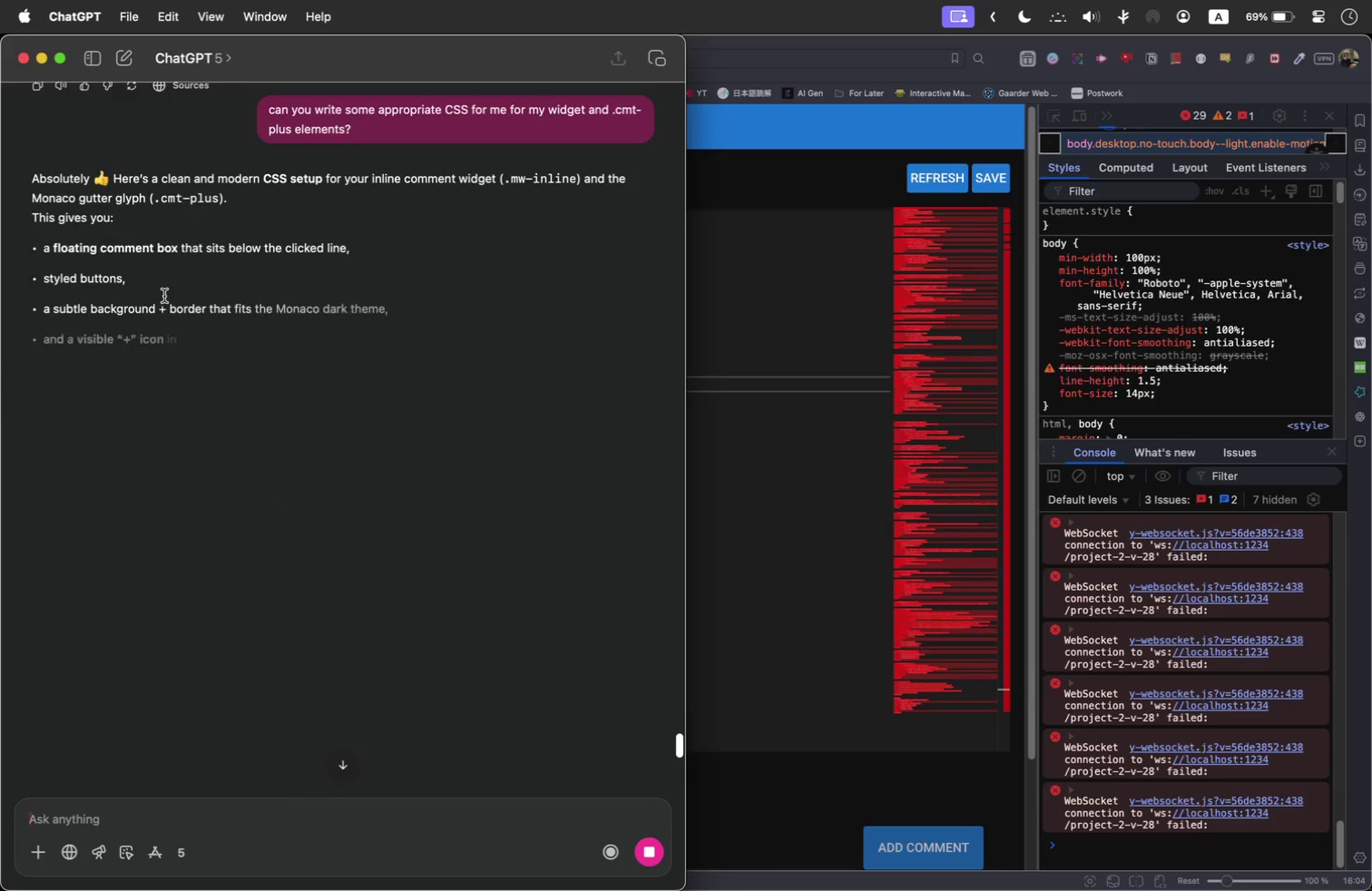 
scroll: coordinate [443, 283], scroll_direction: down, amount: 89.0
 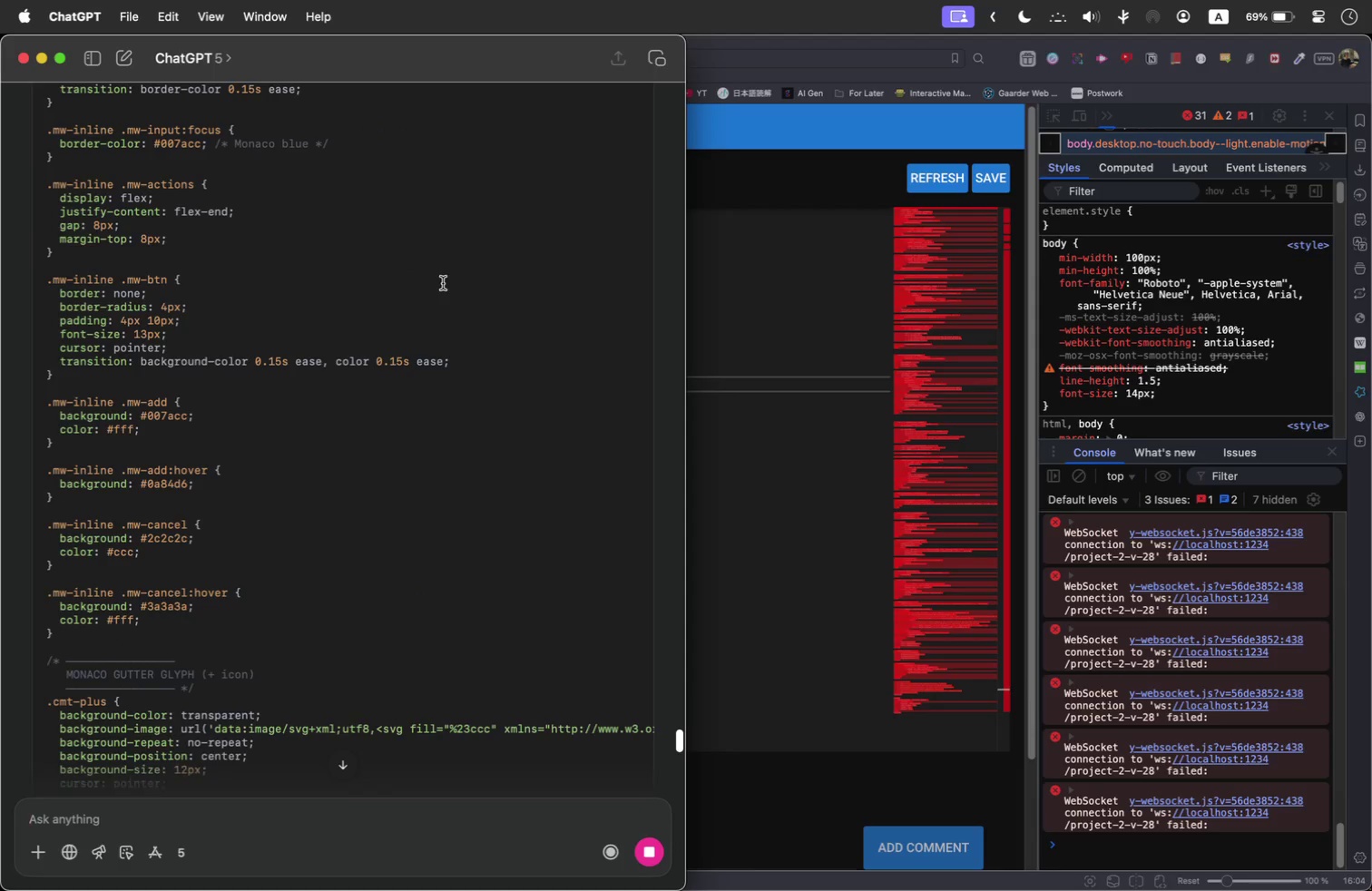 
scroll: coordinate [443, 283], scroll_direction: down, amount: 6.0
 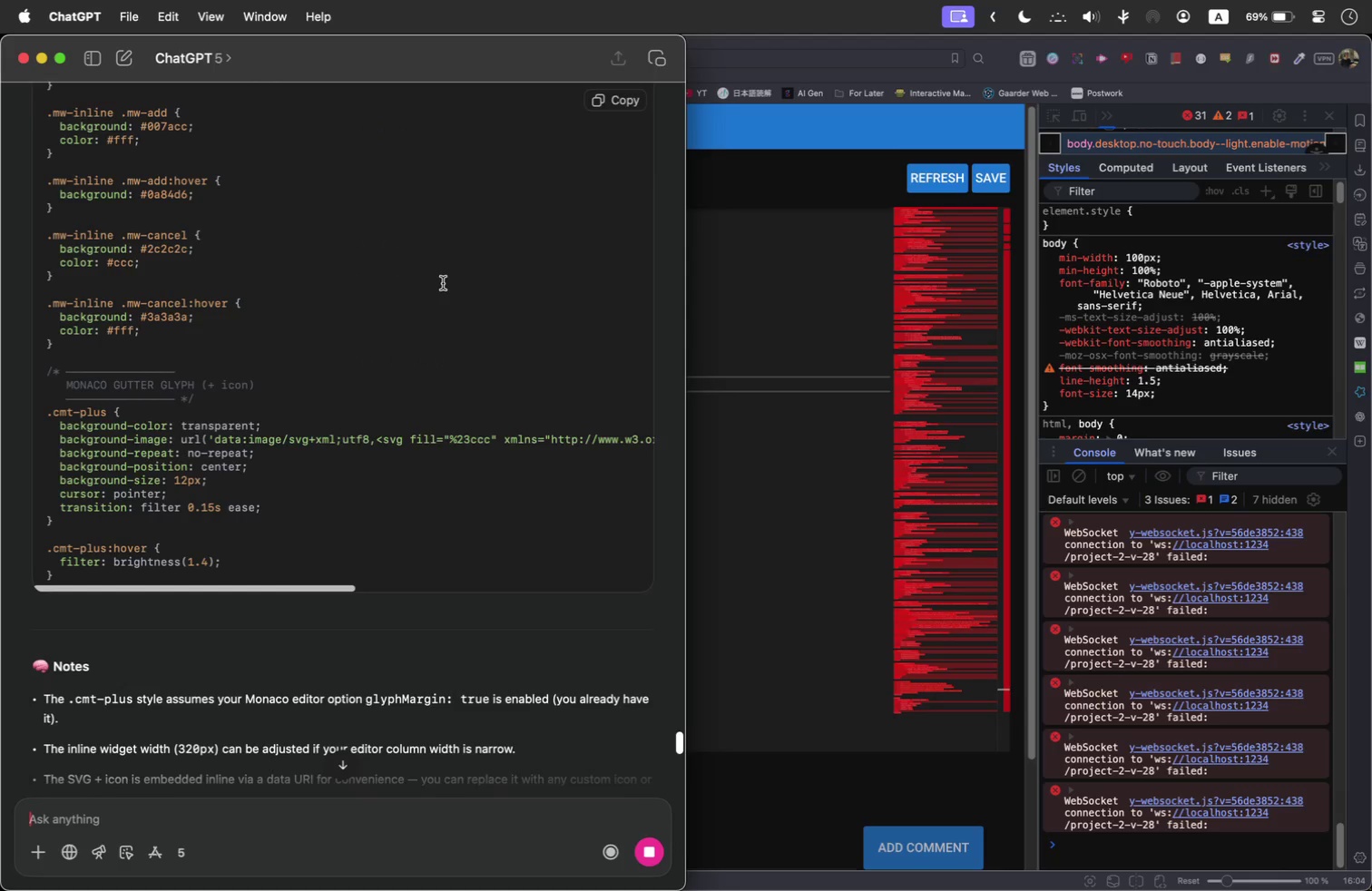 
scroll: coordinate [443, 283], scroll_direction: up, amount: 48.0
 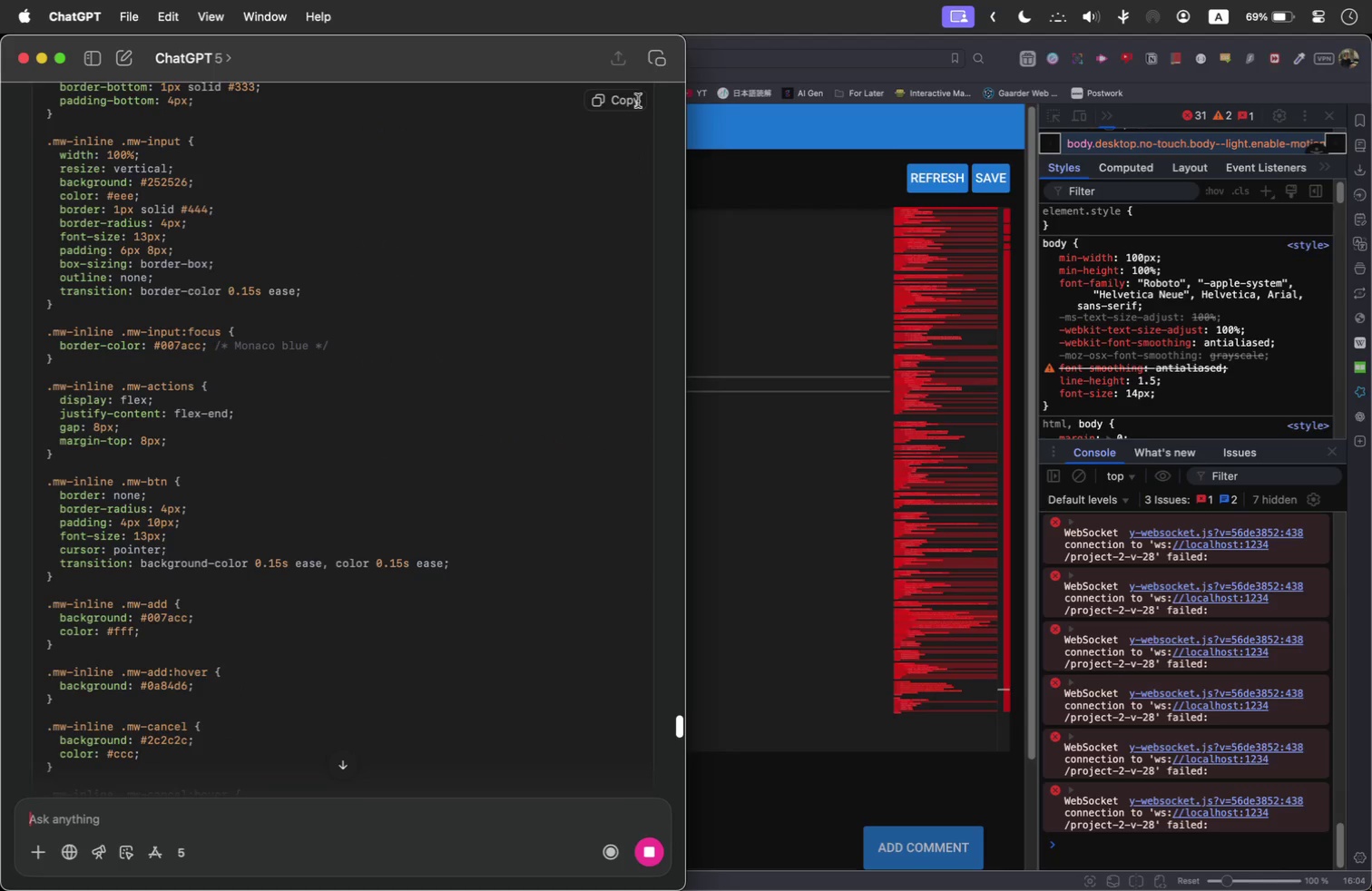 
left_click([638, 101])
 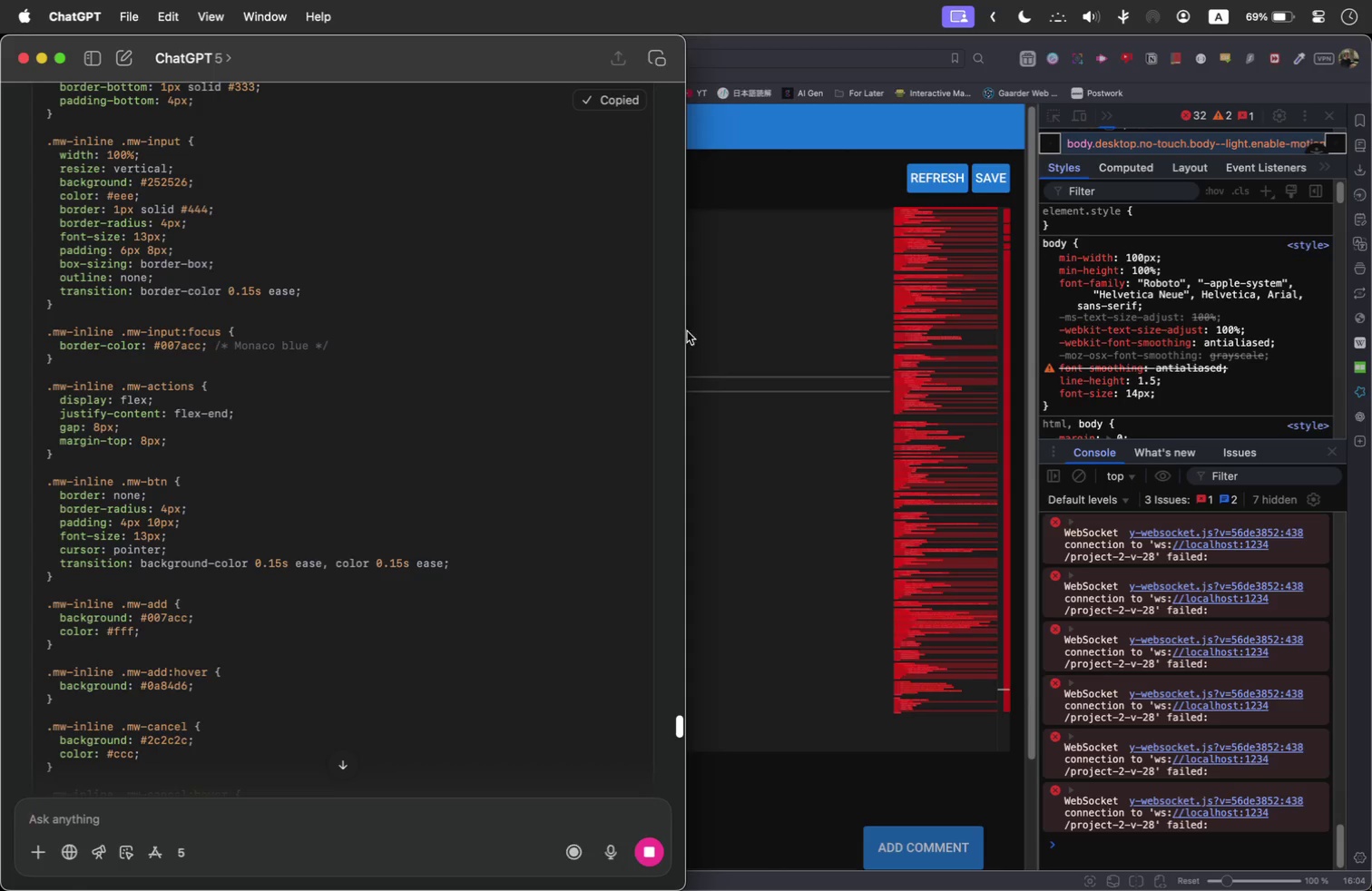 
key(Meta+Tab)
 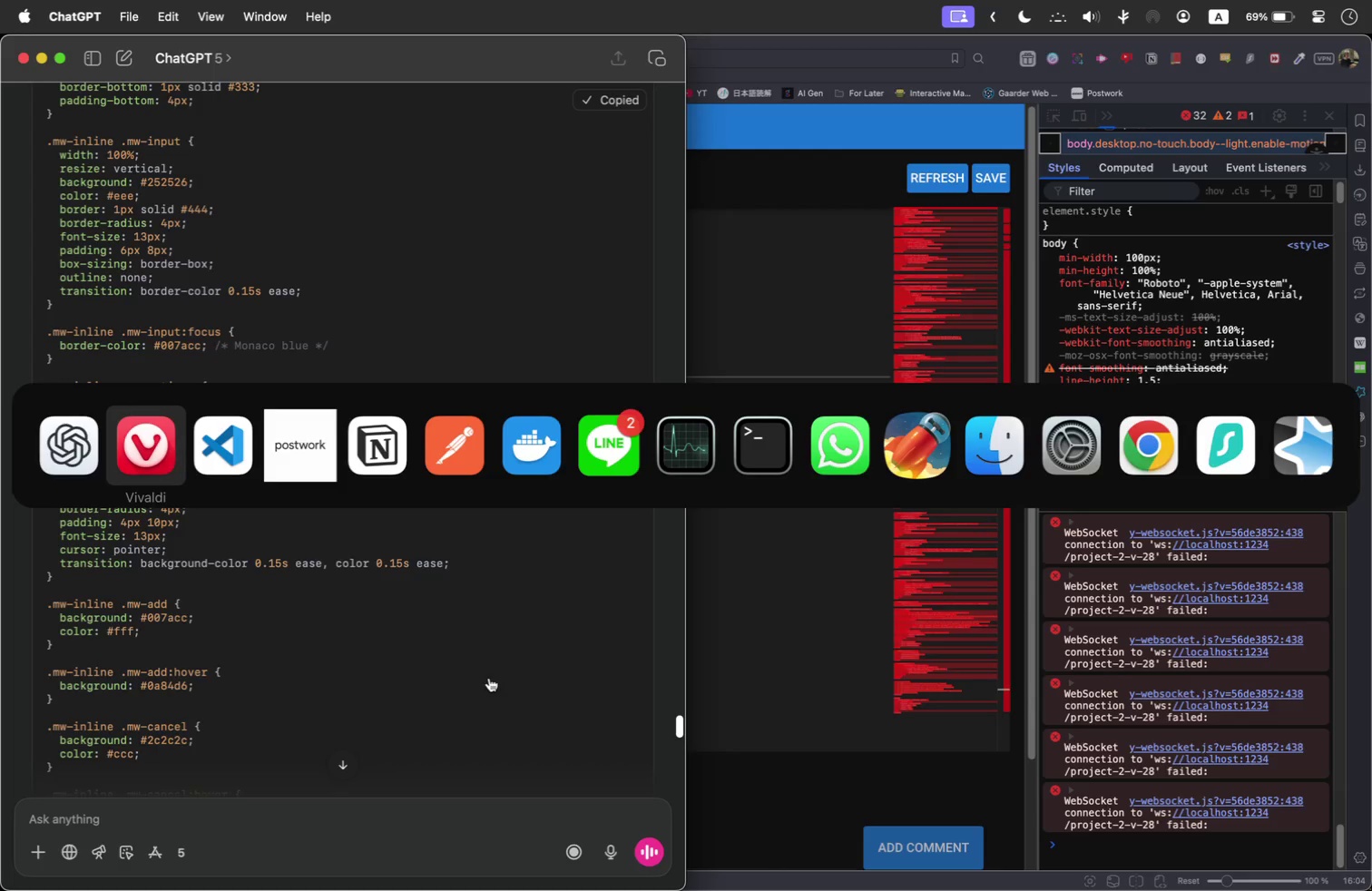 
key(Meta+Tab)
 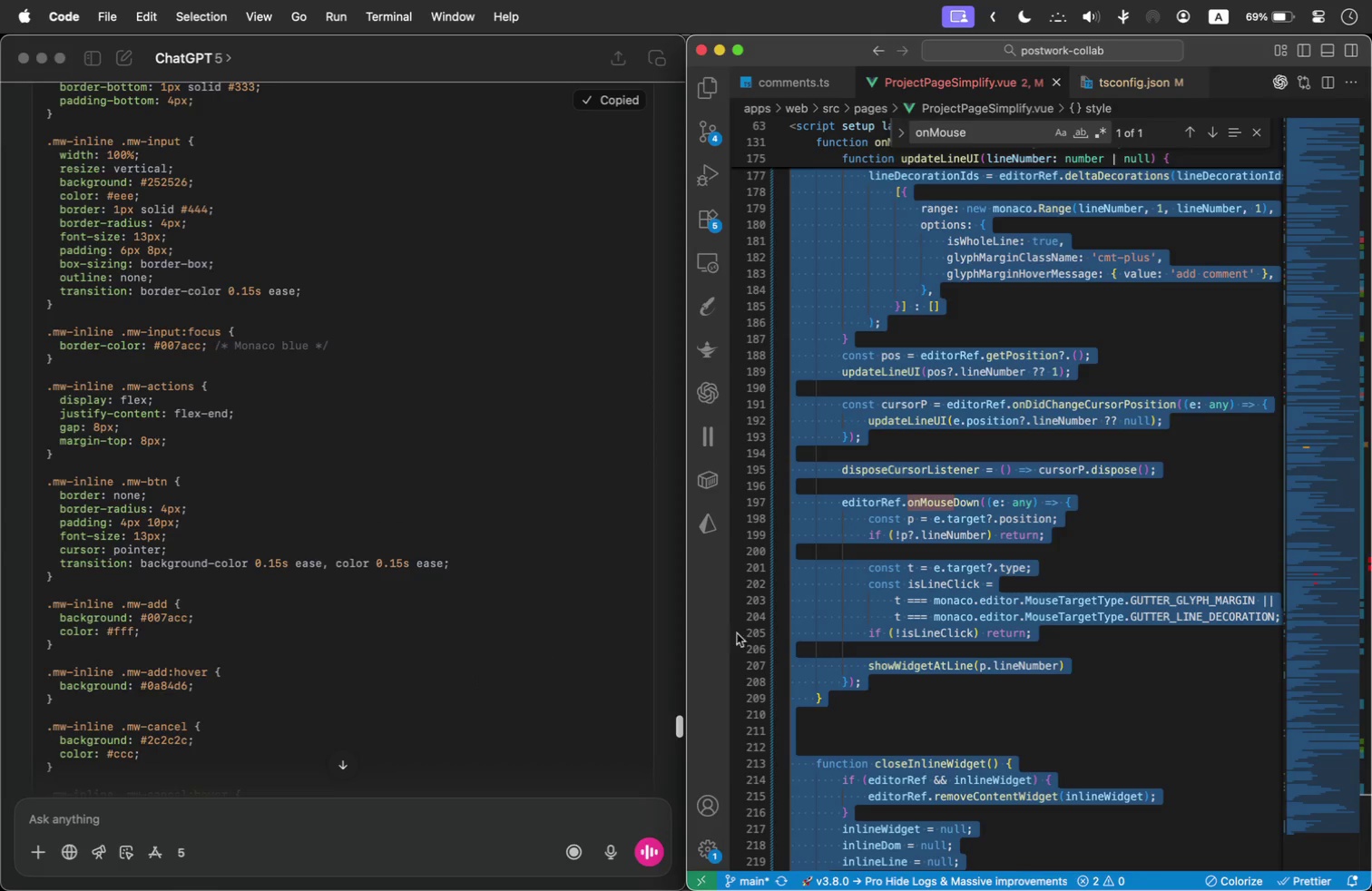 
left_click([1114, 670])
 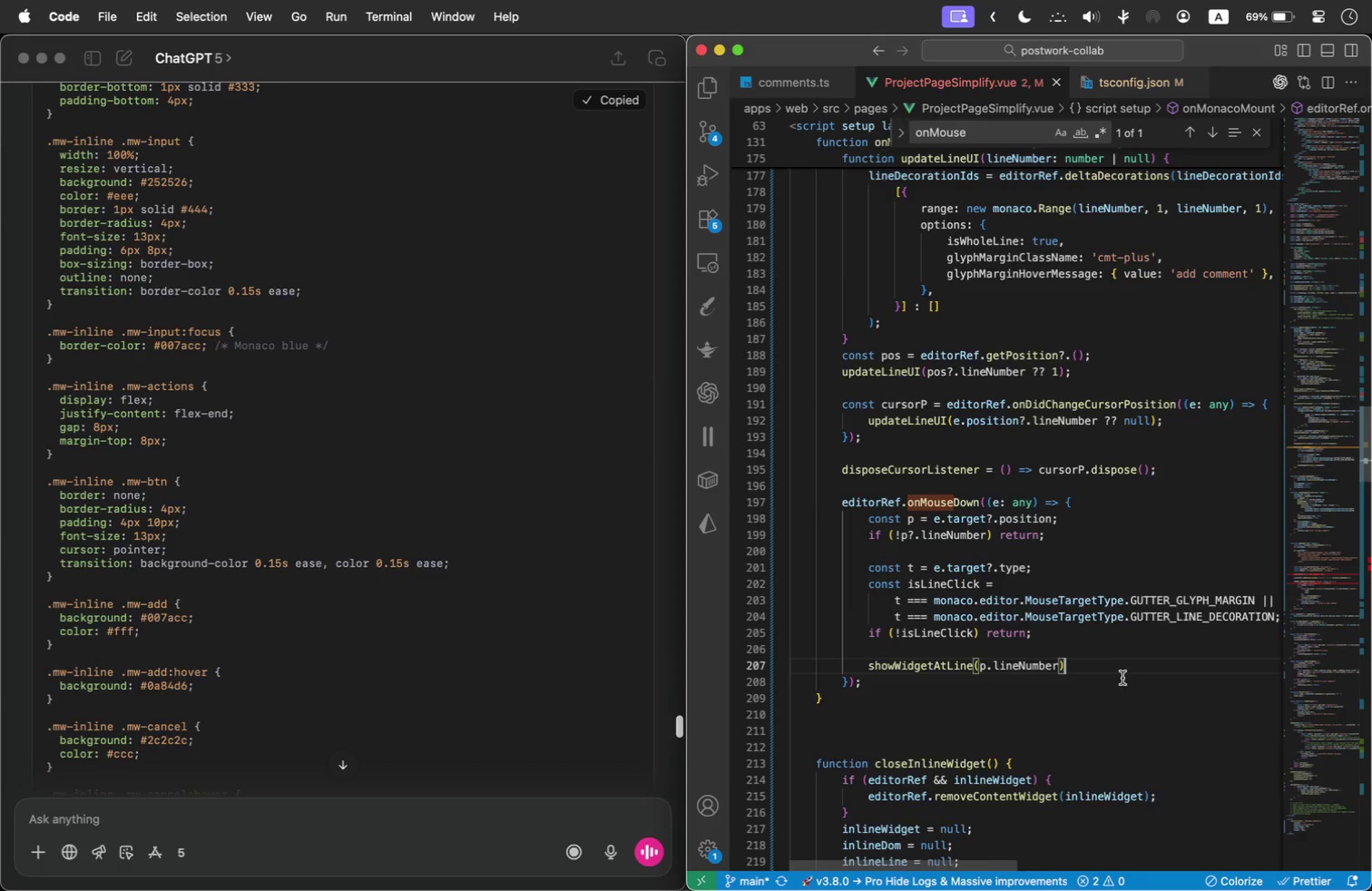 
scroll: coordinate [1121, 680], scroll_direction: down, amount: 82.0
 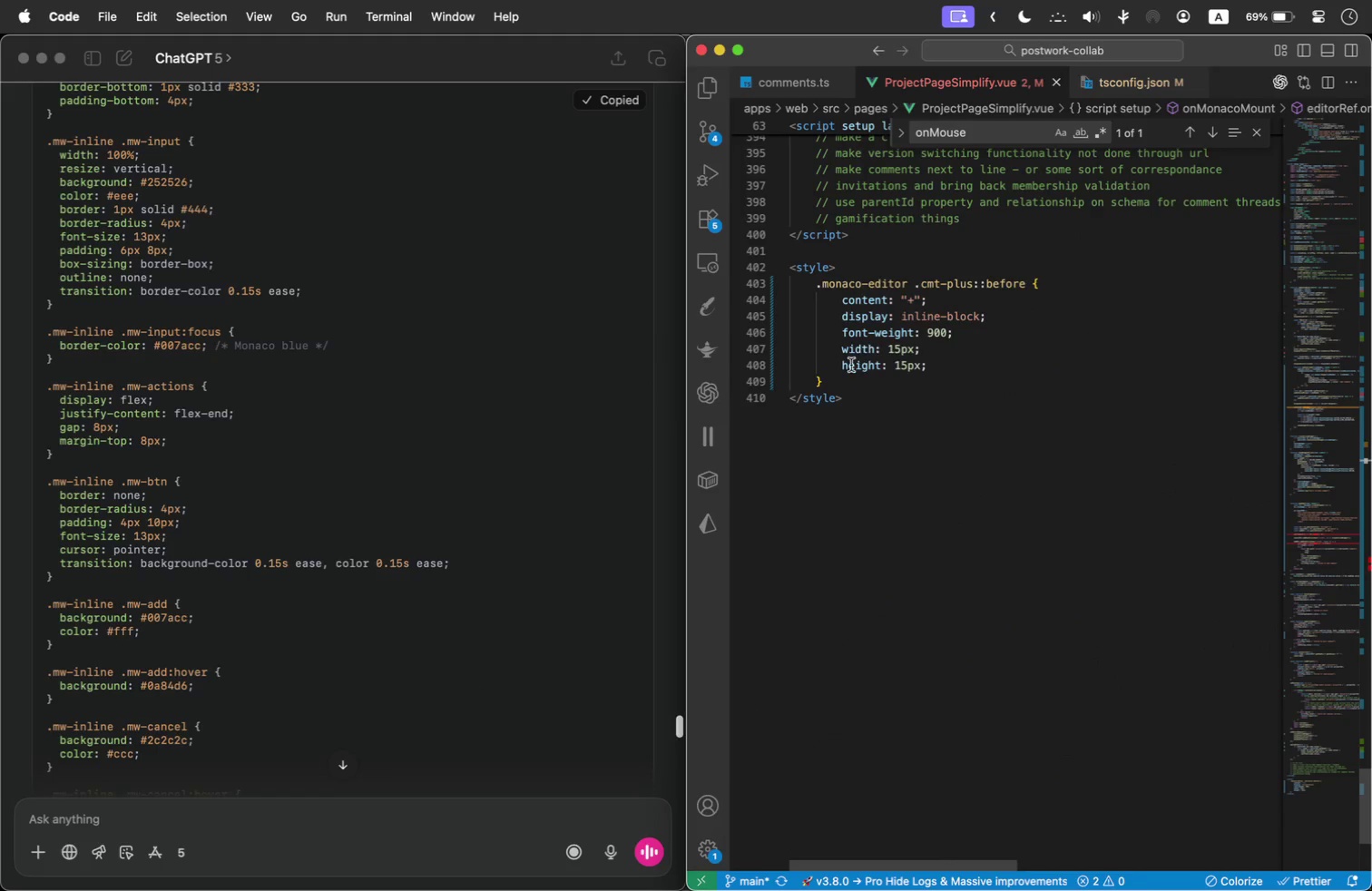 
left_click_drag(start_coordinate=[835, 380], to_coordinate=[745, 282])
 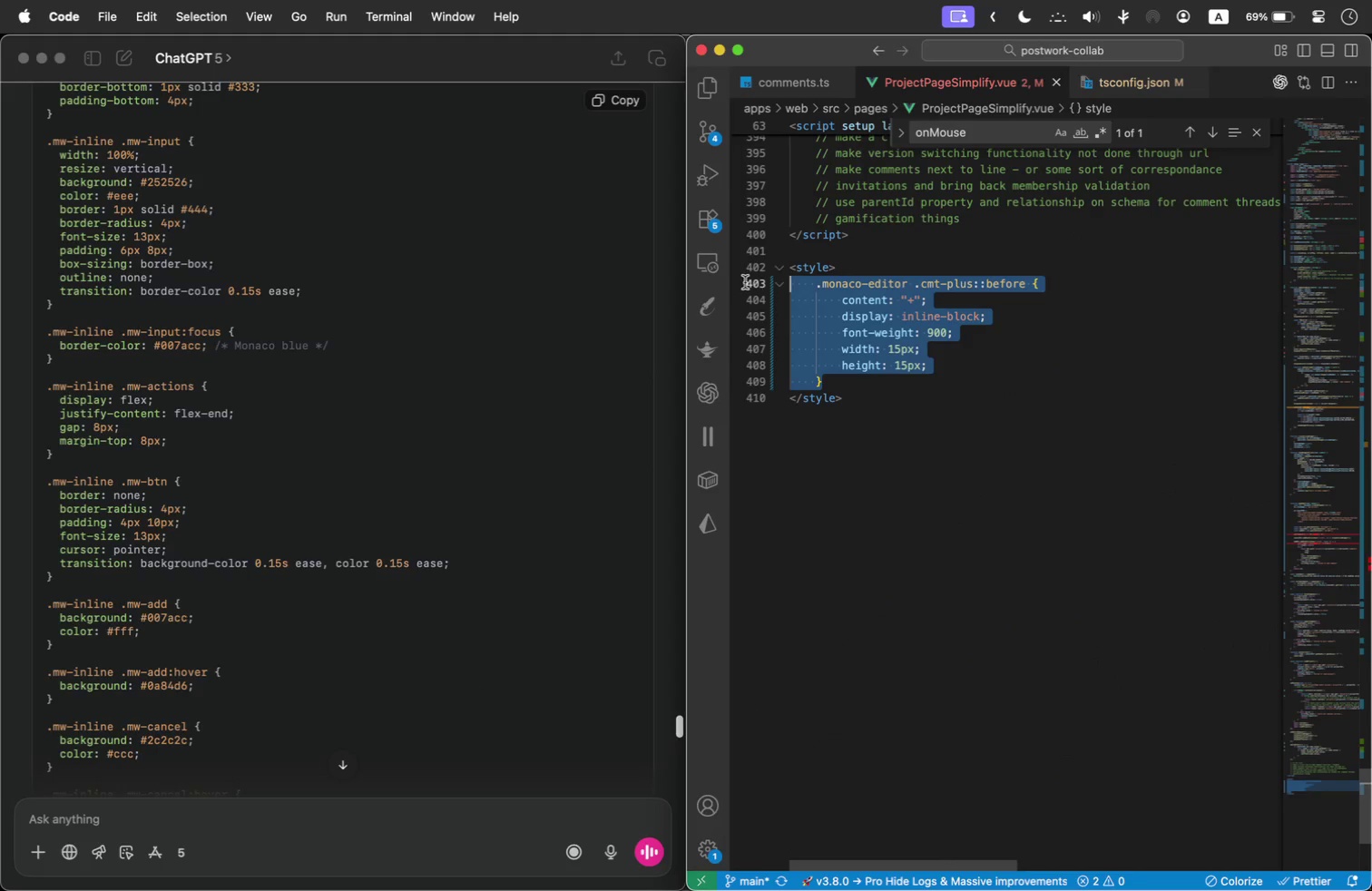 
key(Meta+V)
 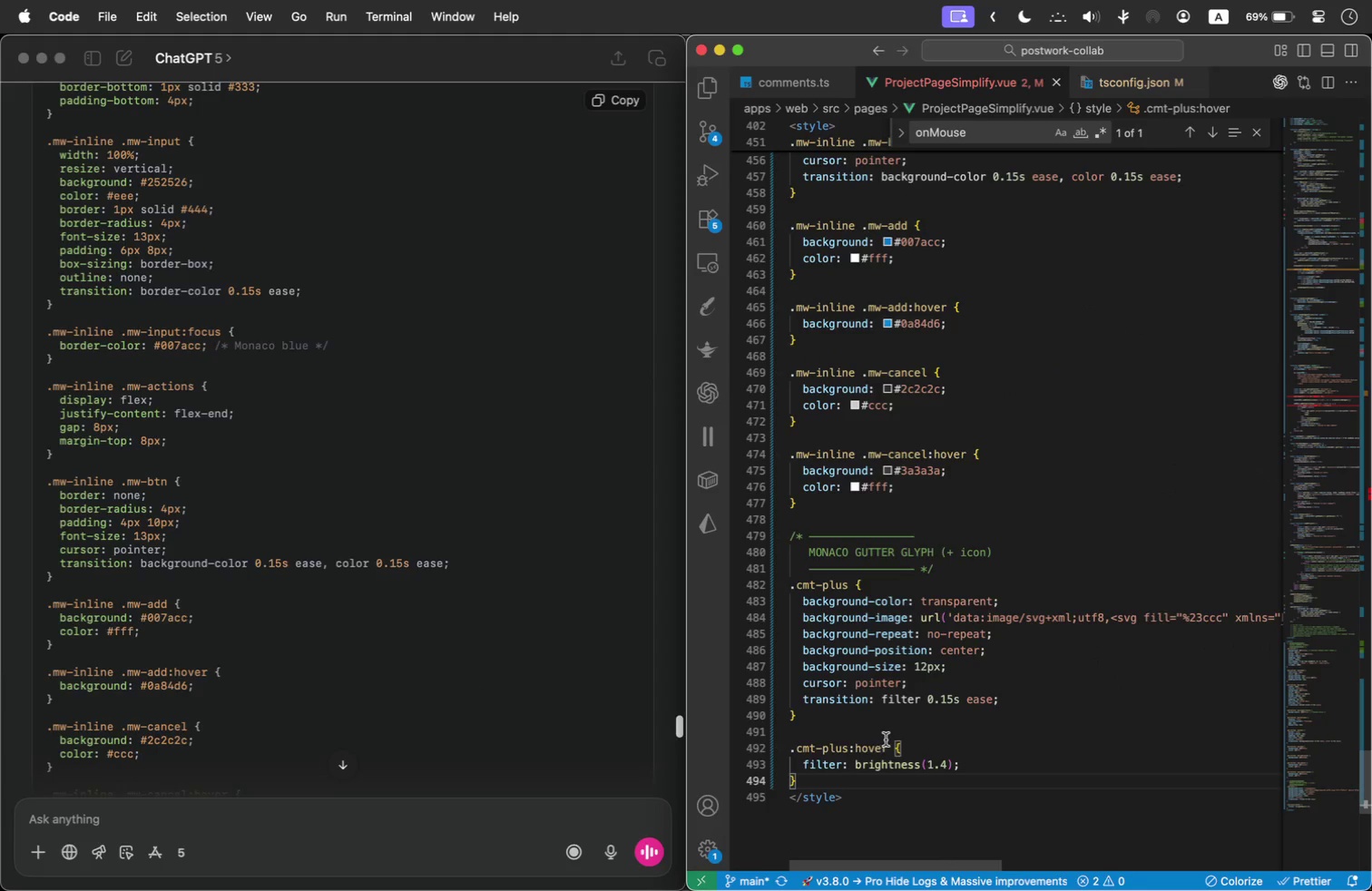 
scroll: coordinate [867, 682], scroll_direction: up, amount: 10.0
 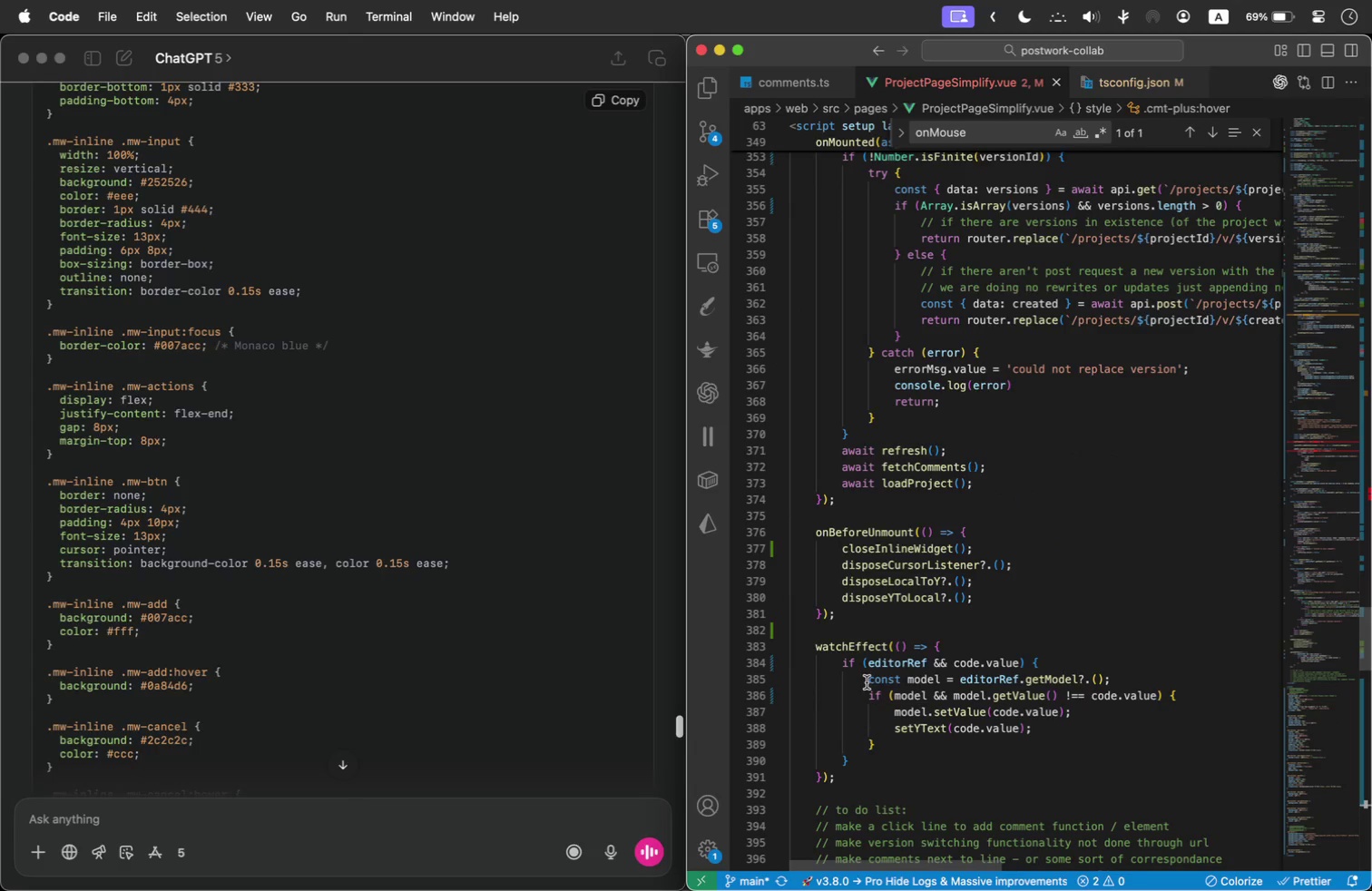 
scroll: coordinate [886, 757], scroll_direction: down, amount: 3.0
 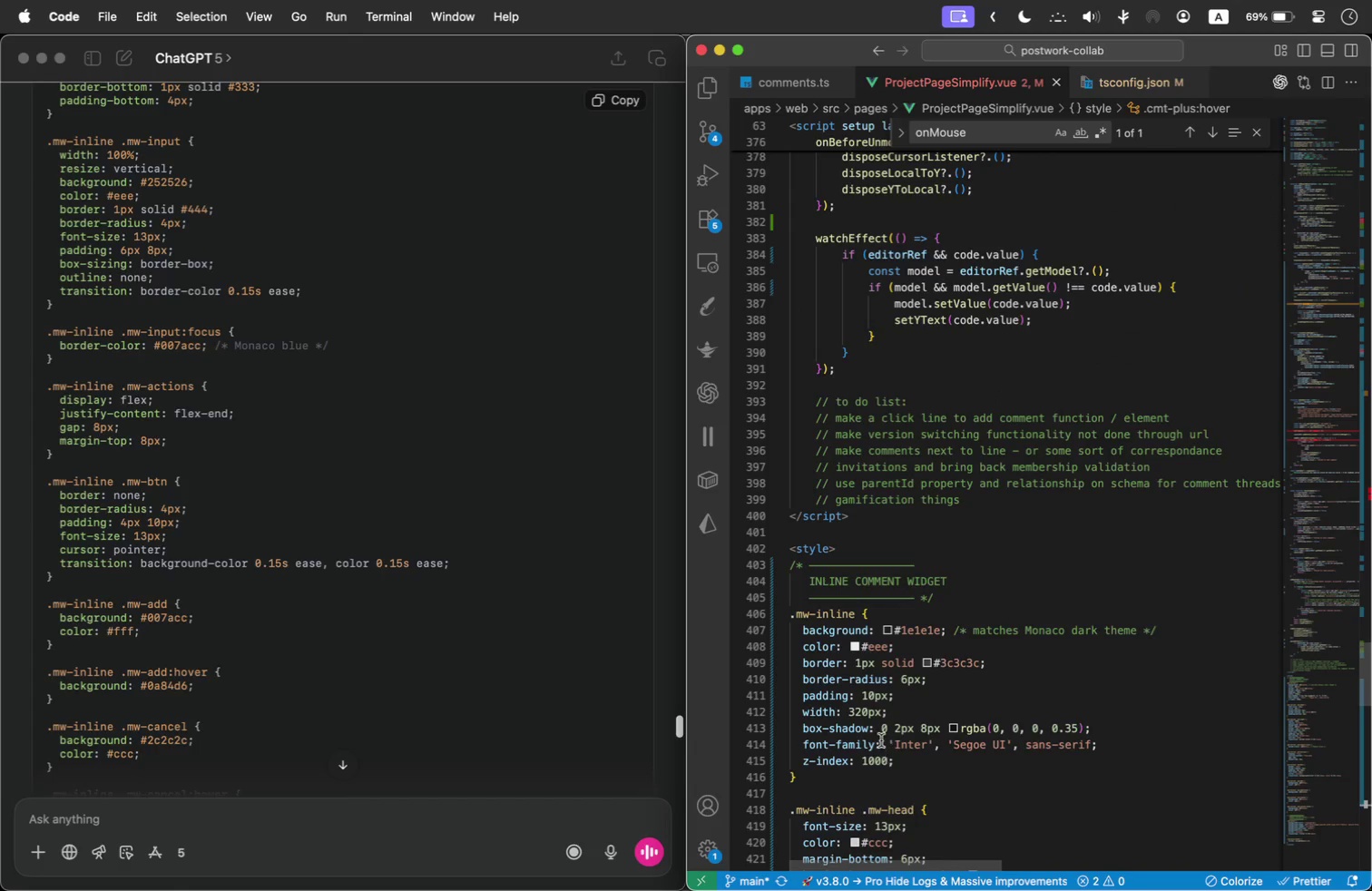 
key(Meta+Tab)
 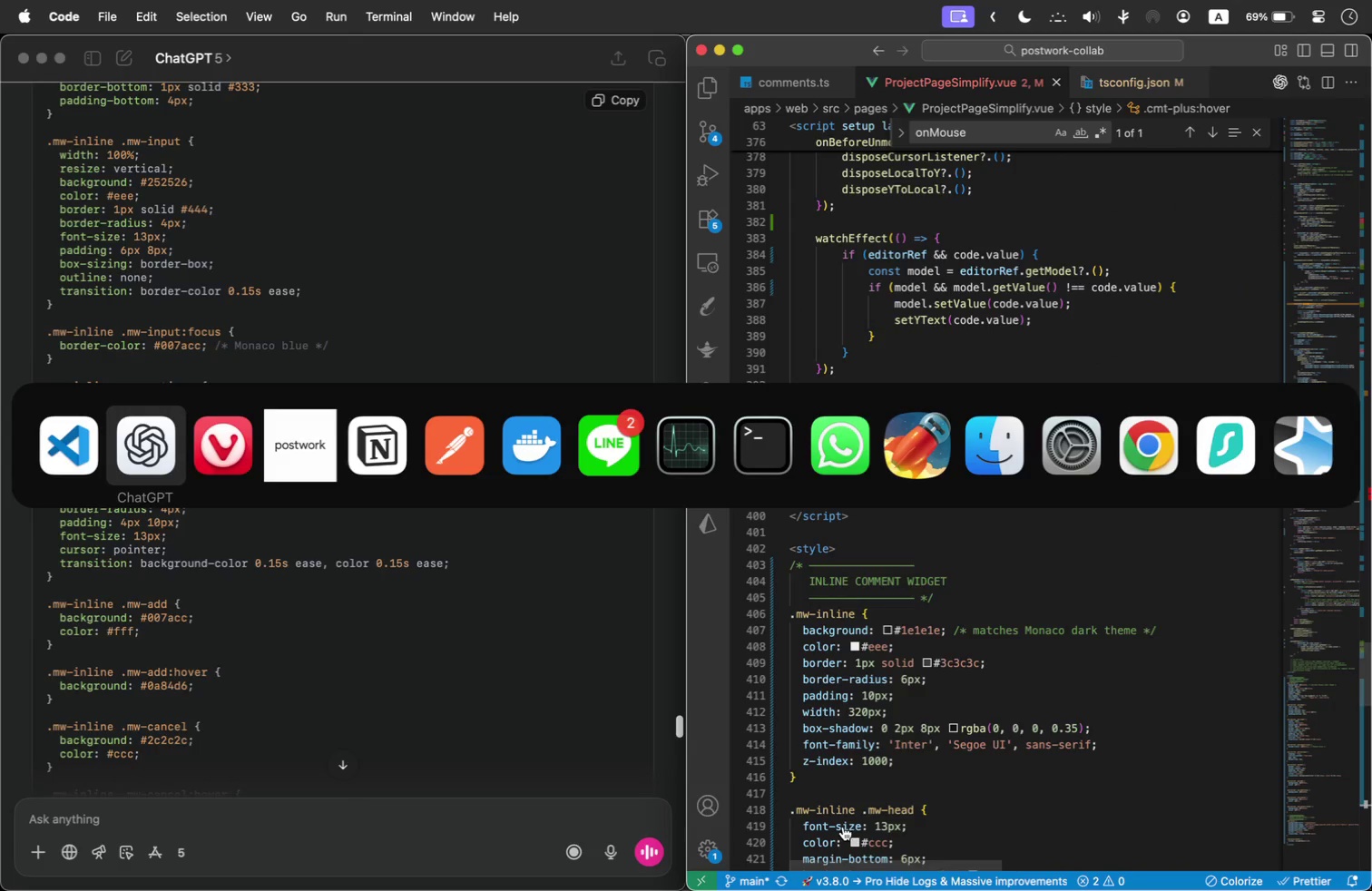 
key(Meta+Tab)
 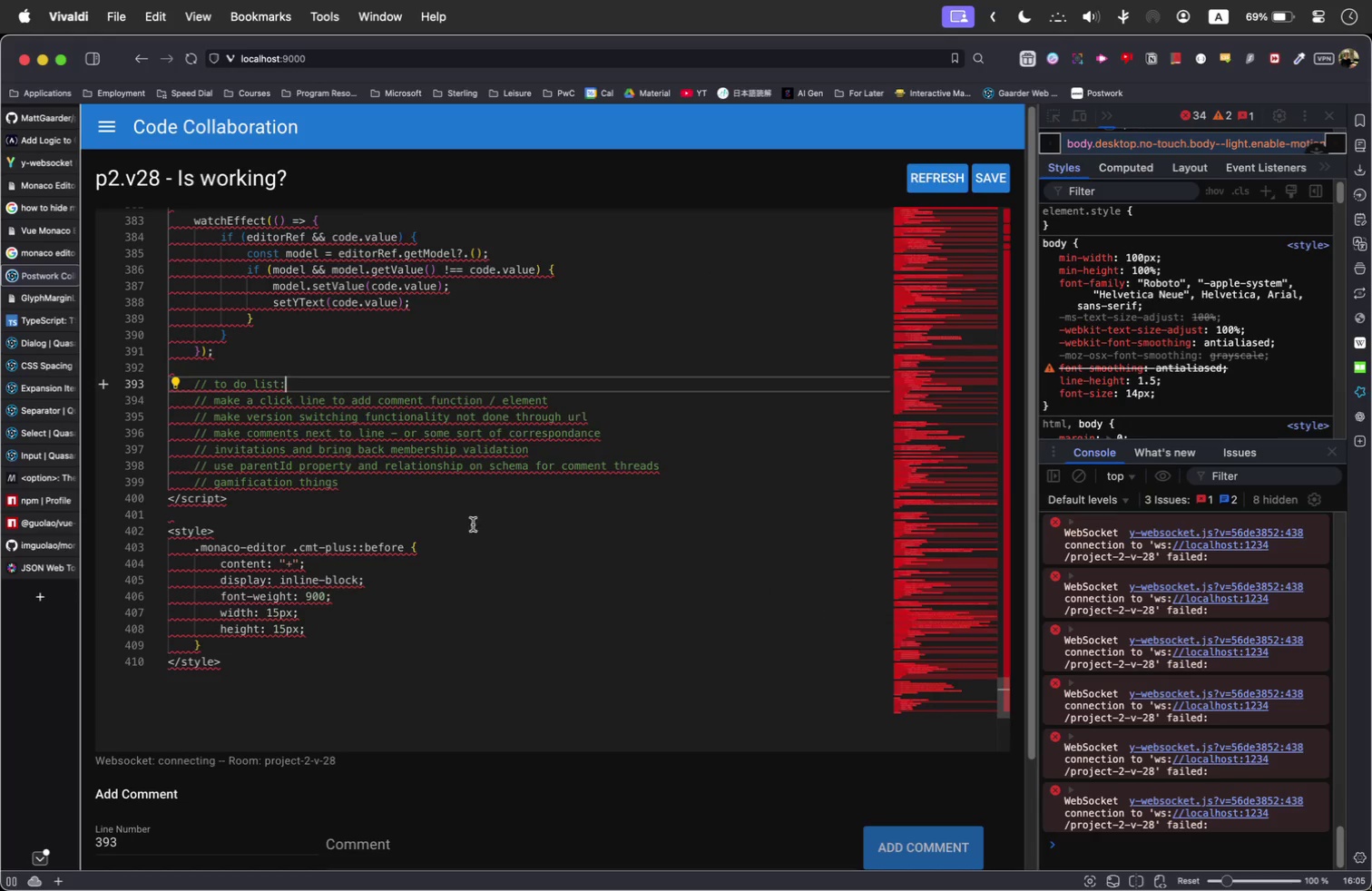 
left_click([447, 568])
 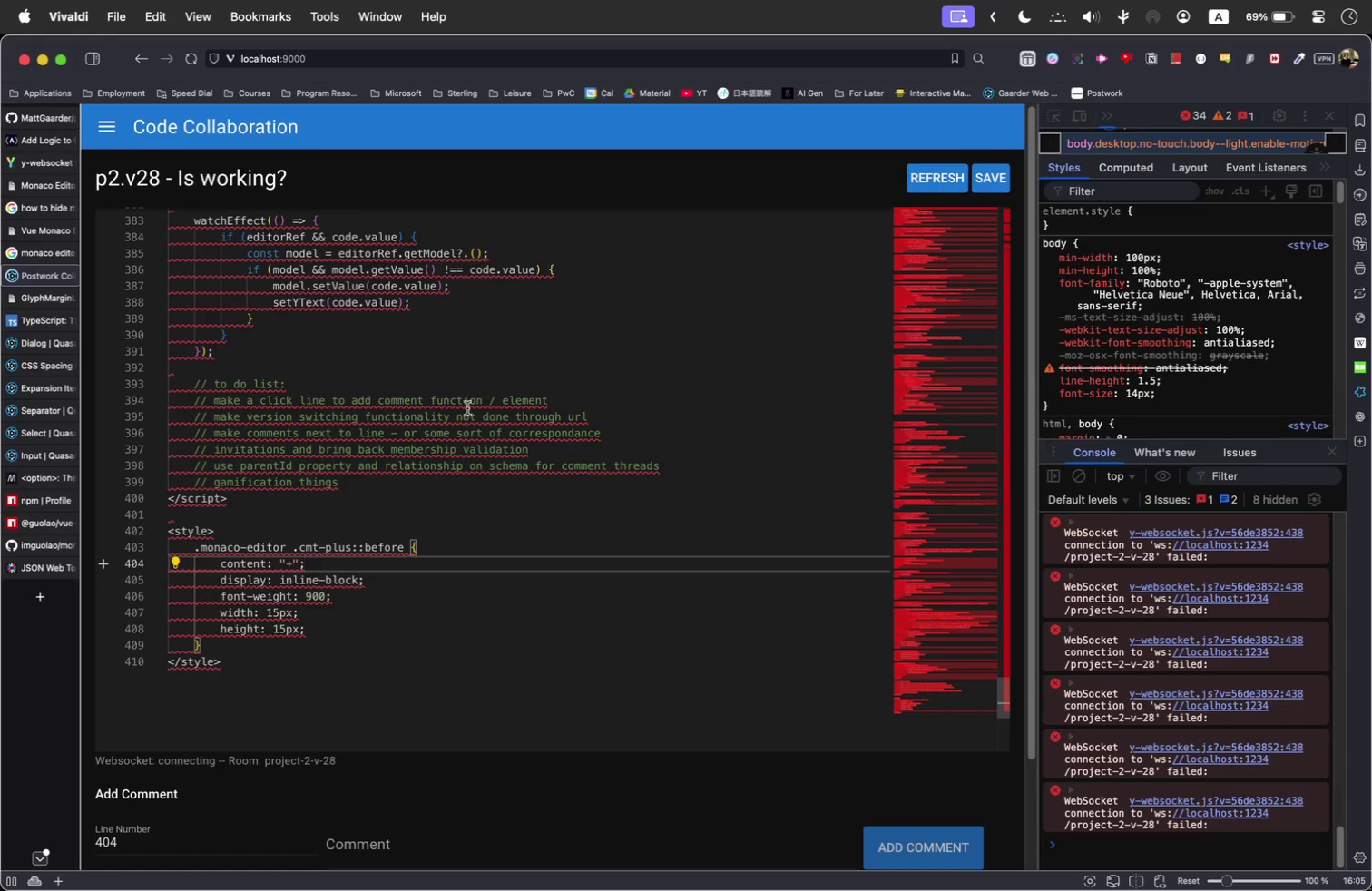 
key(Meta+R)
 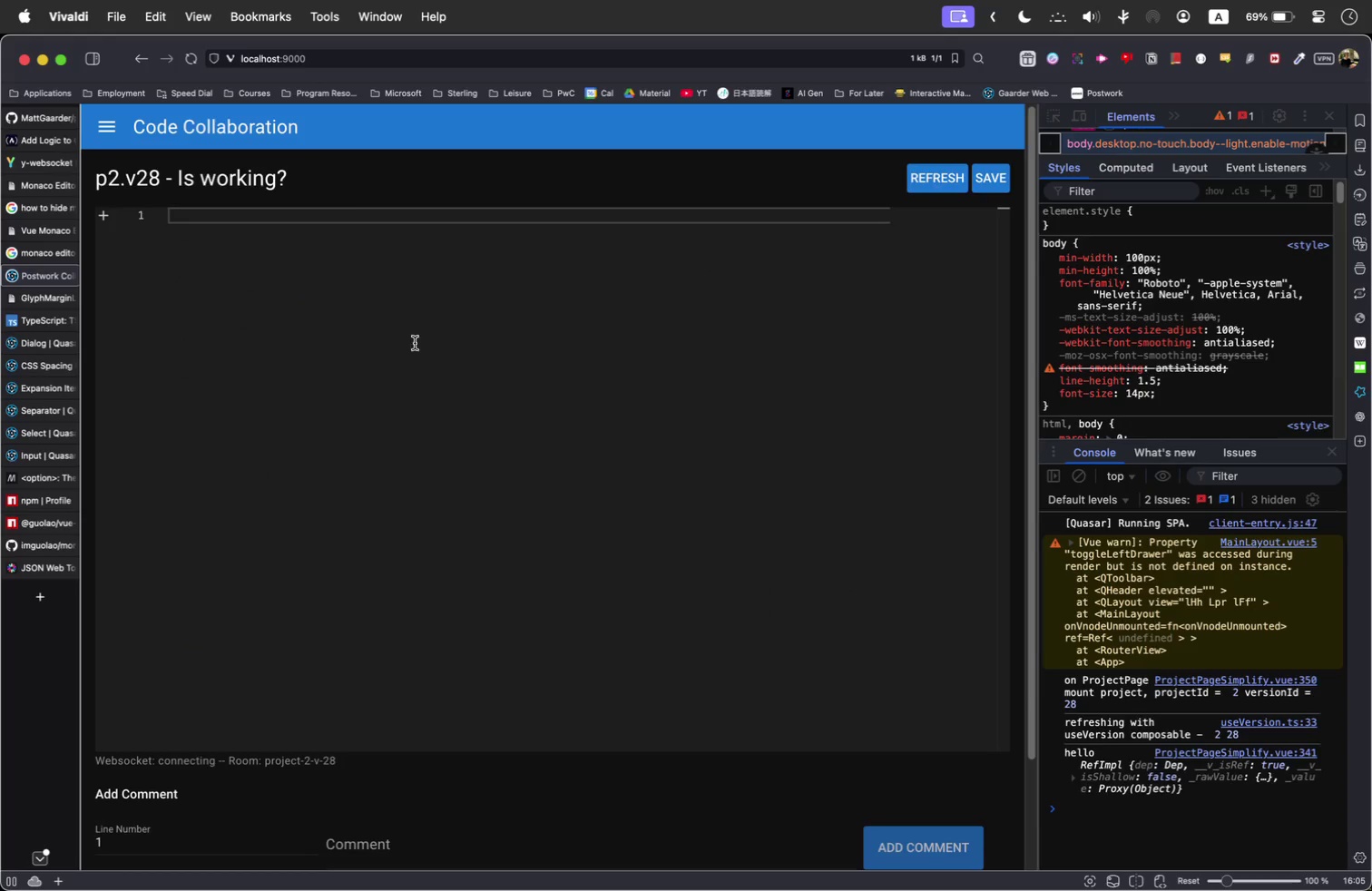 
left_click([399, 323])
 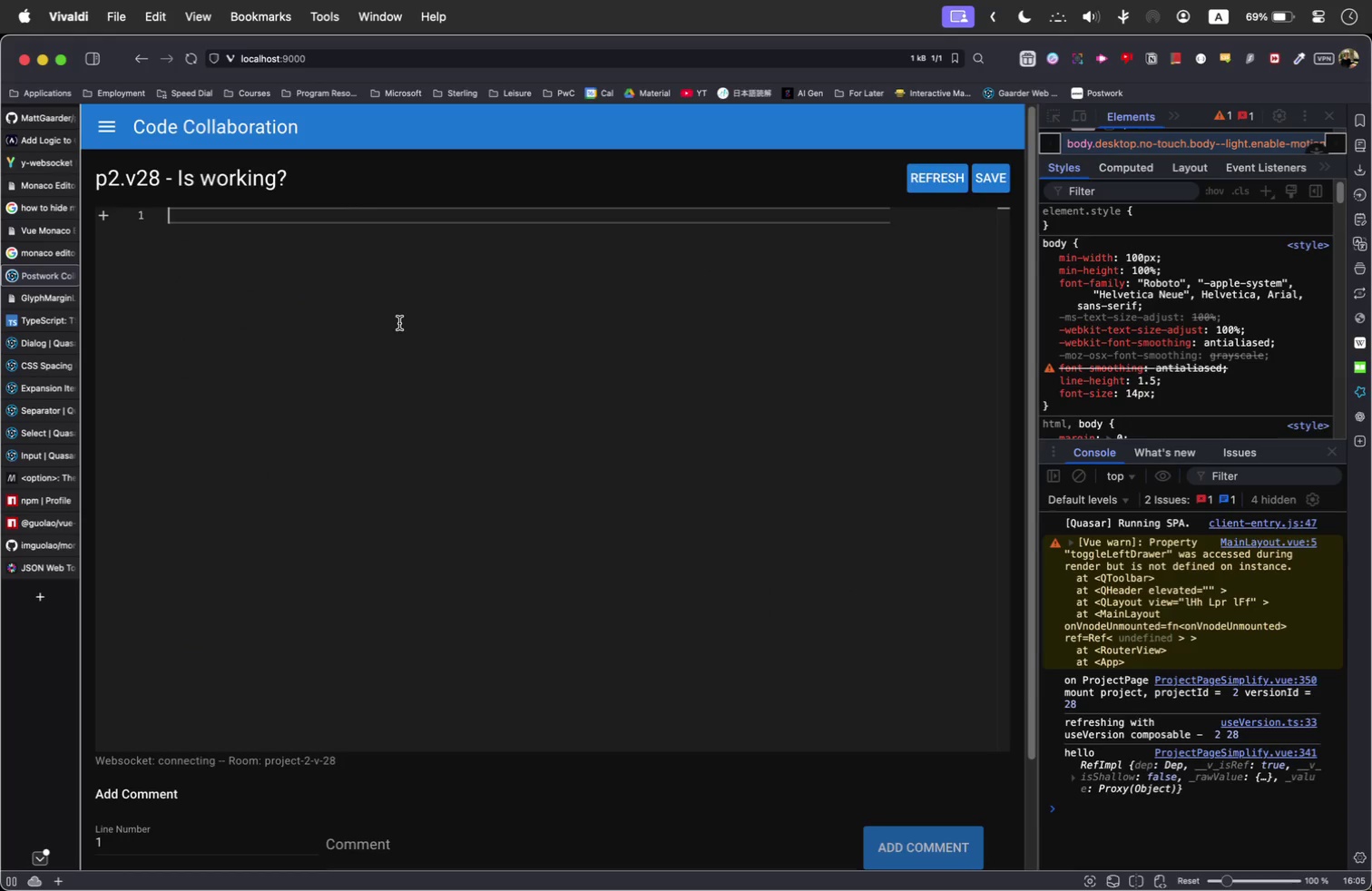 
key(Meta+V)
 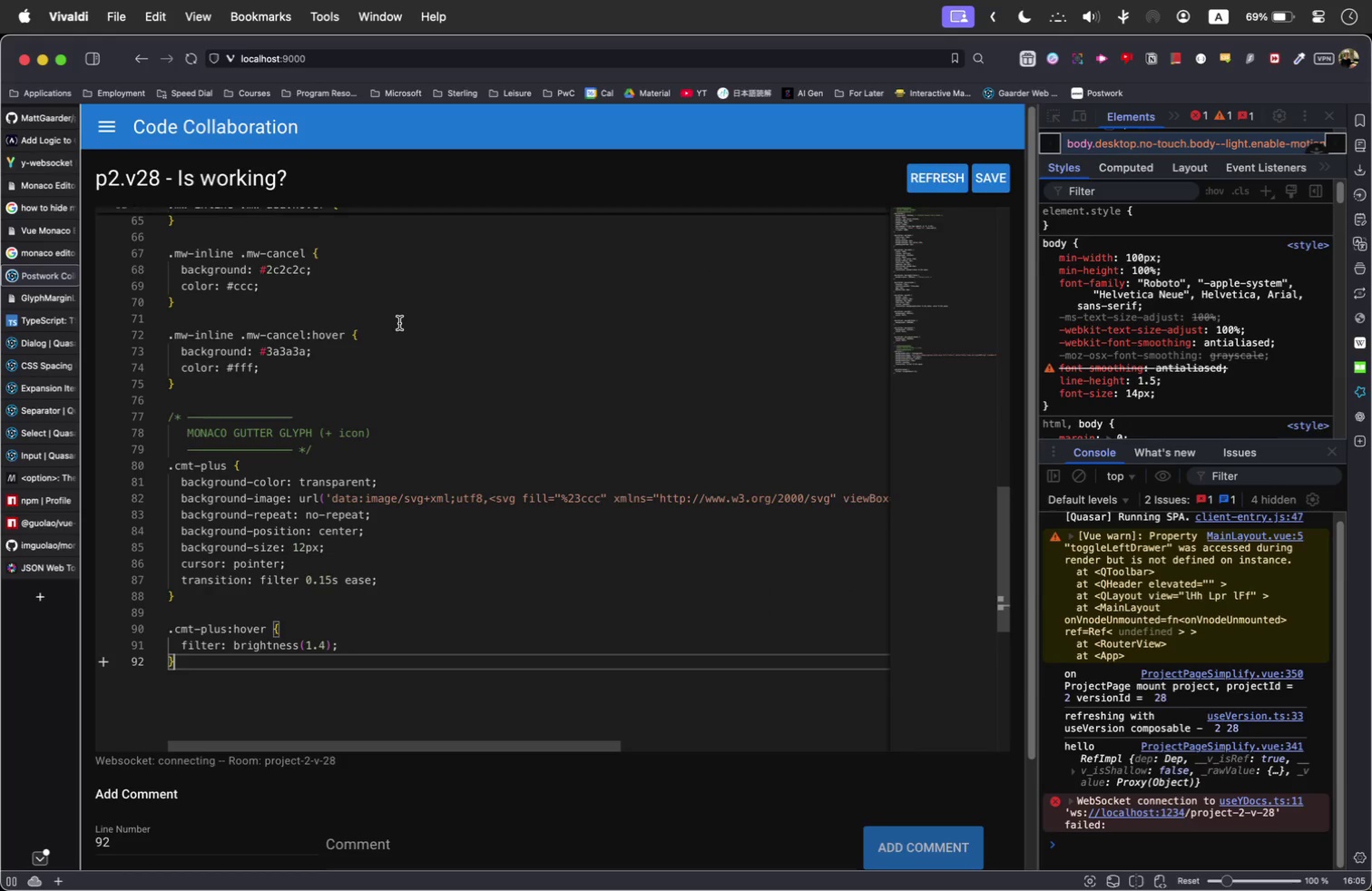 
left_click([399, 323])
 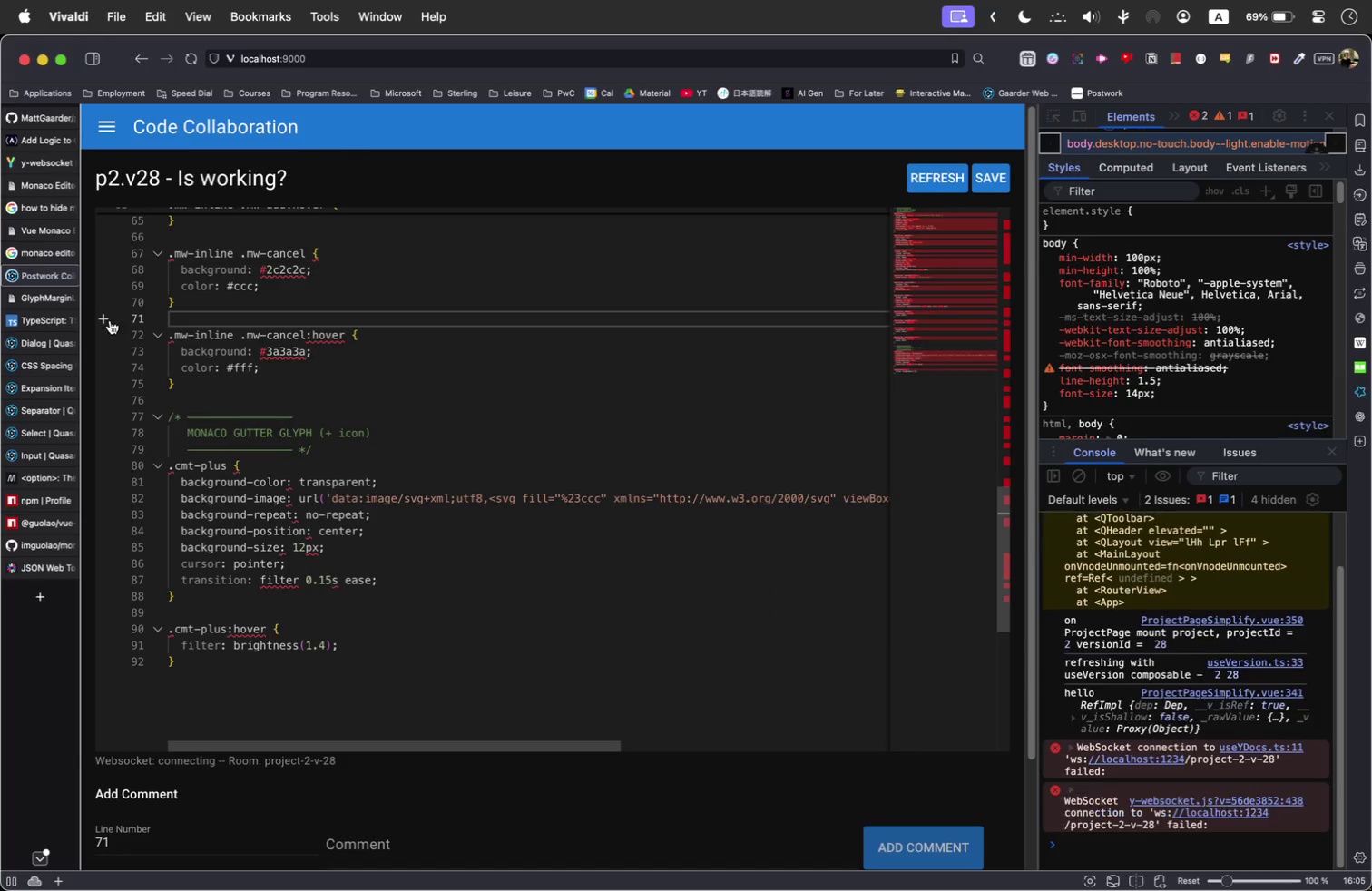 
left_click([104, 318])
 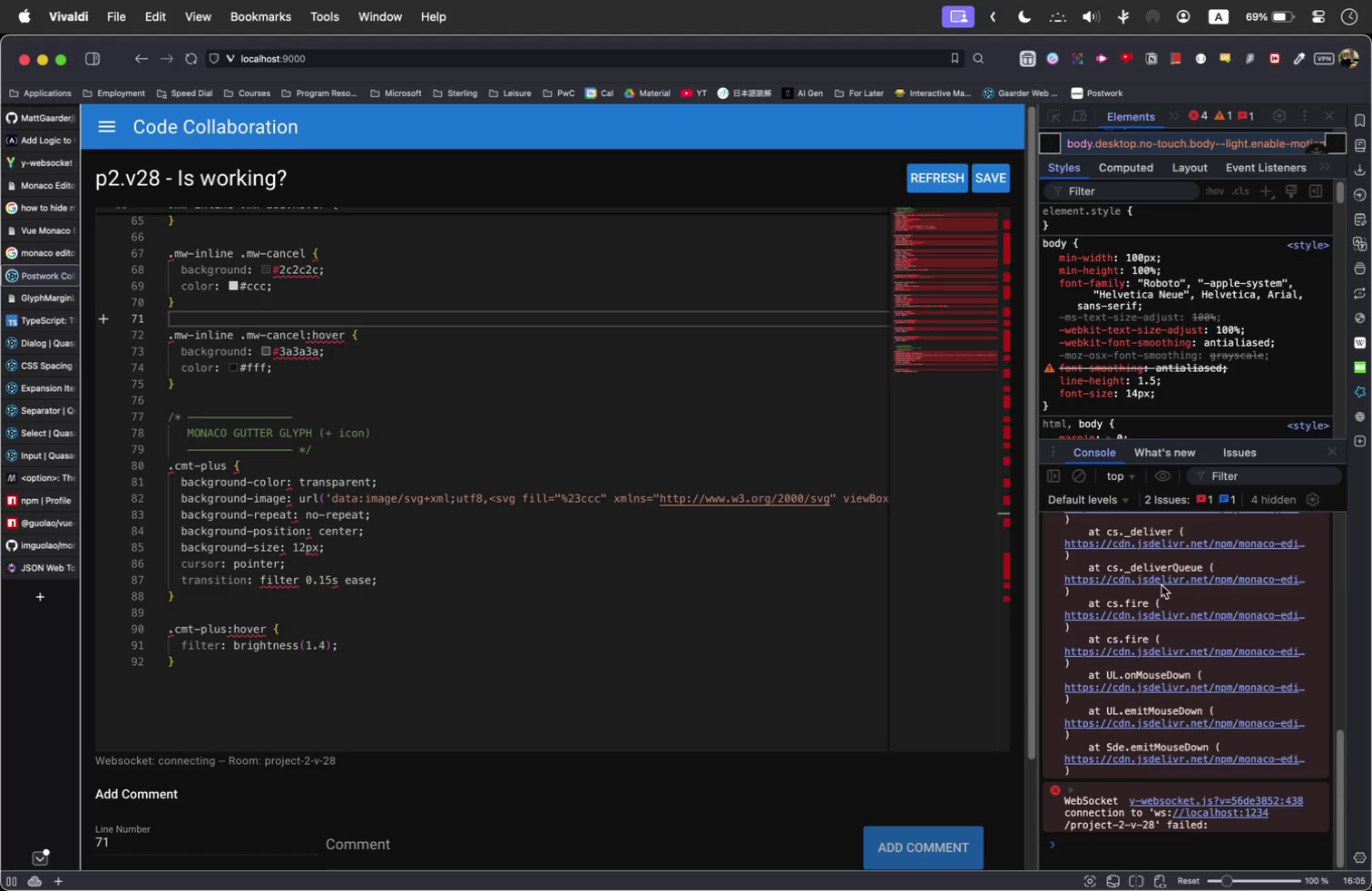 
scroll: coordinate [443, 432], scroll_direction: up, amount: 10.0
 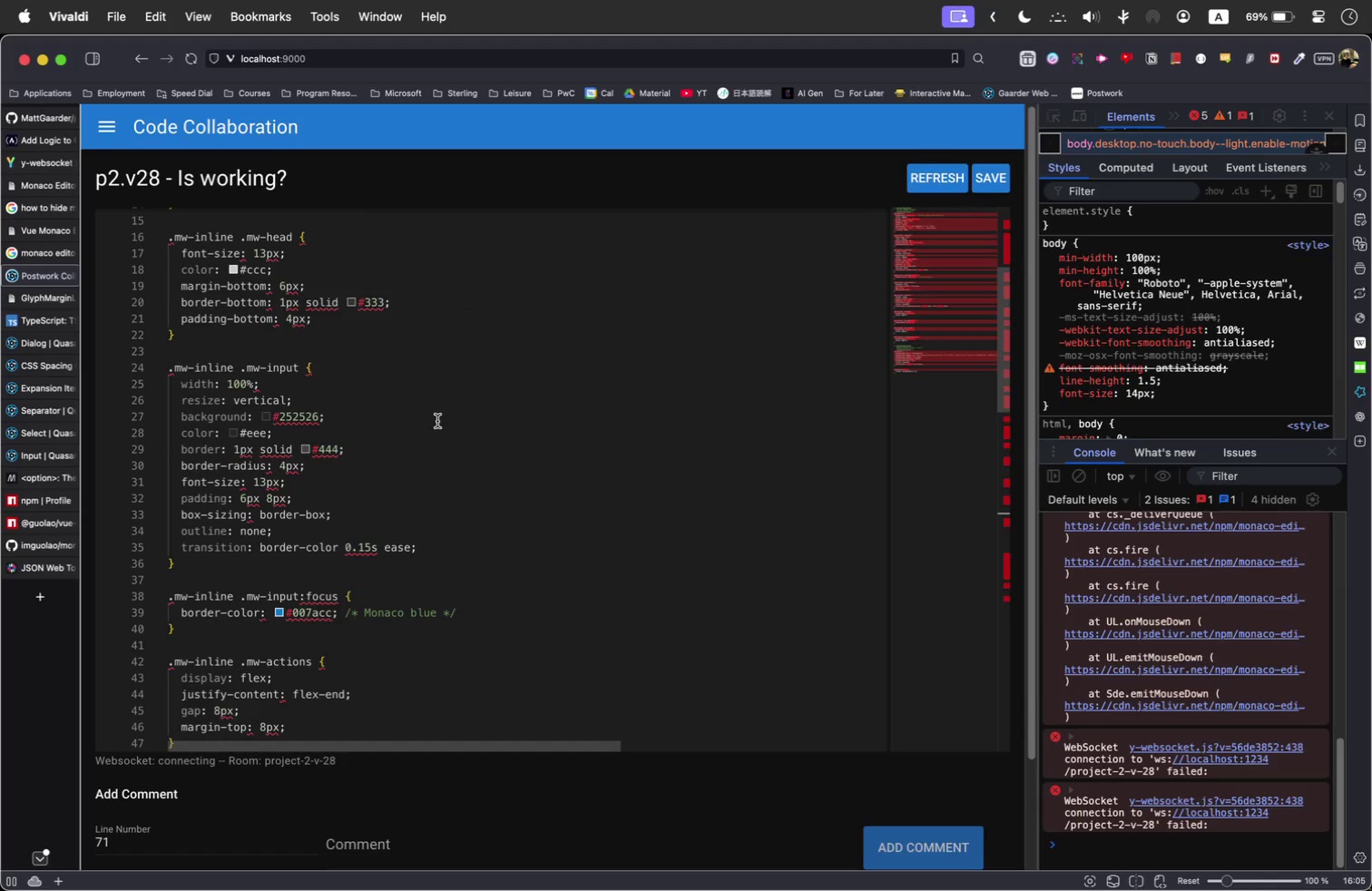 
left_click([436, 419])
 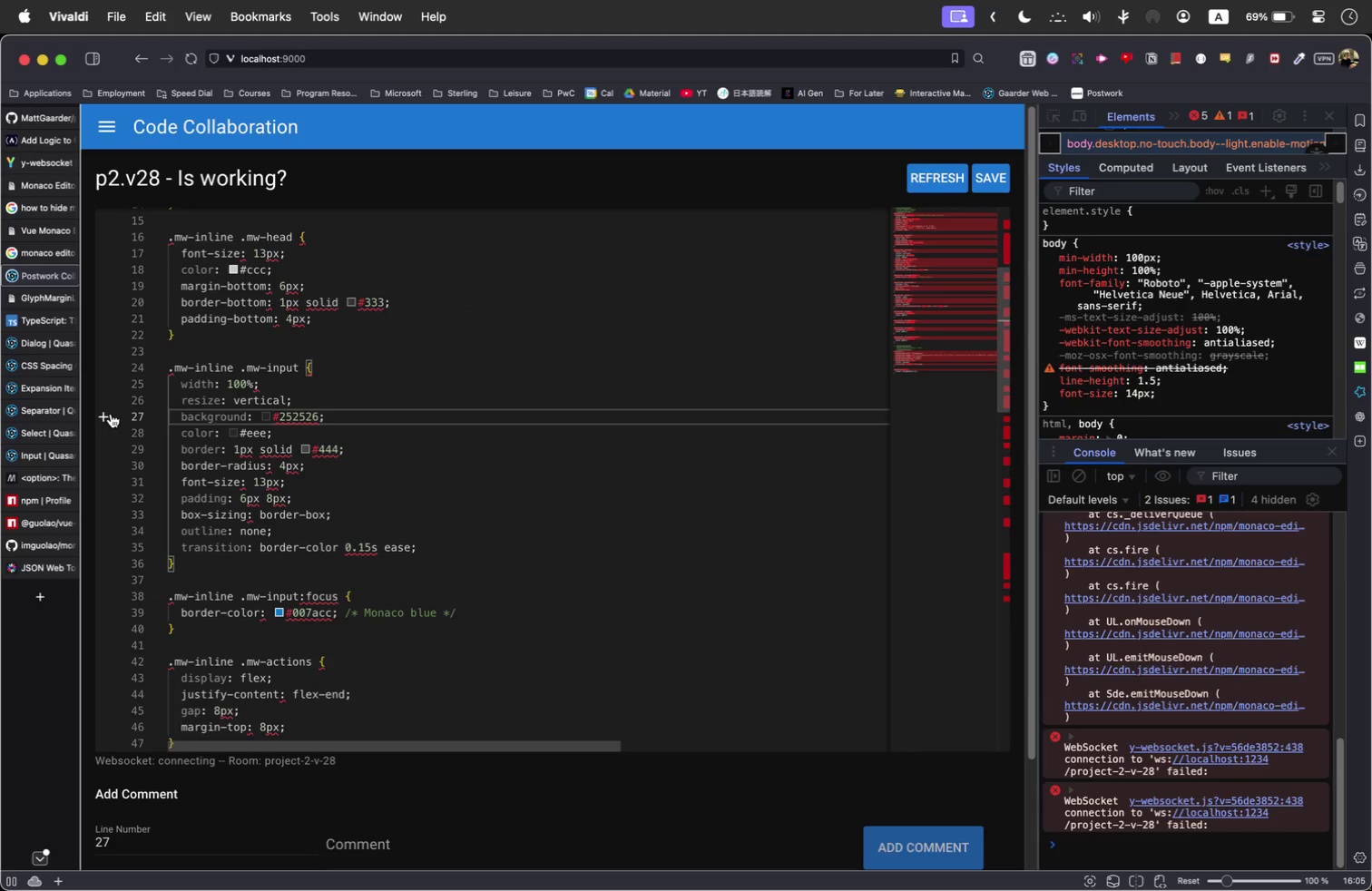 
left_click([104, 416])
 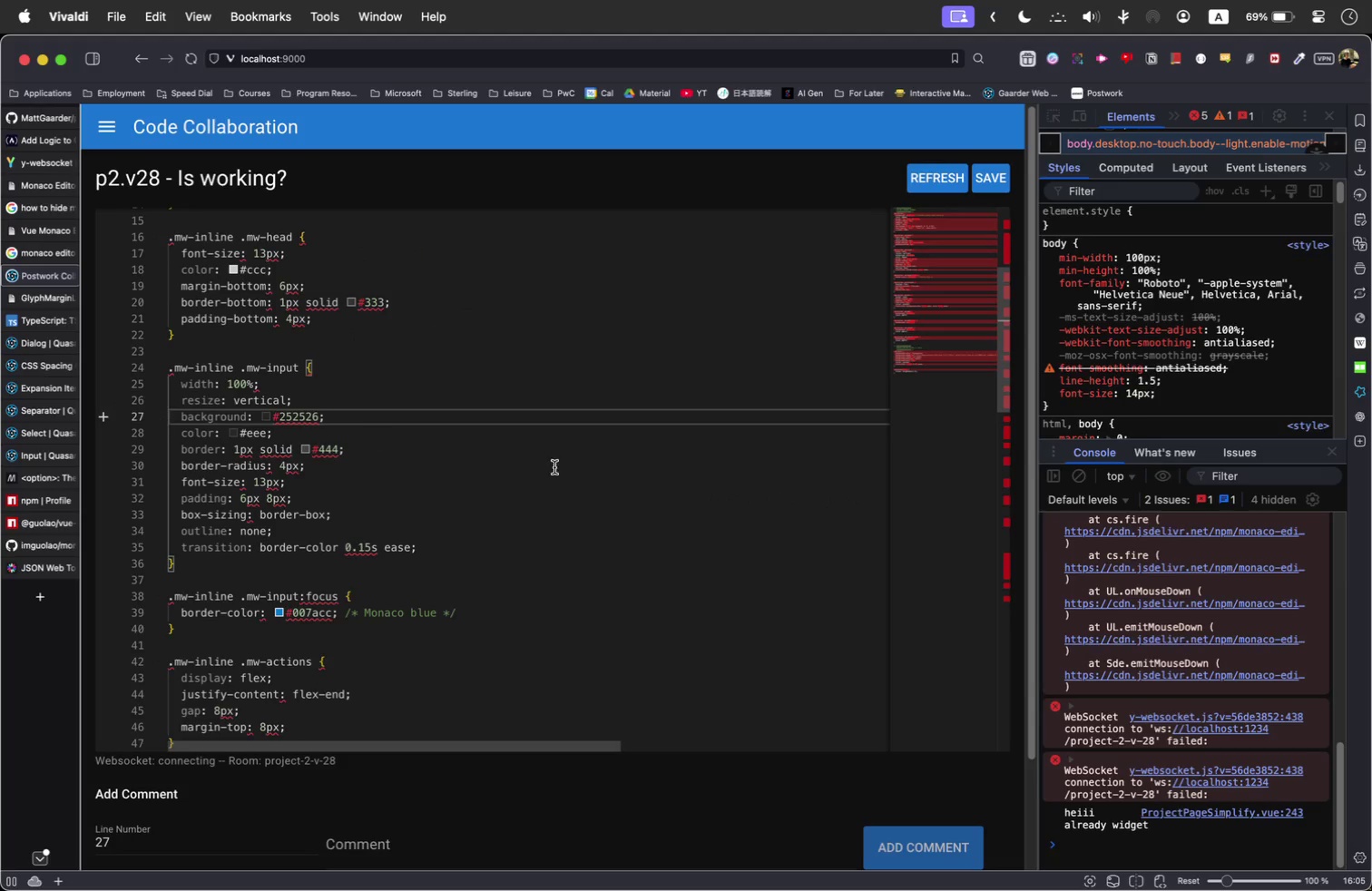 
scroll: coordinate [592, 471], scroll_direction: down, amount: 35.0
 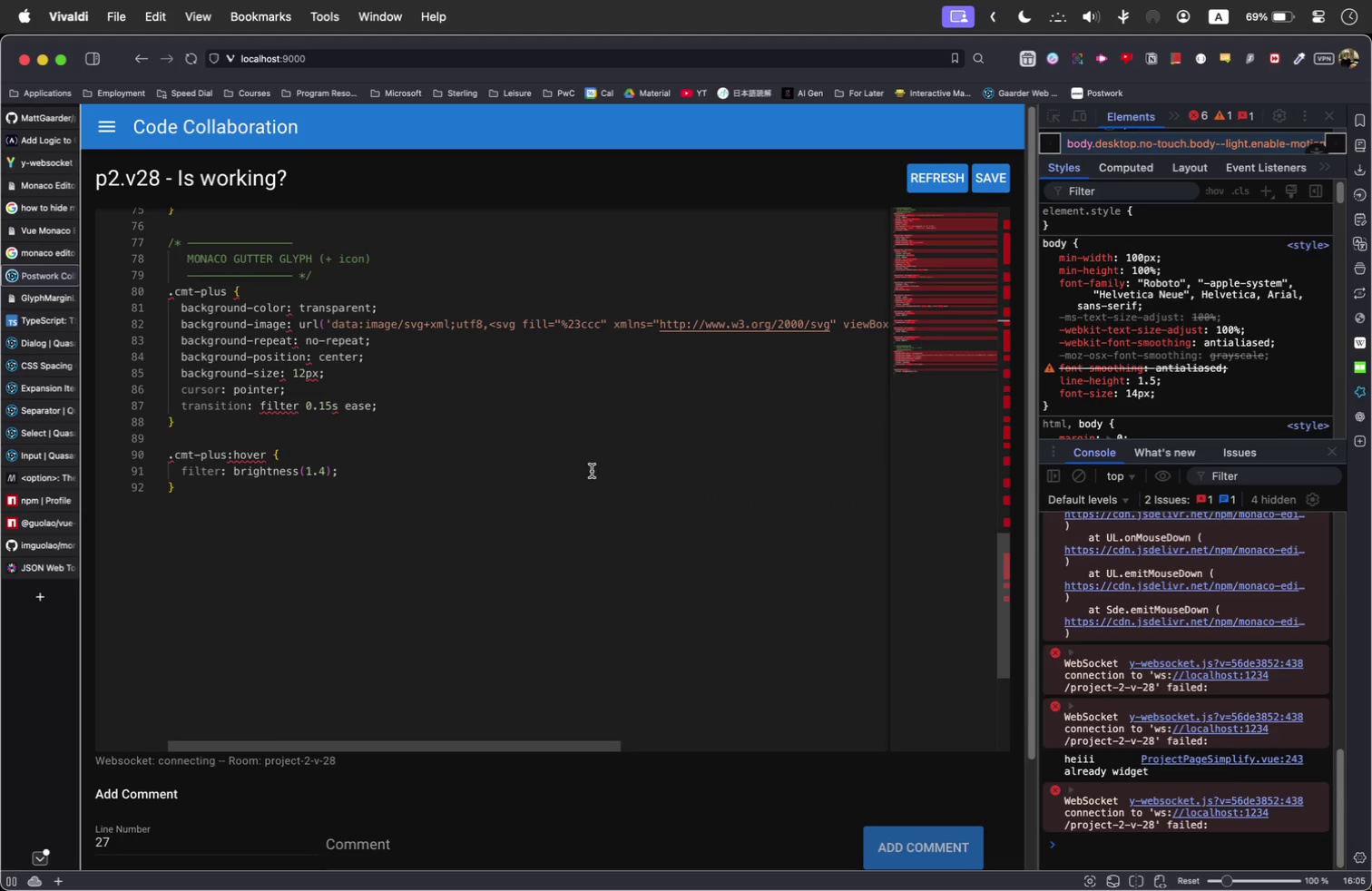 
scroll: coordinate [592, 471], scroll_direction: up, amount: 2.0
 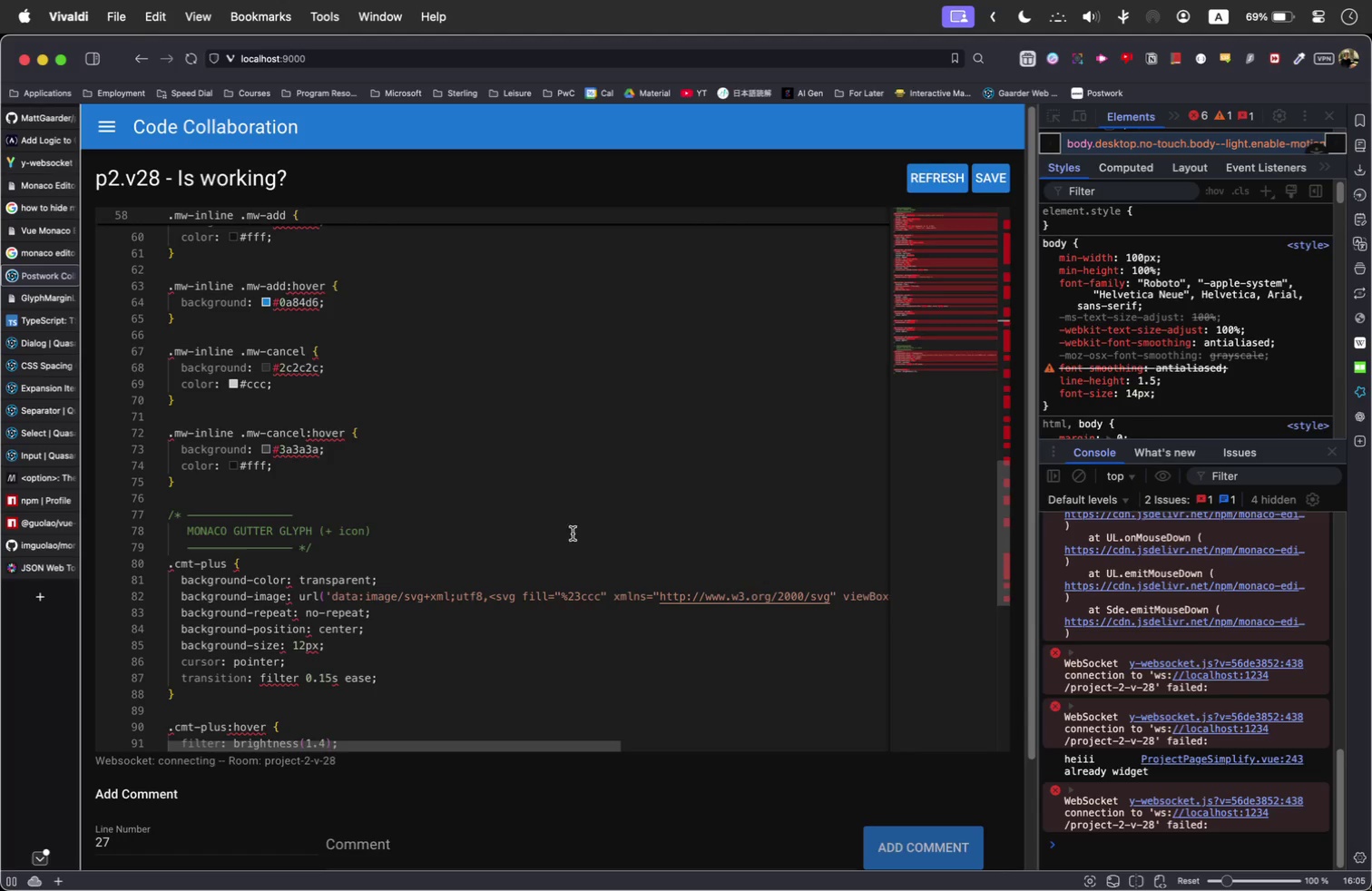 
key(Meta+Tab)
 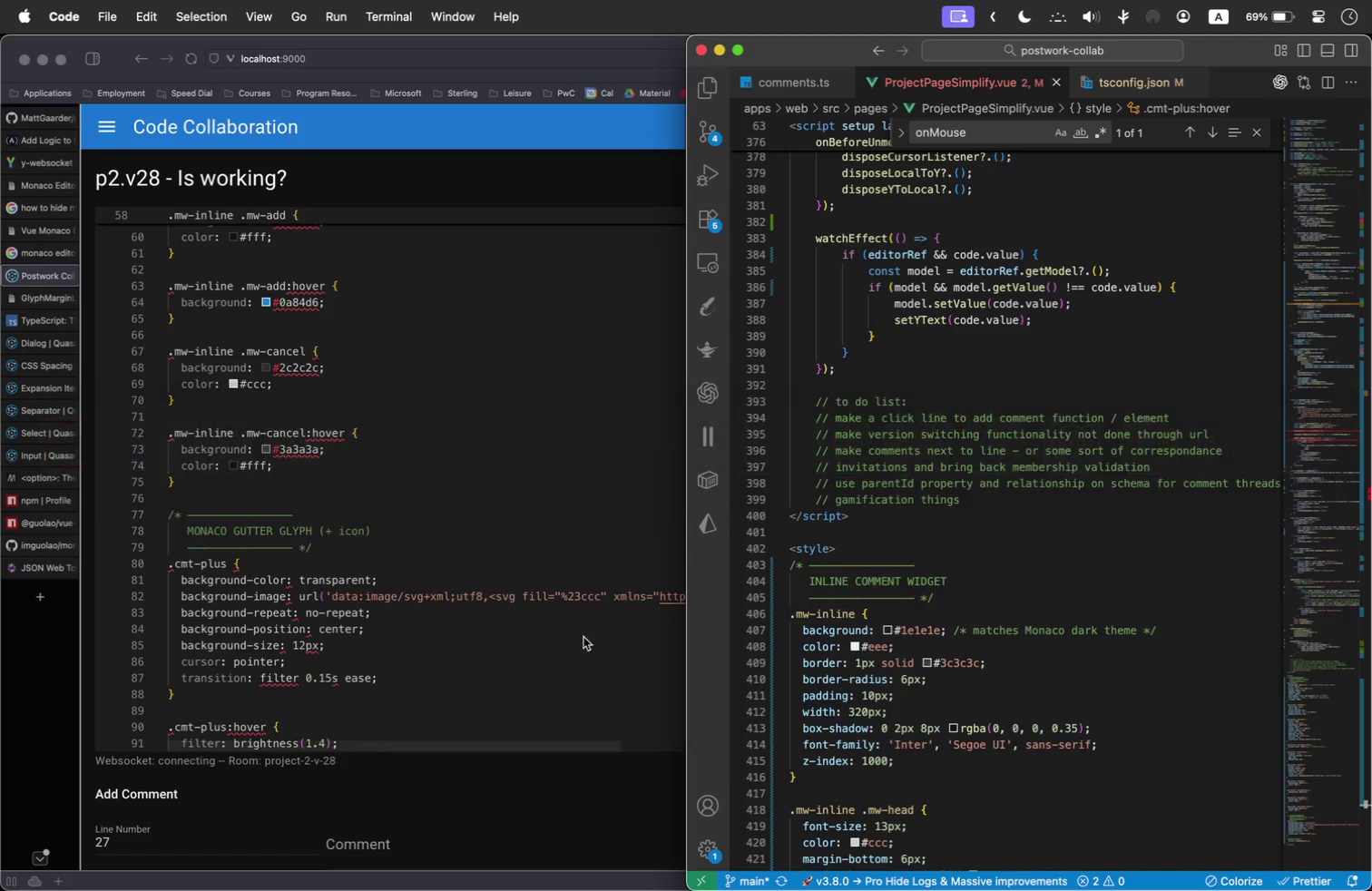 
left_click([1012, 495])
 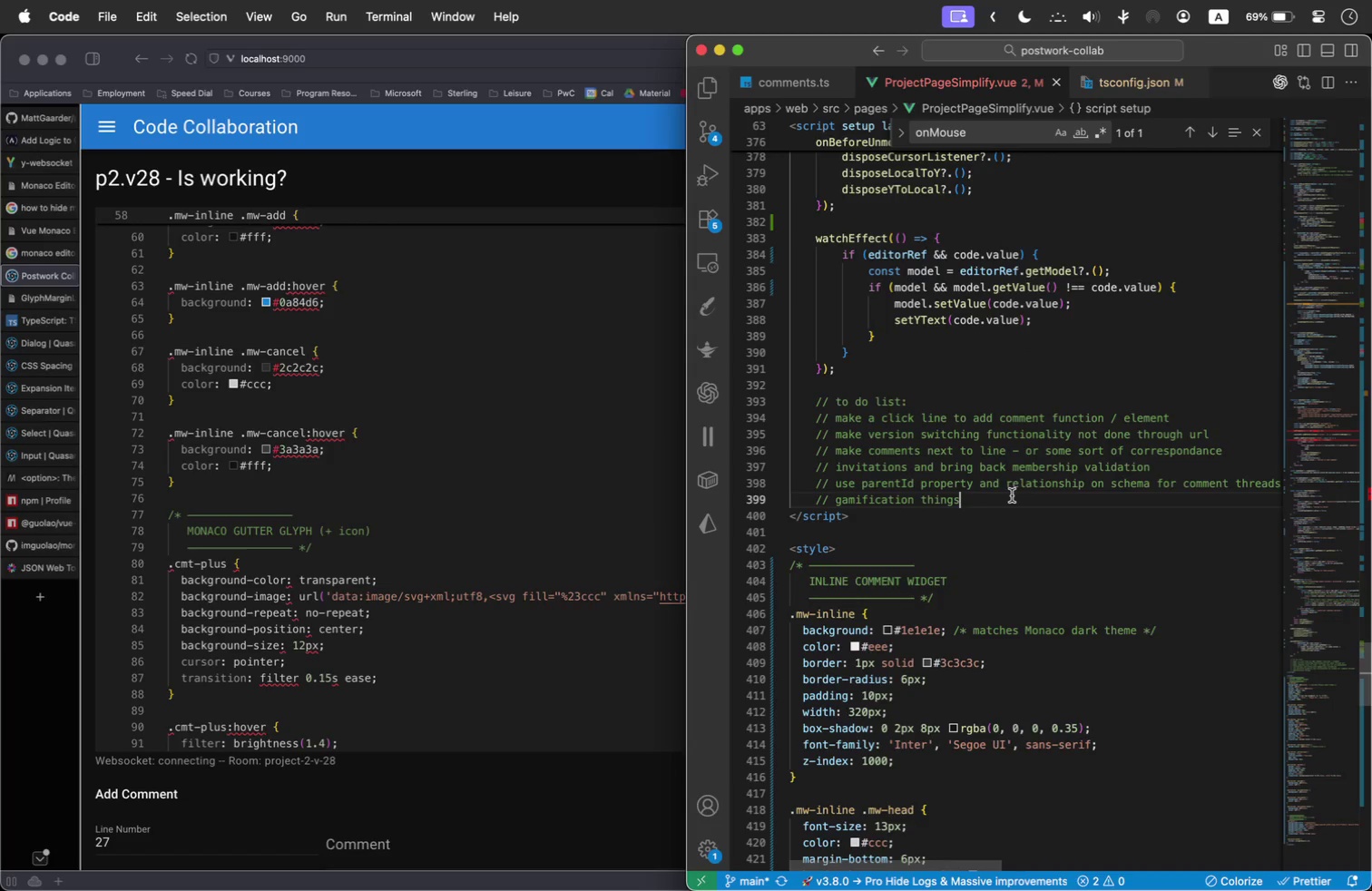 
scroll: coordinate [891, 512], scroll_direction: up, amount: 21.0
 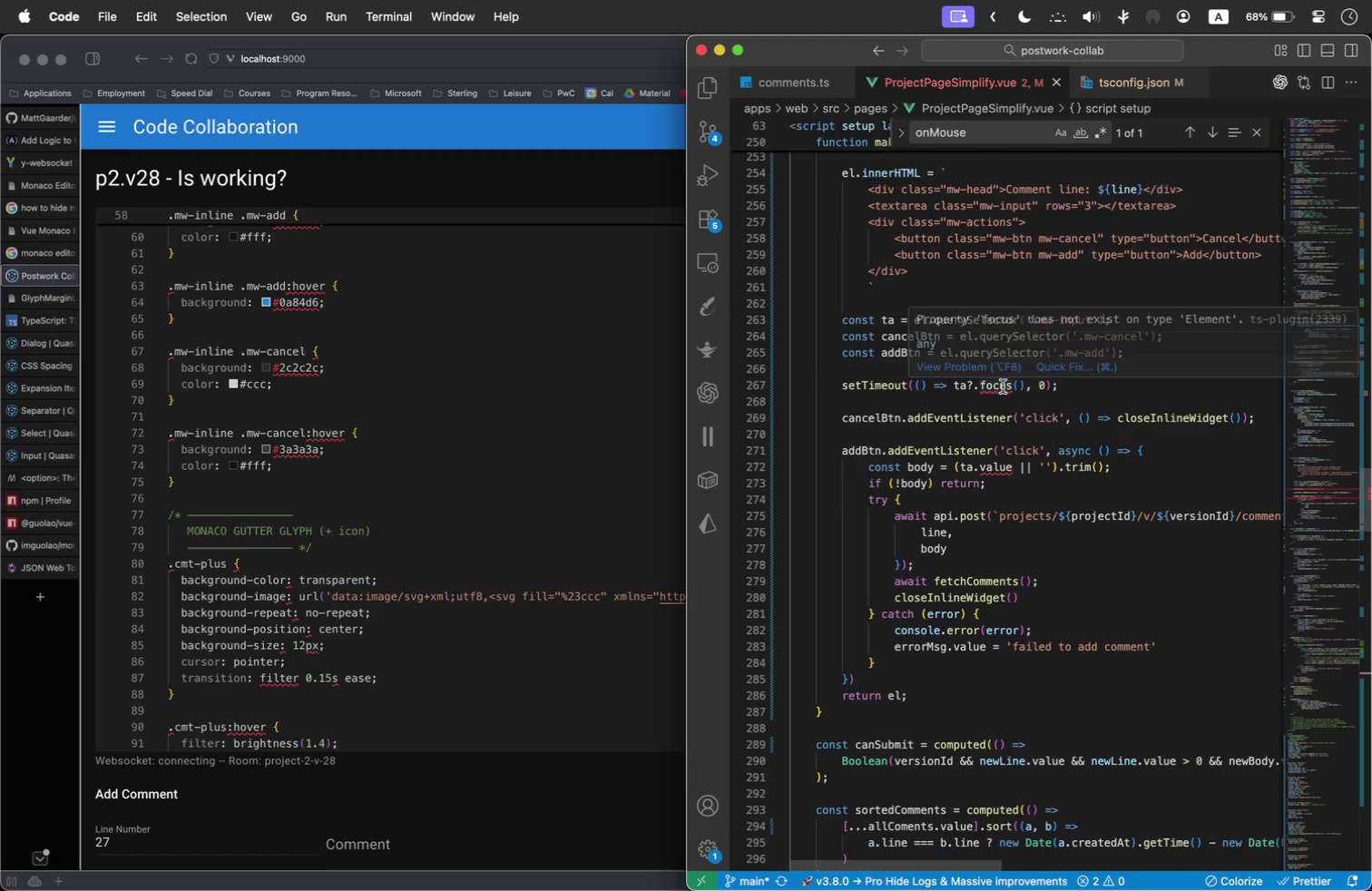 
left_click([1117, 416])
 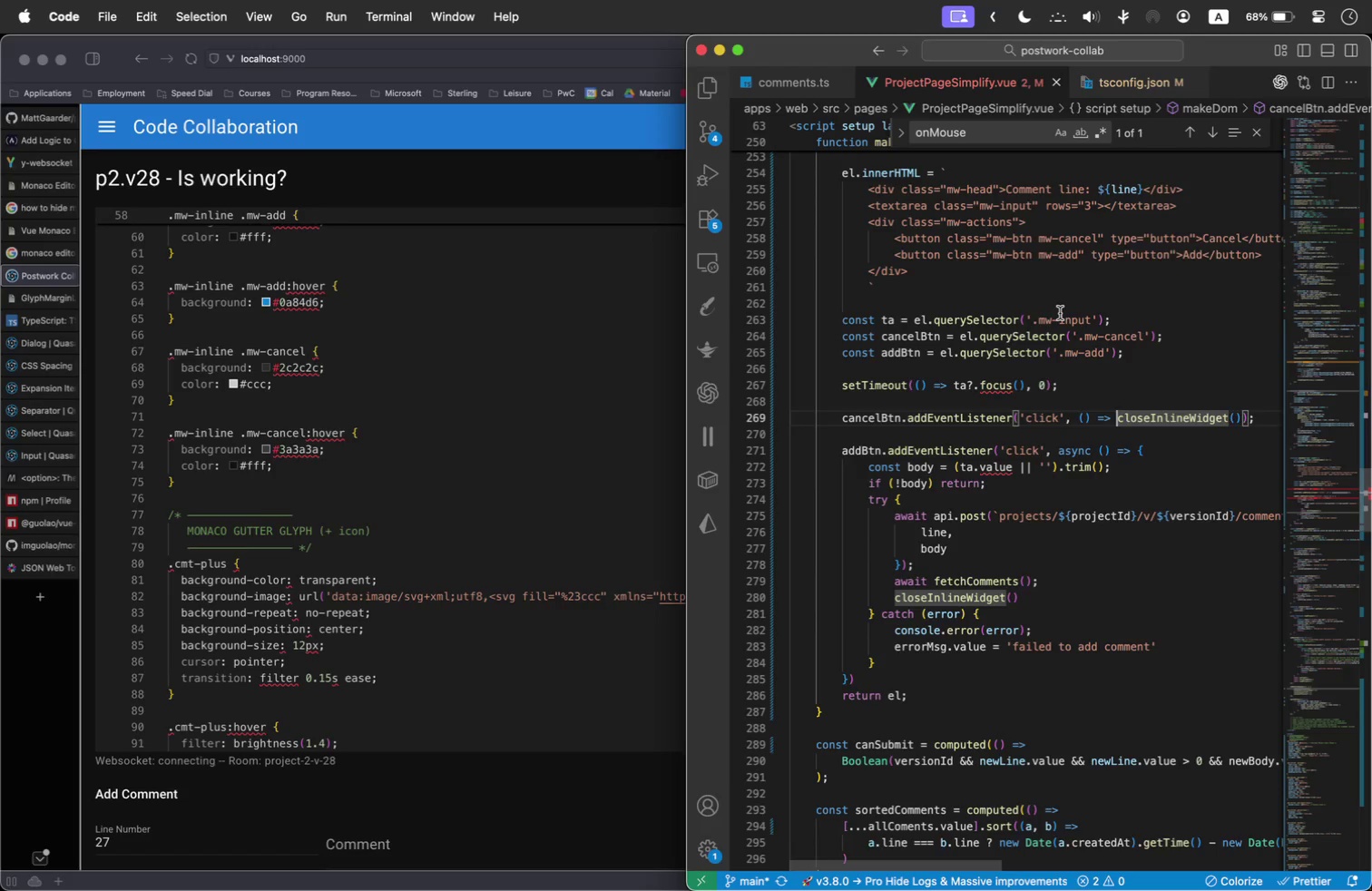 
wait(7.2)
 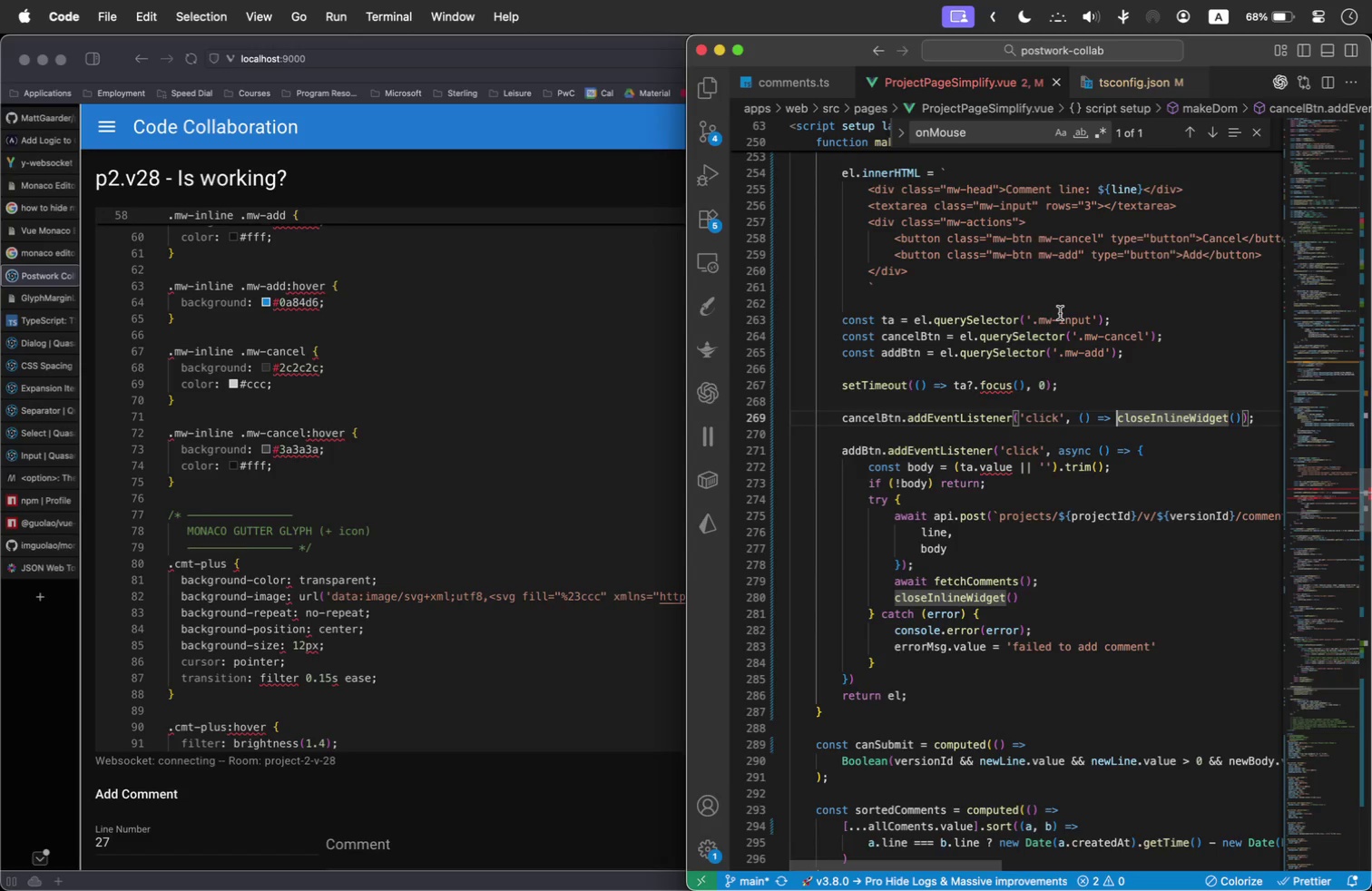 
mouse_move([442, 866])
 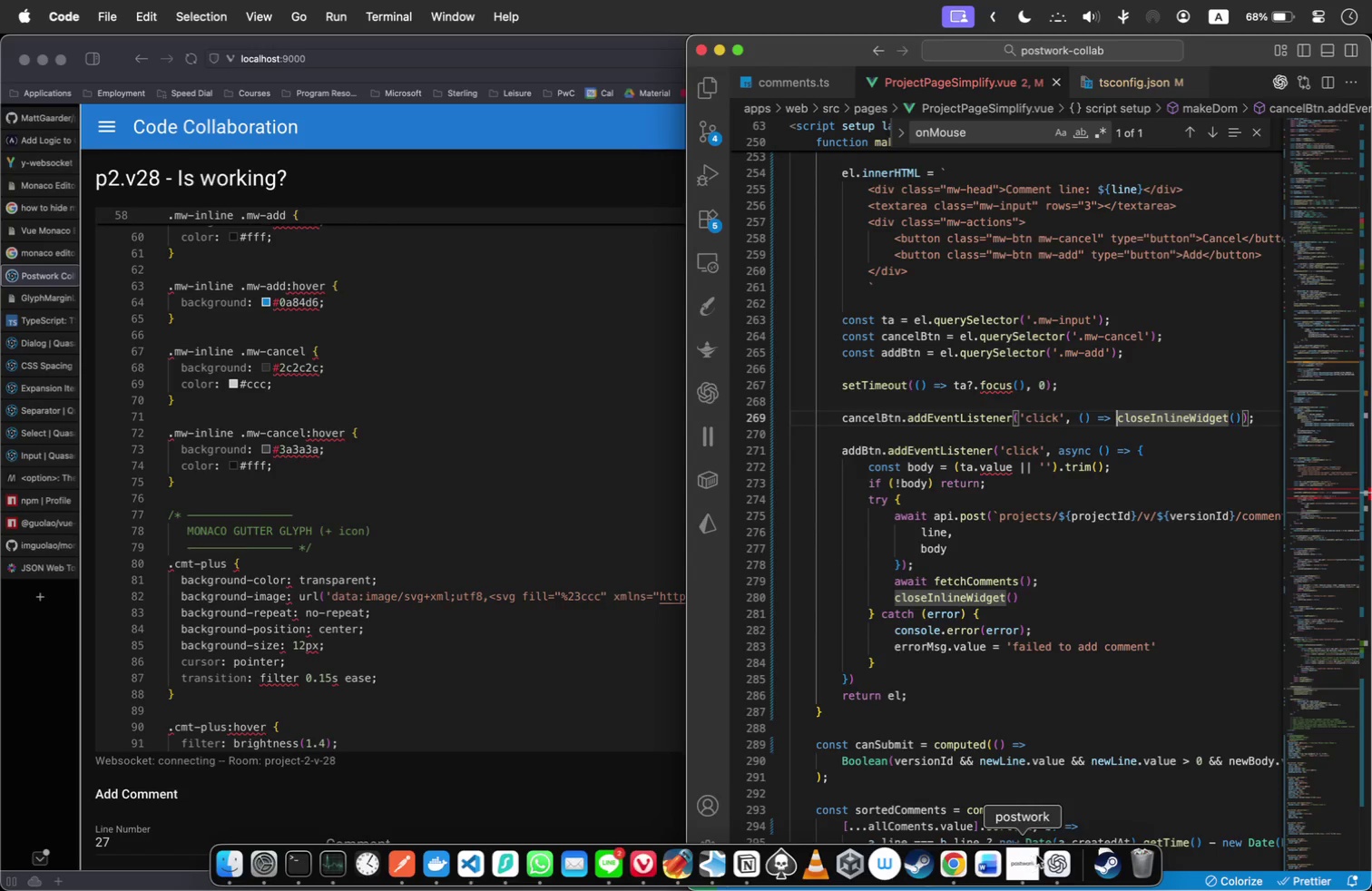 
left_click([603, 560])
 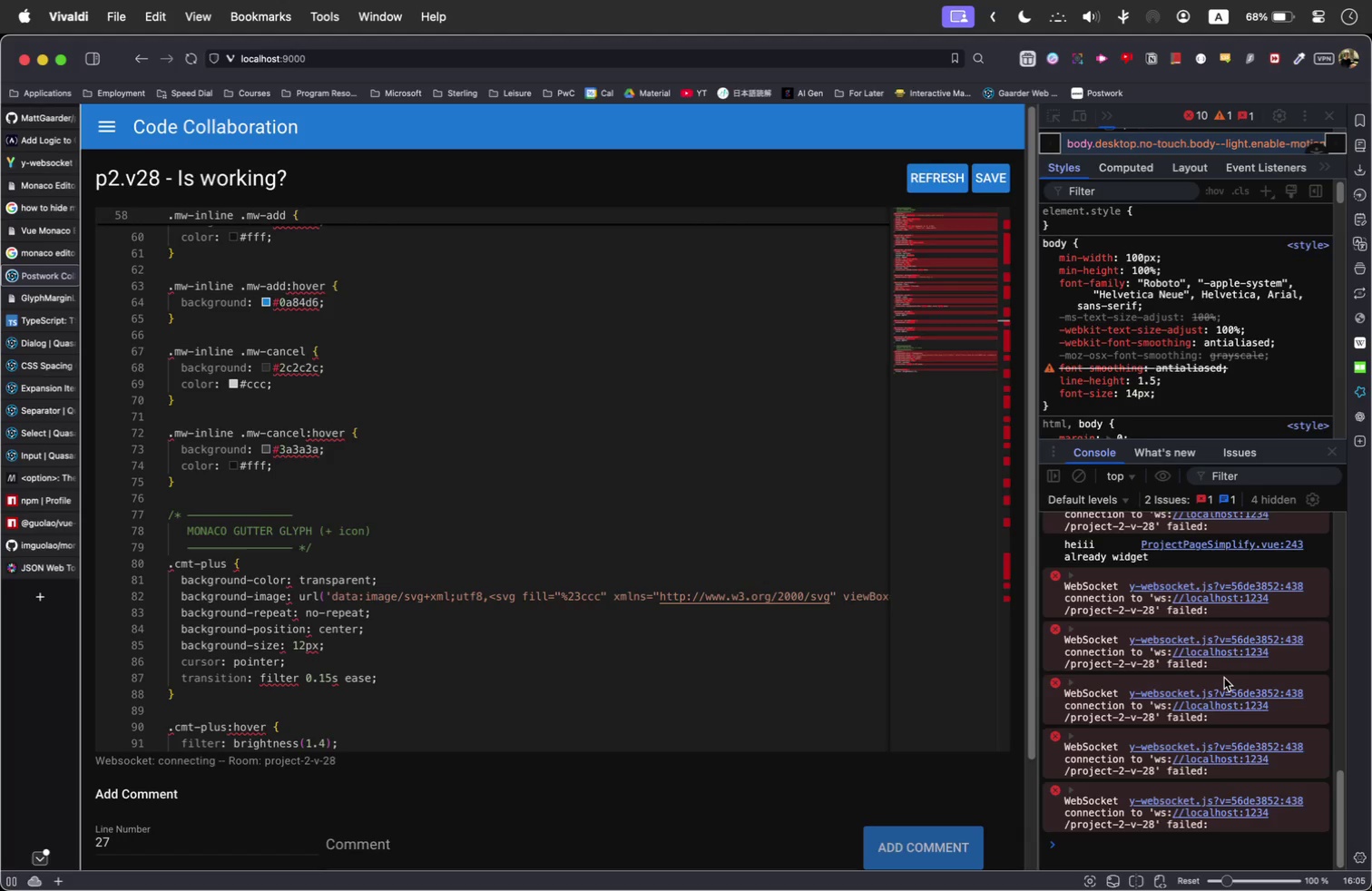 
scroll: coordinate [1224, 678], scroll_direction: up, amount: 1.0
 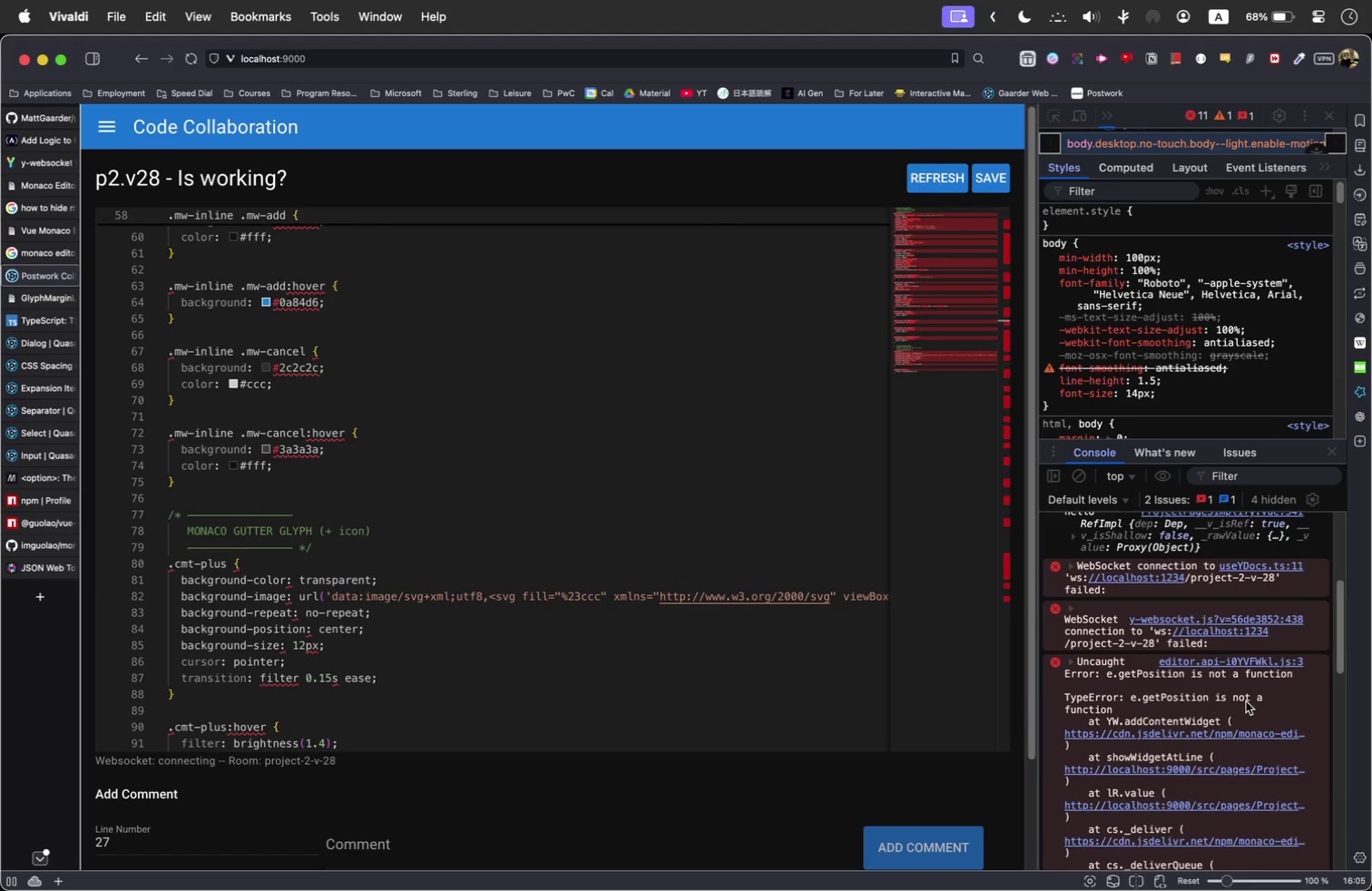 
wait(8.7)
 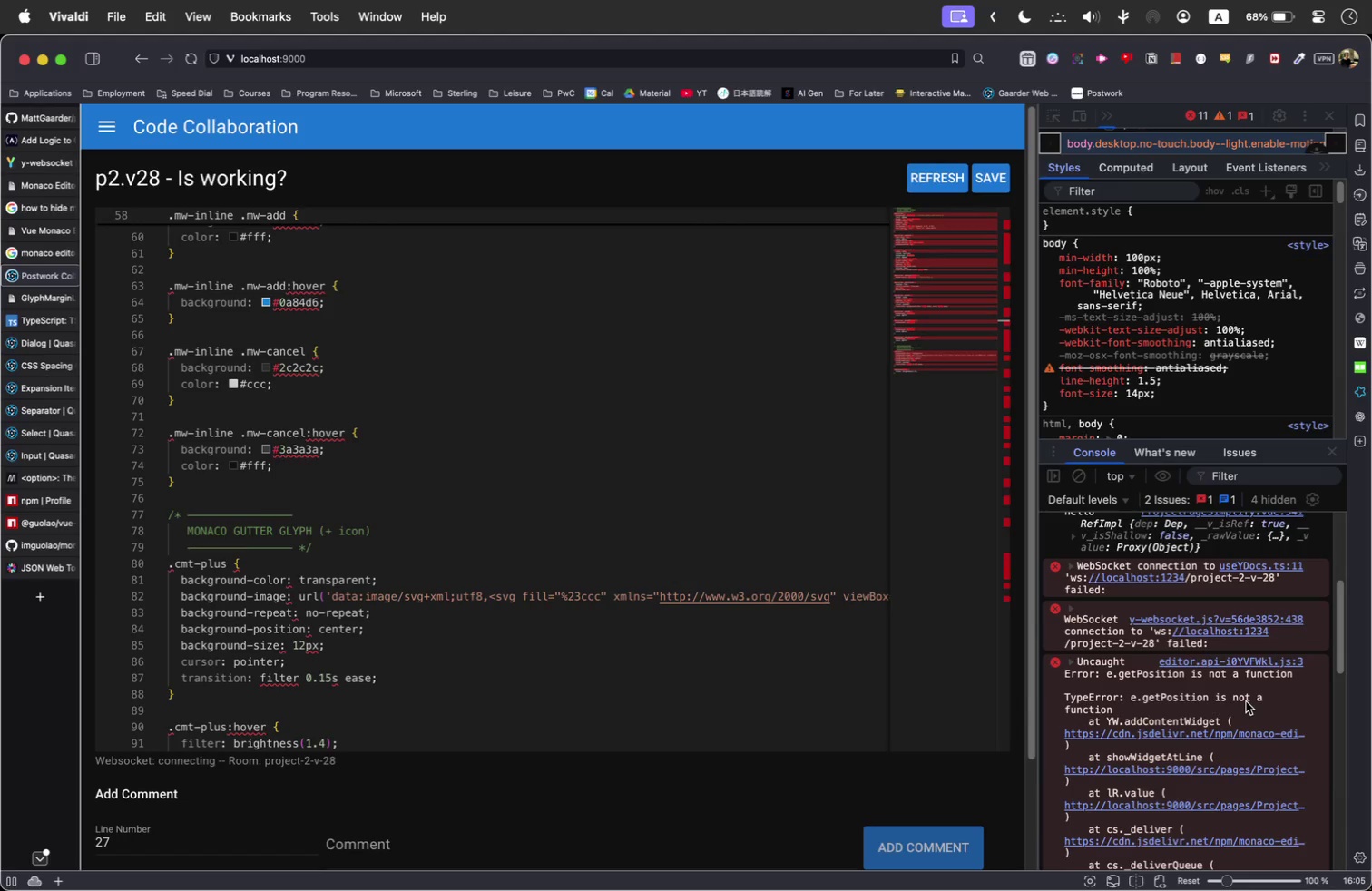 
scroll: coordinate [1142, 697], scroll_direction: up, amount: 1.0
 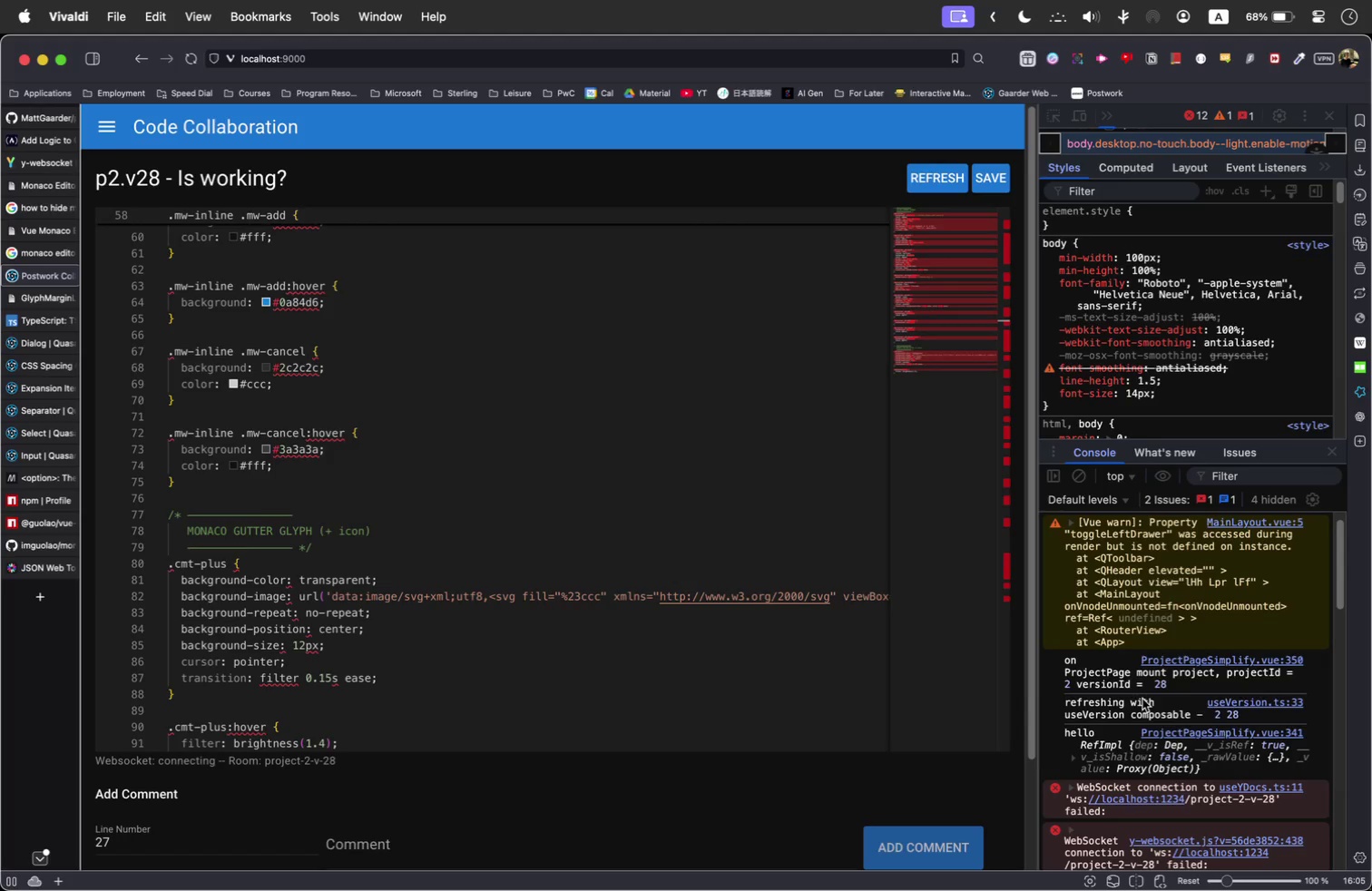 
key(Meta+Tab)
 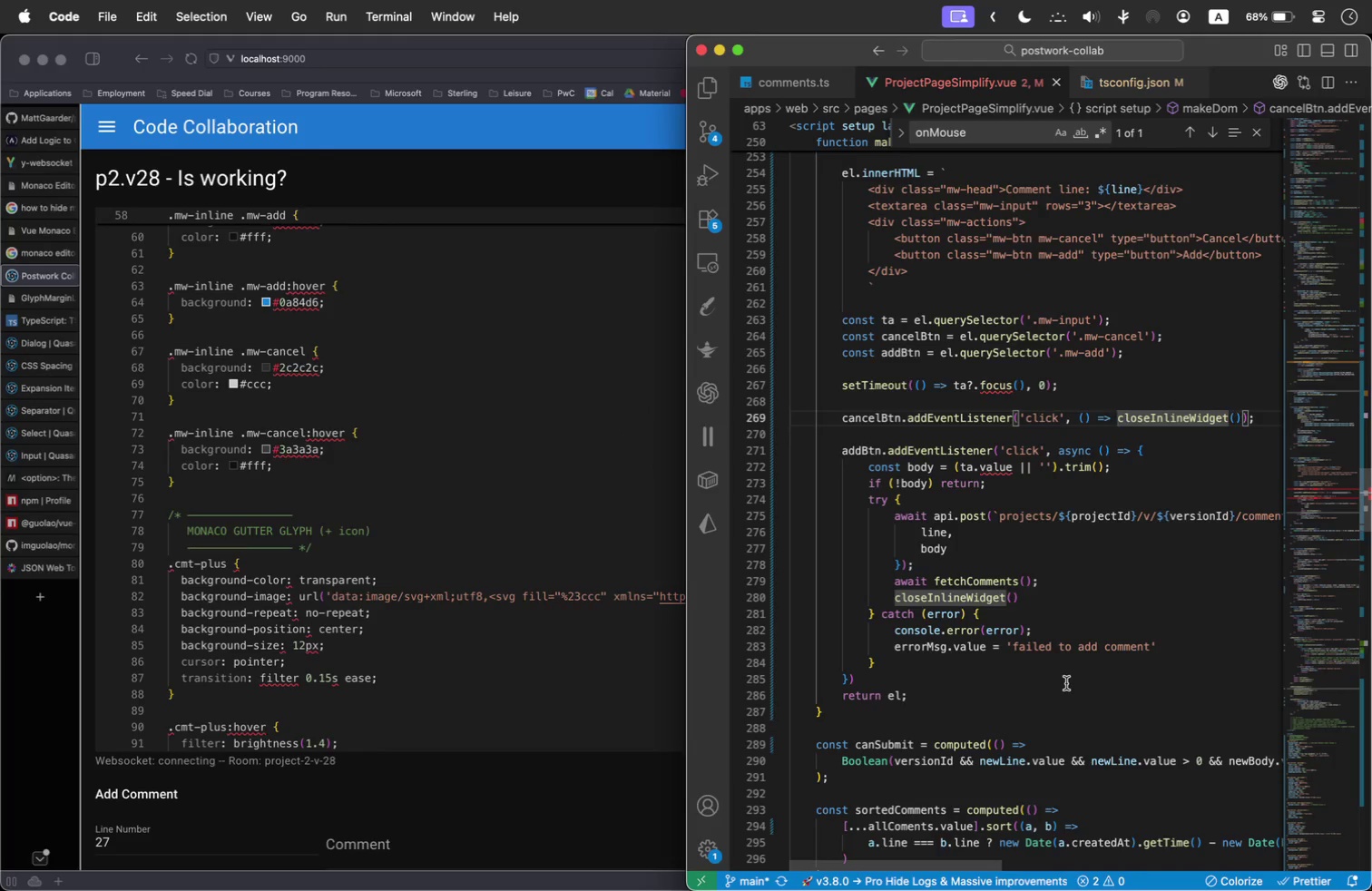 
wait(10.11)
 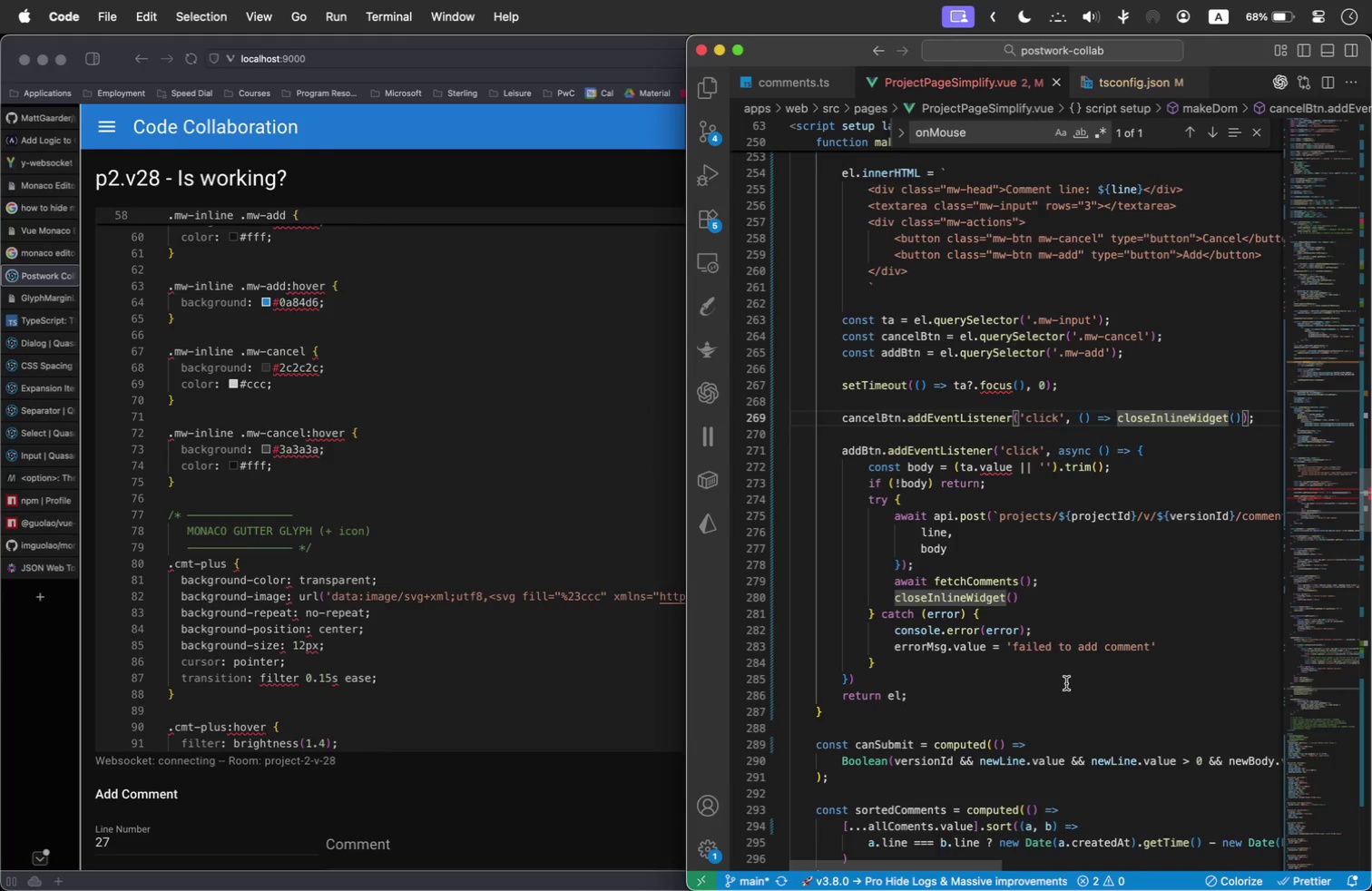 
left_click([1061, 866])
 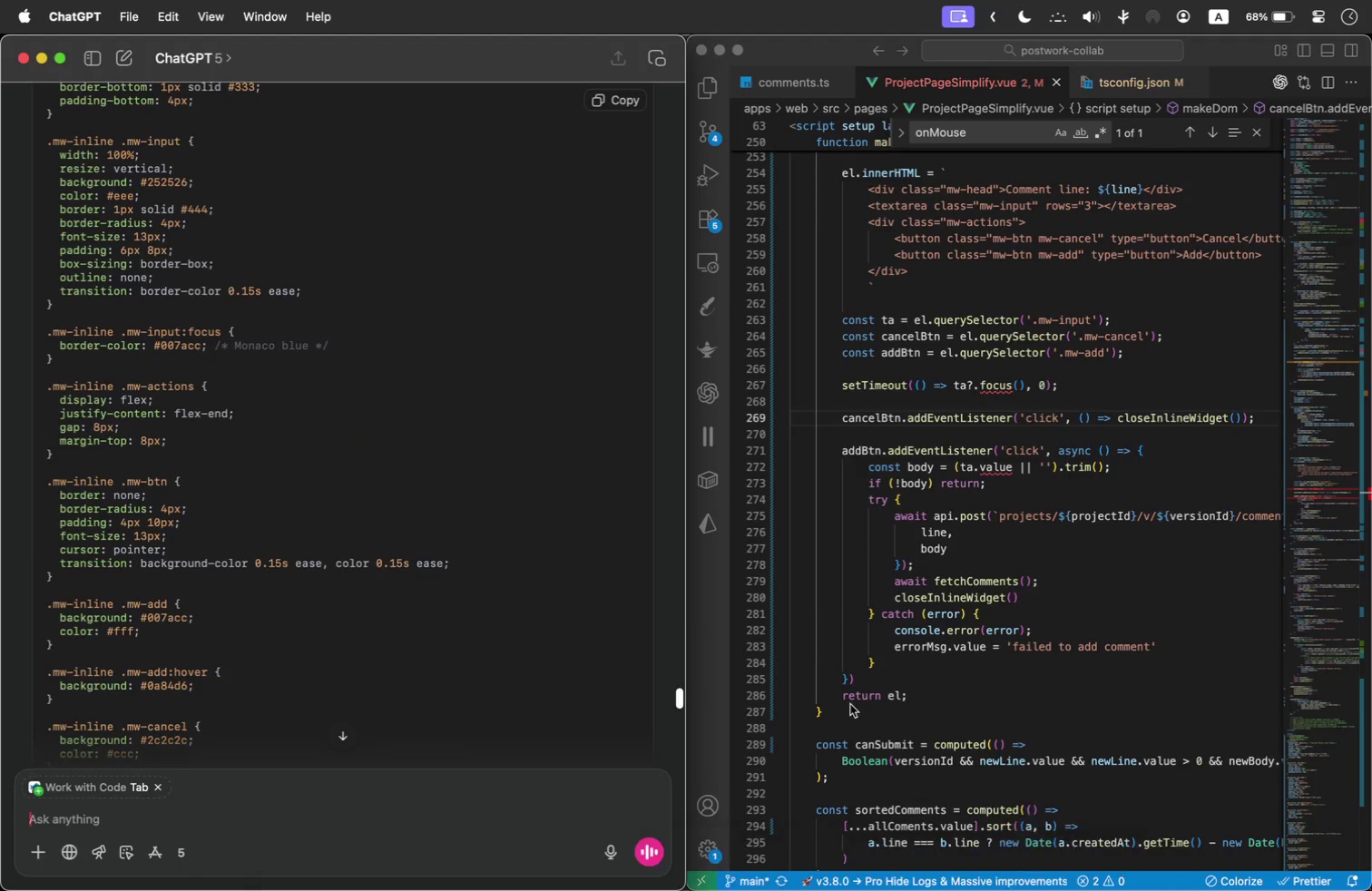 
scroll: coordinate [273, 426], scroll_direction: up, amount: 272.0
 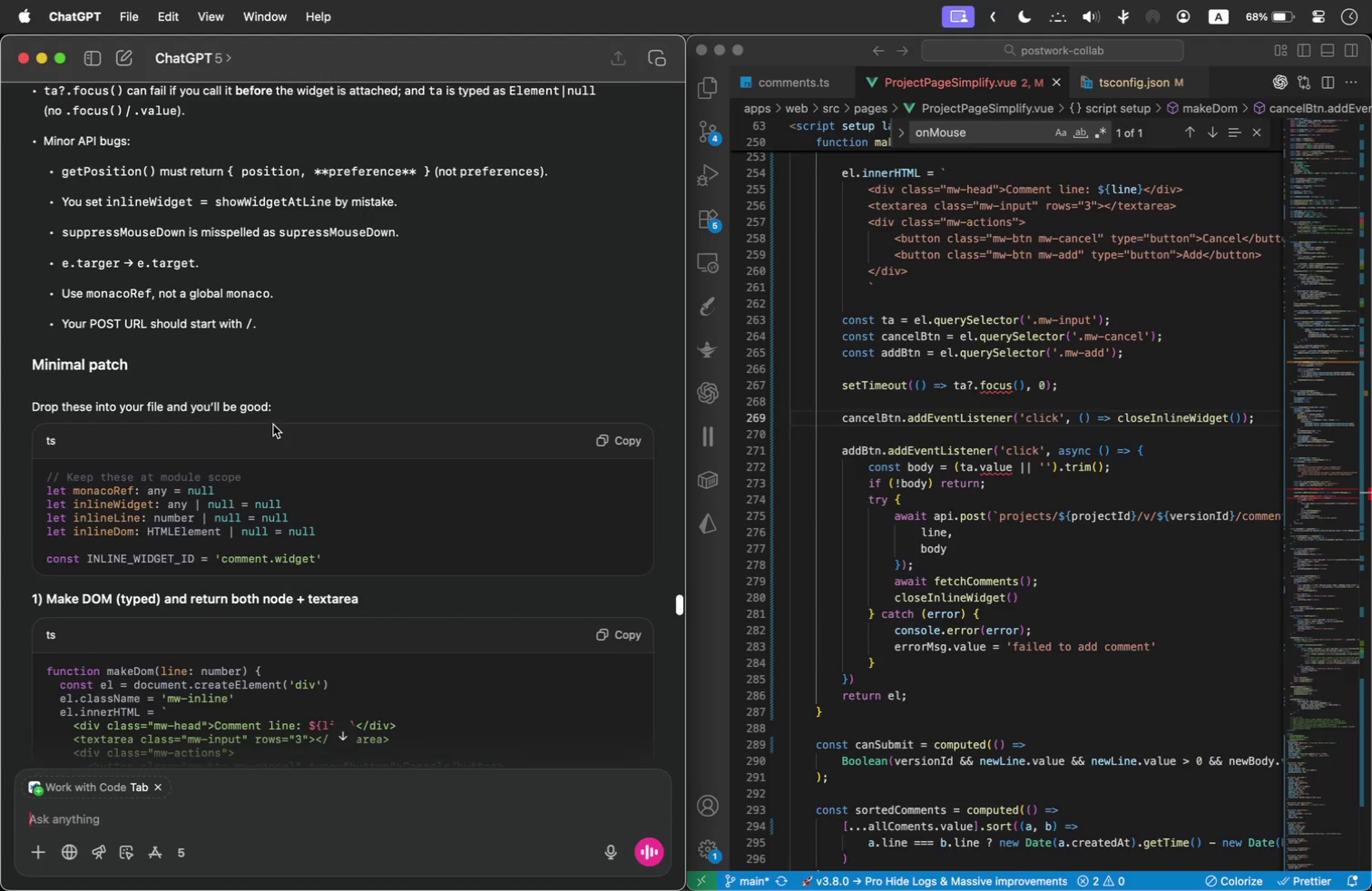 
left_click([963, 517])
 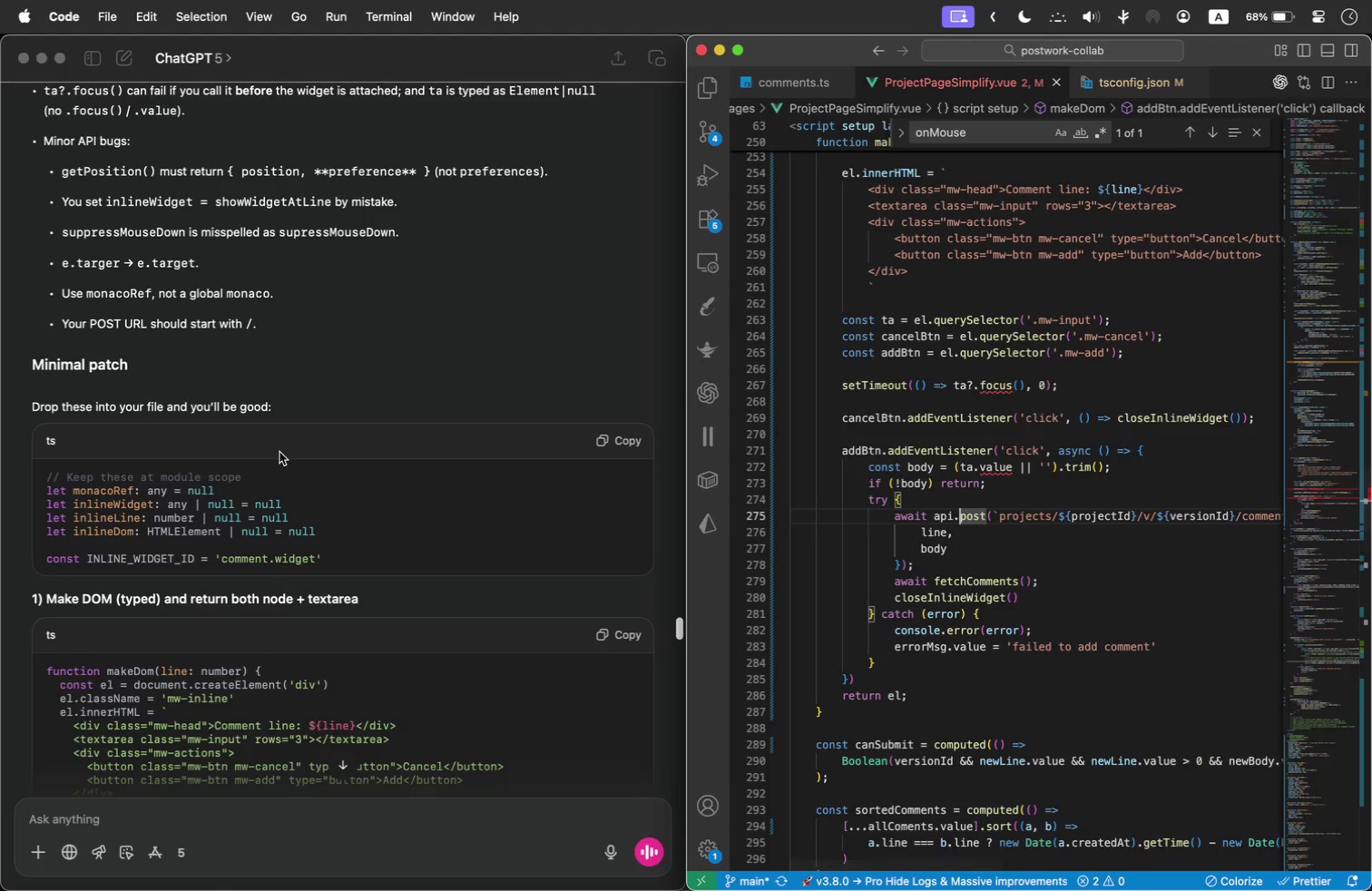 
scroll: coordinate [290, 590], scroll_direction: down, amount: 22.0
 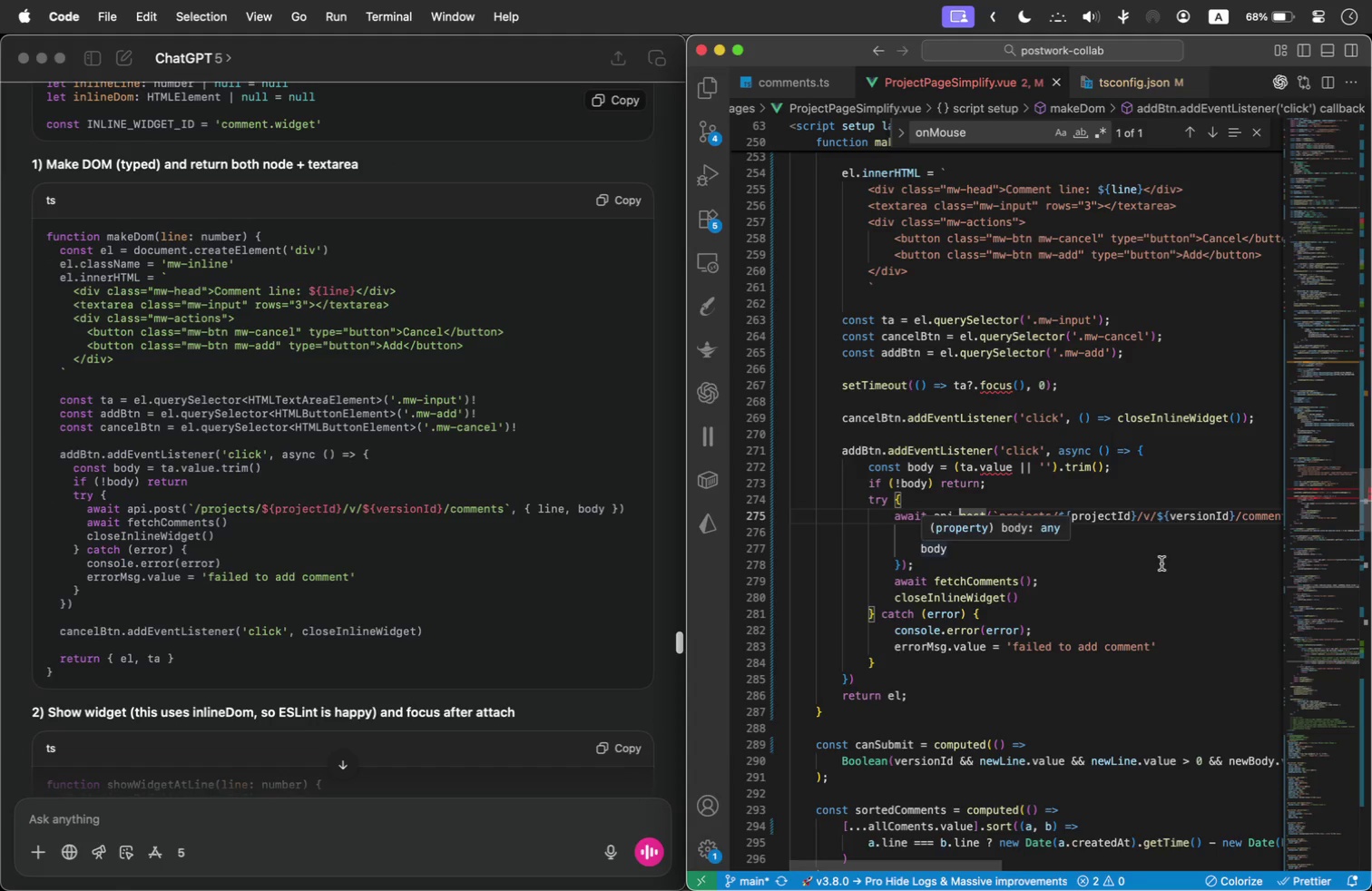 
mouse_move([1003, 446])
 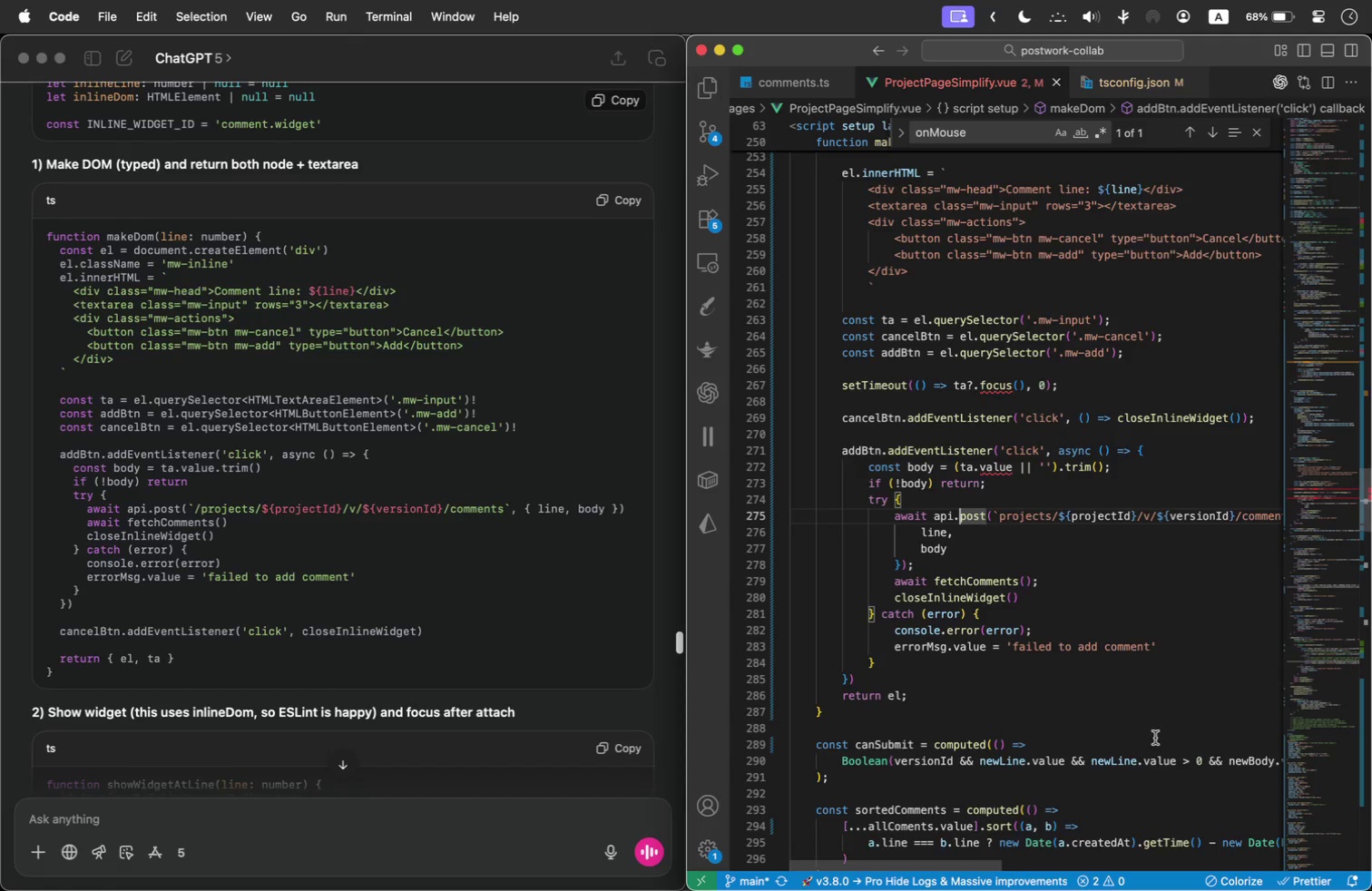 
wait(5.27)
 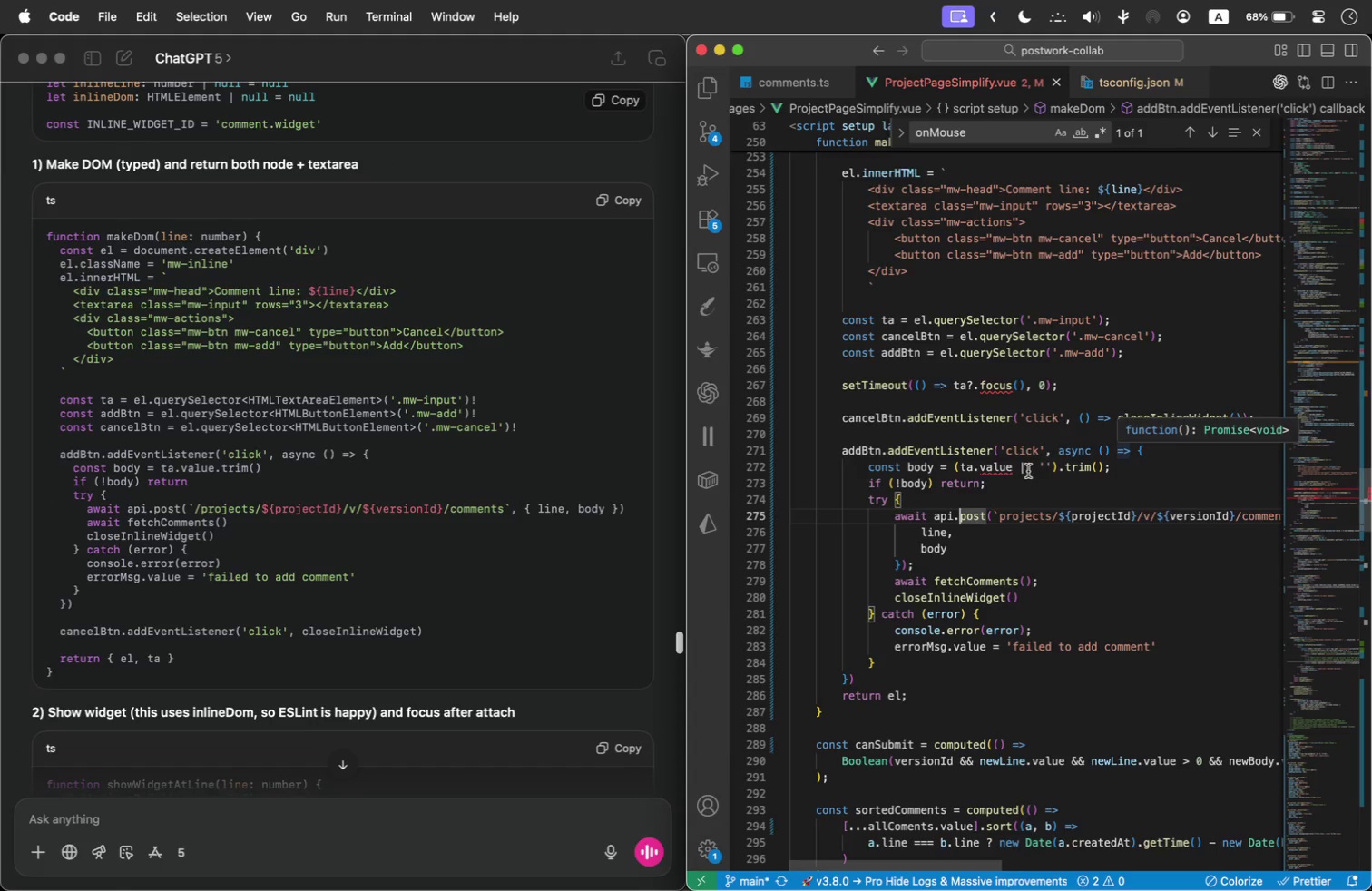 
scroll: coordinate [1023, 631], scroll_direction: up, amount: 6.0
 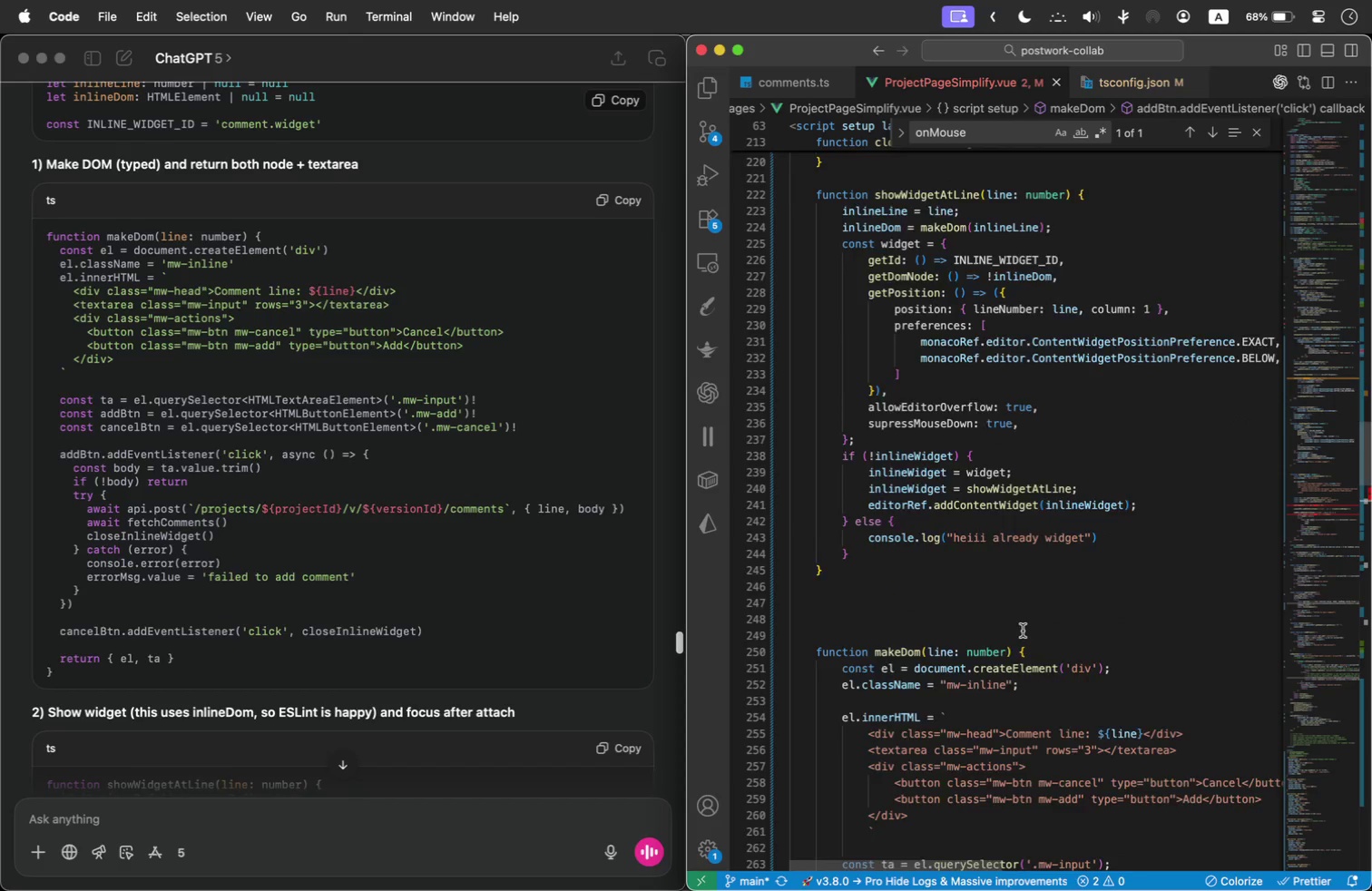 
scroll: coordinate [1023, 631], scroll_direction: down, amount: 2.0
 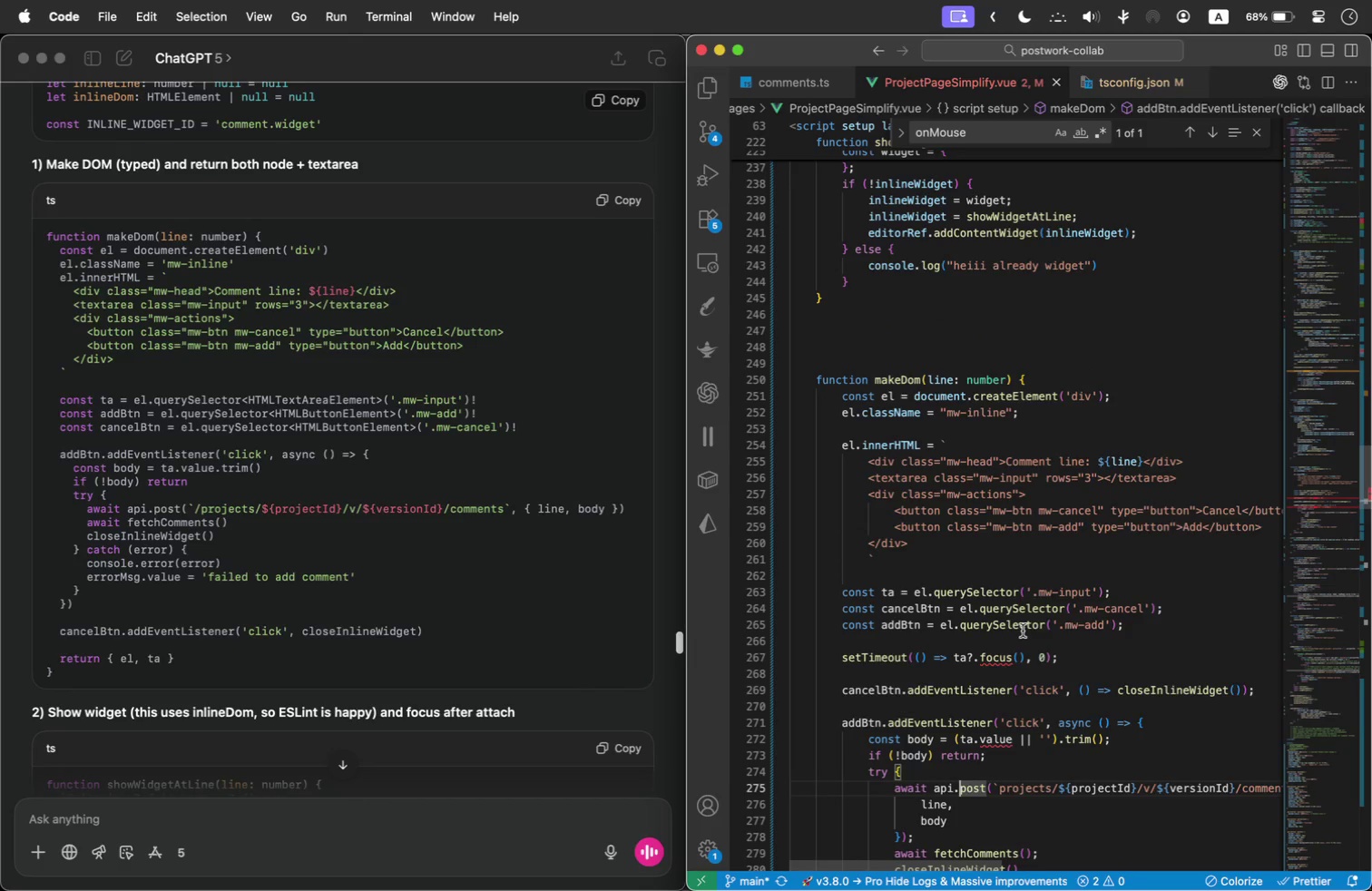 
wait(8.66)
 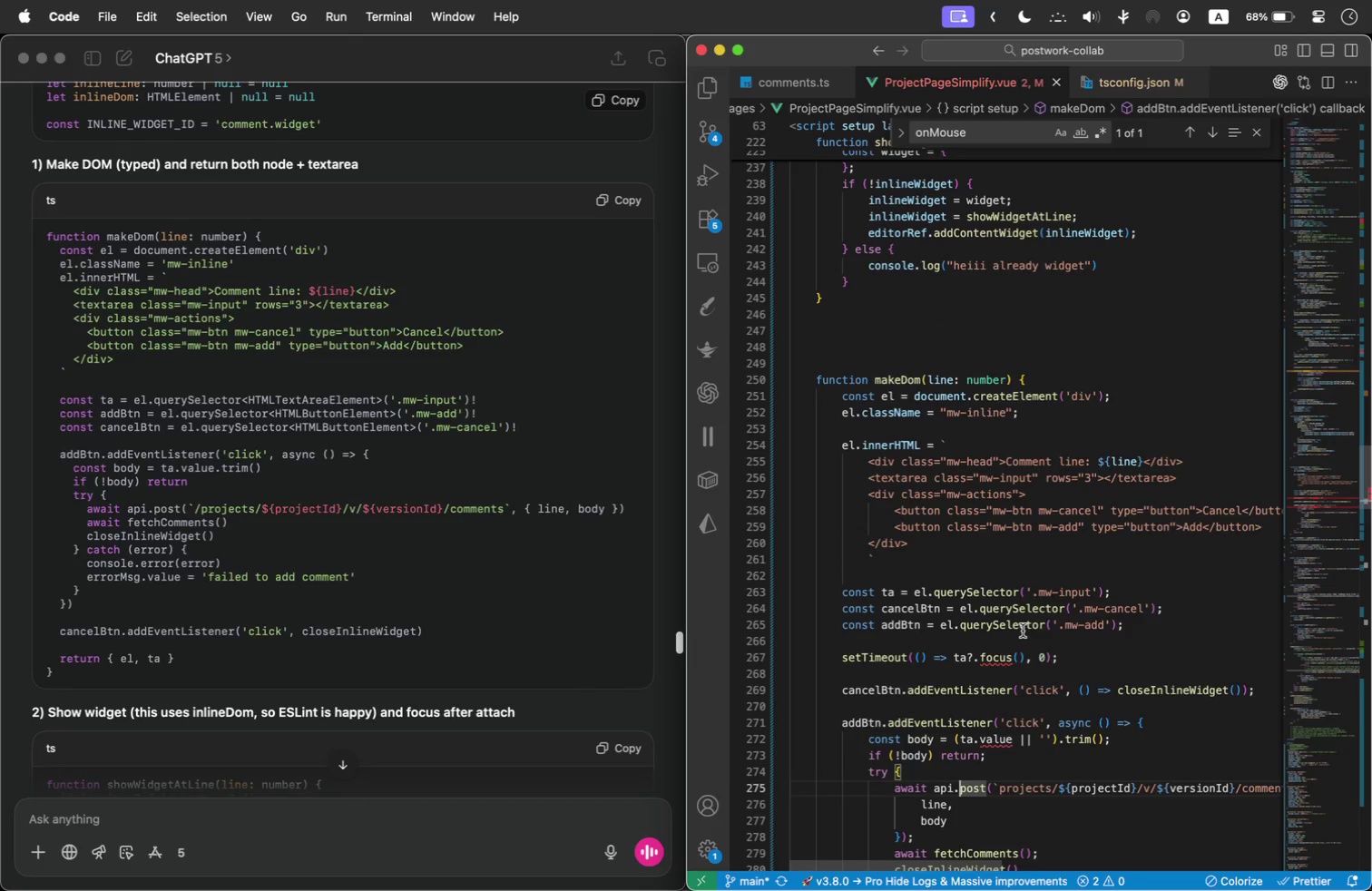 
scroll: coordinate [1023, 631], scroll_direction: down, amount: 2.0
 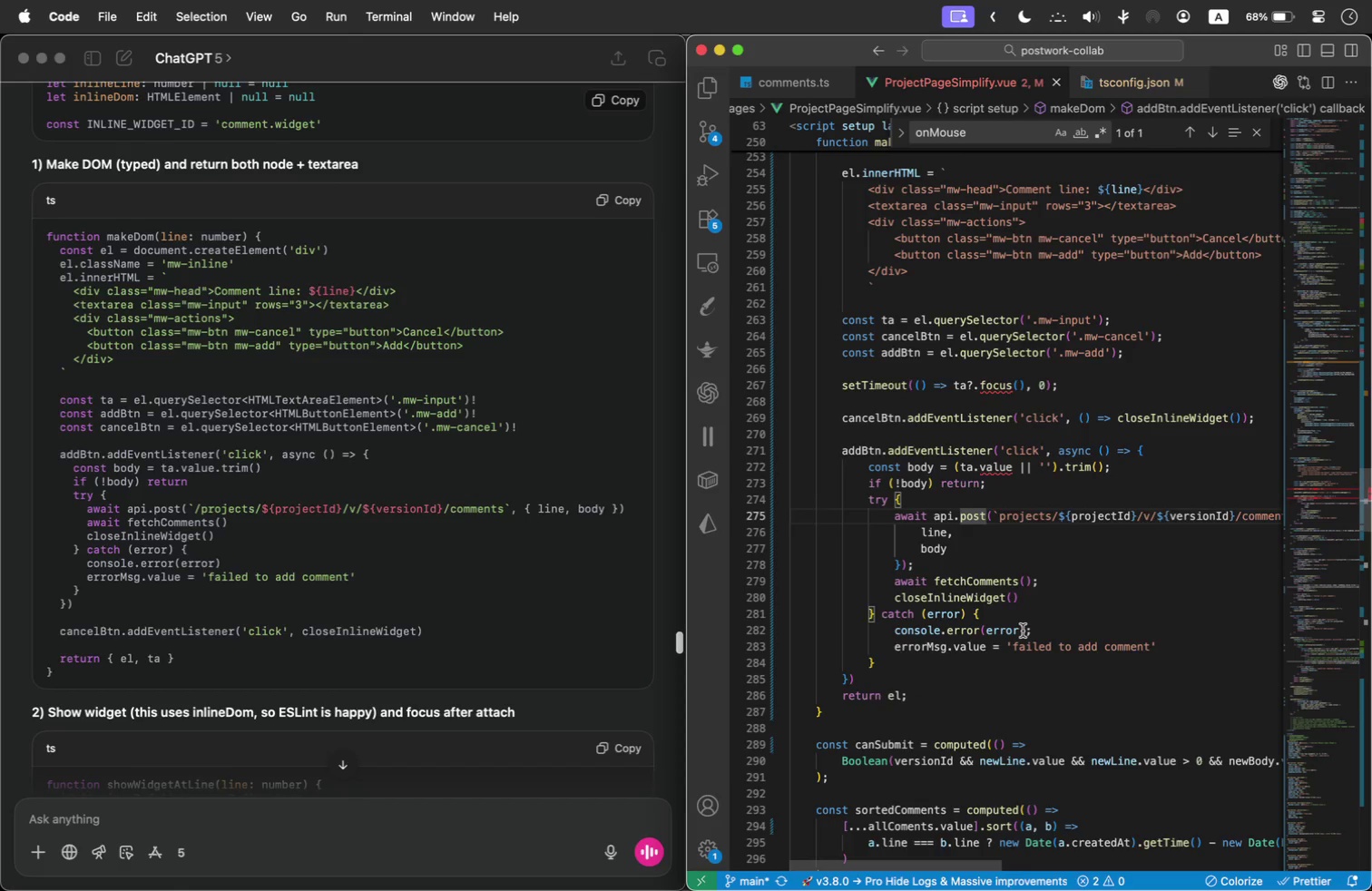 
wait(8.04)
 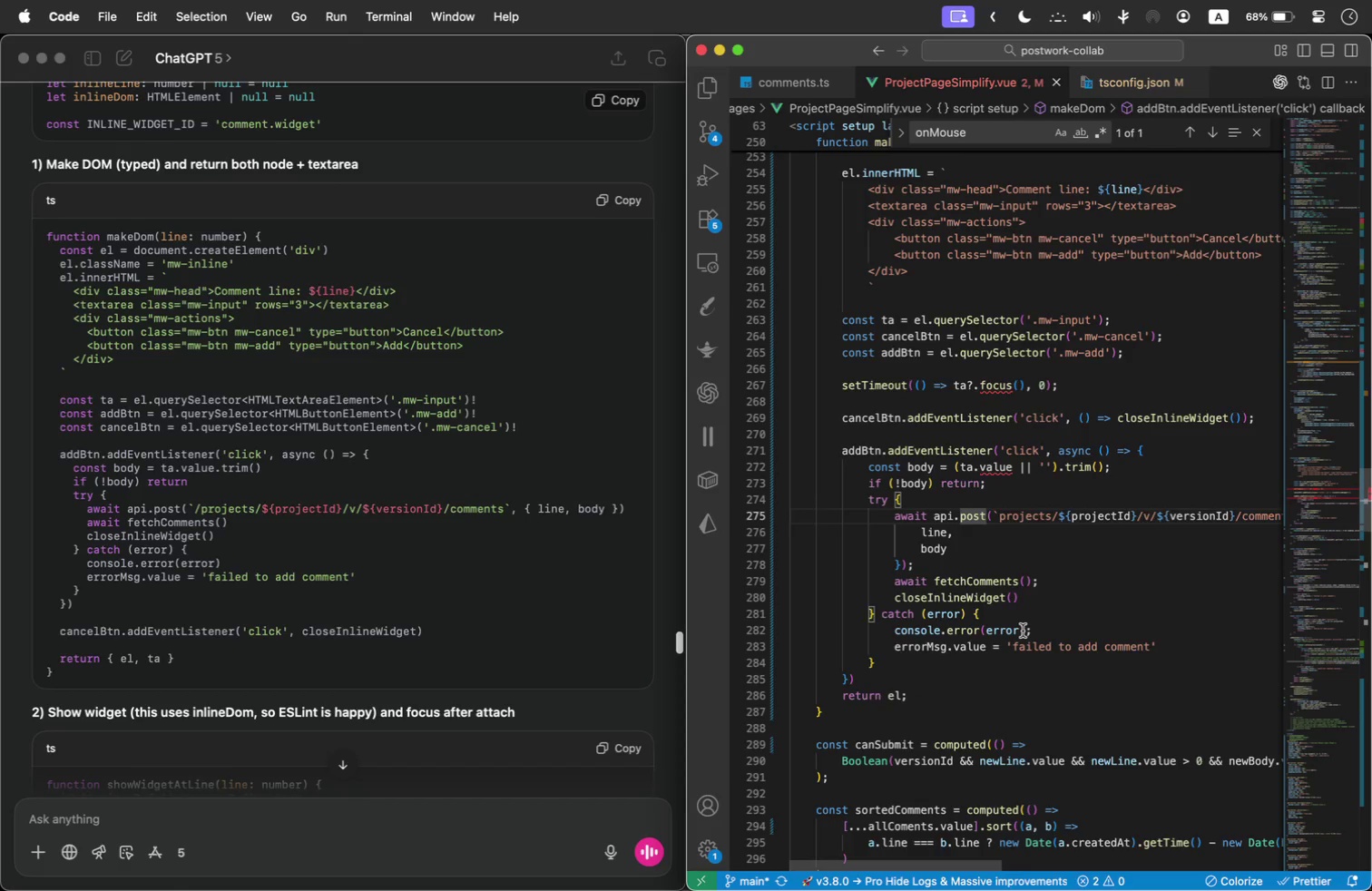 
left_click([1005, 135])
 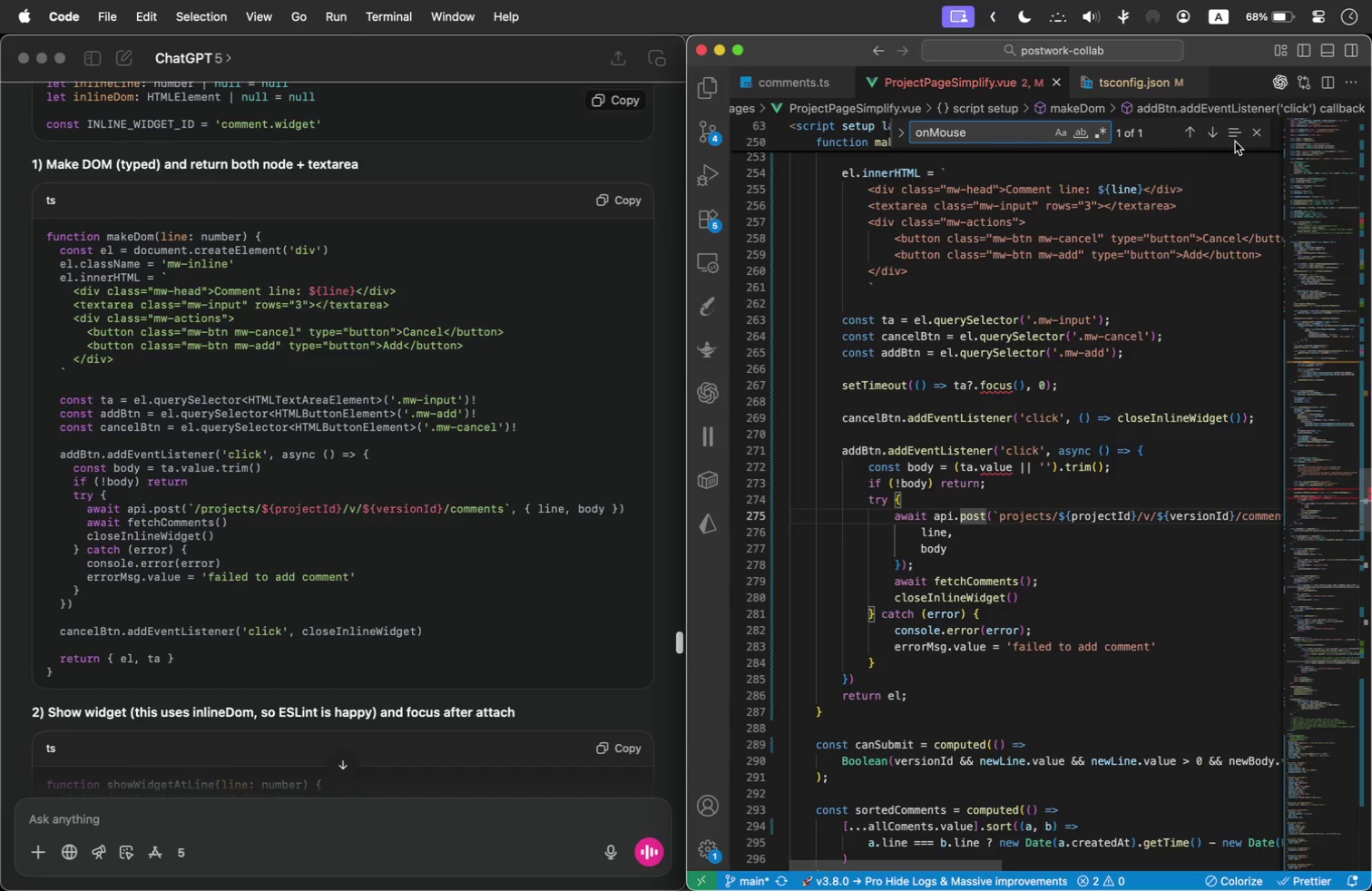 
left_click([1220, 133])
 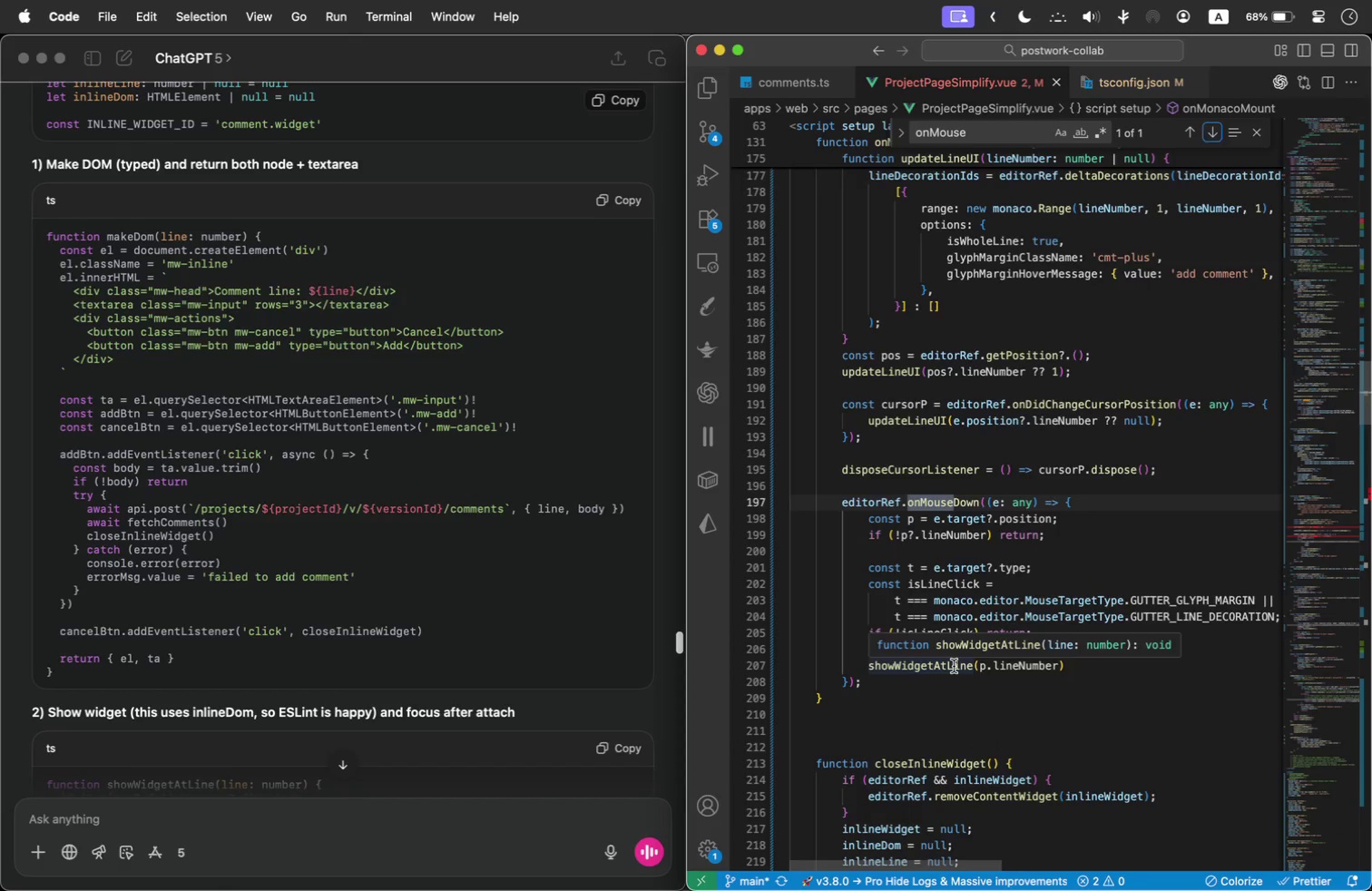 
double_click([954, 666])
 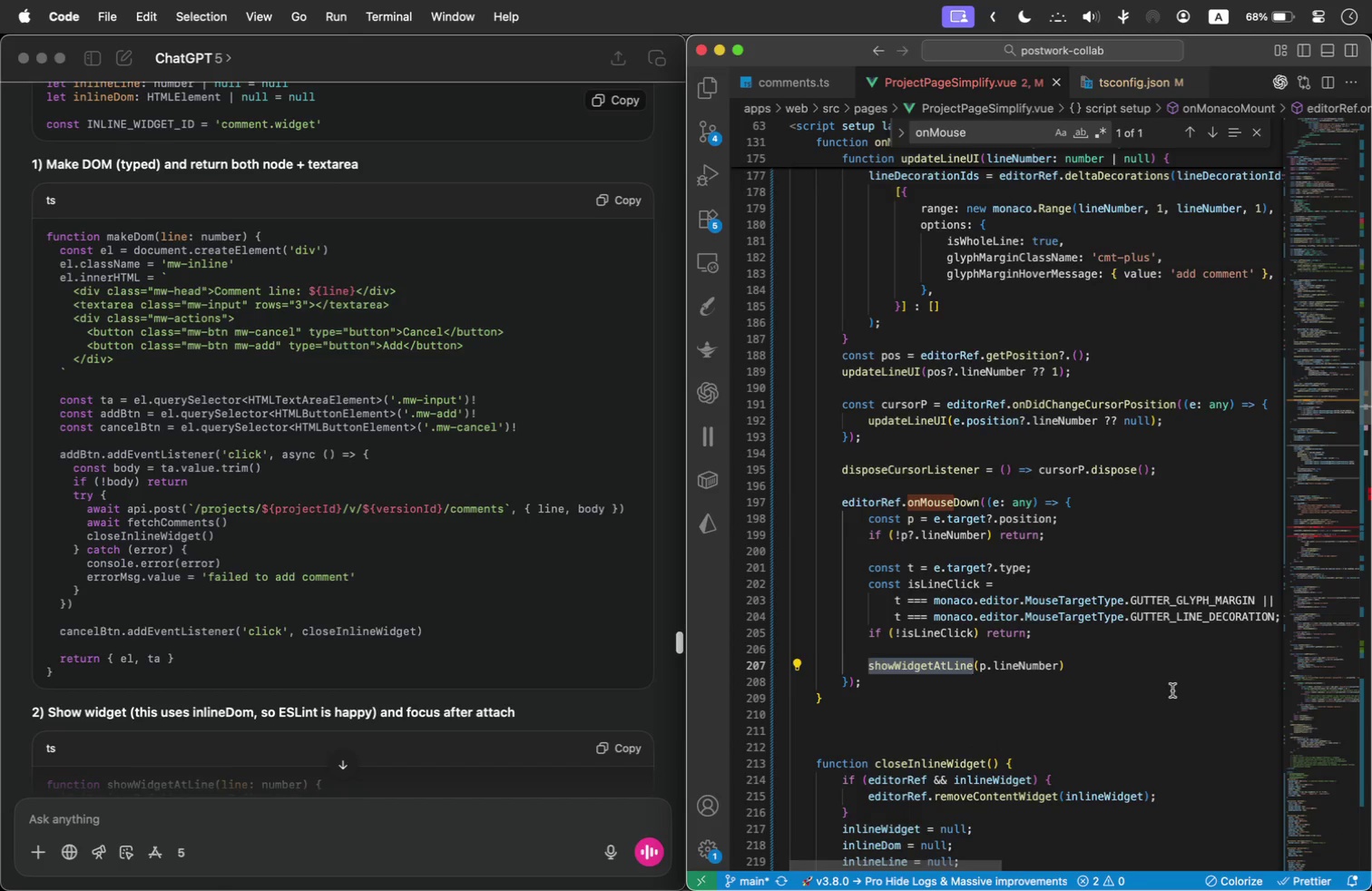 
key(Meta+C)
 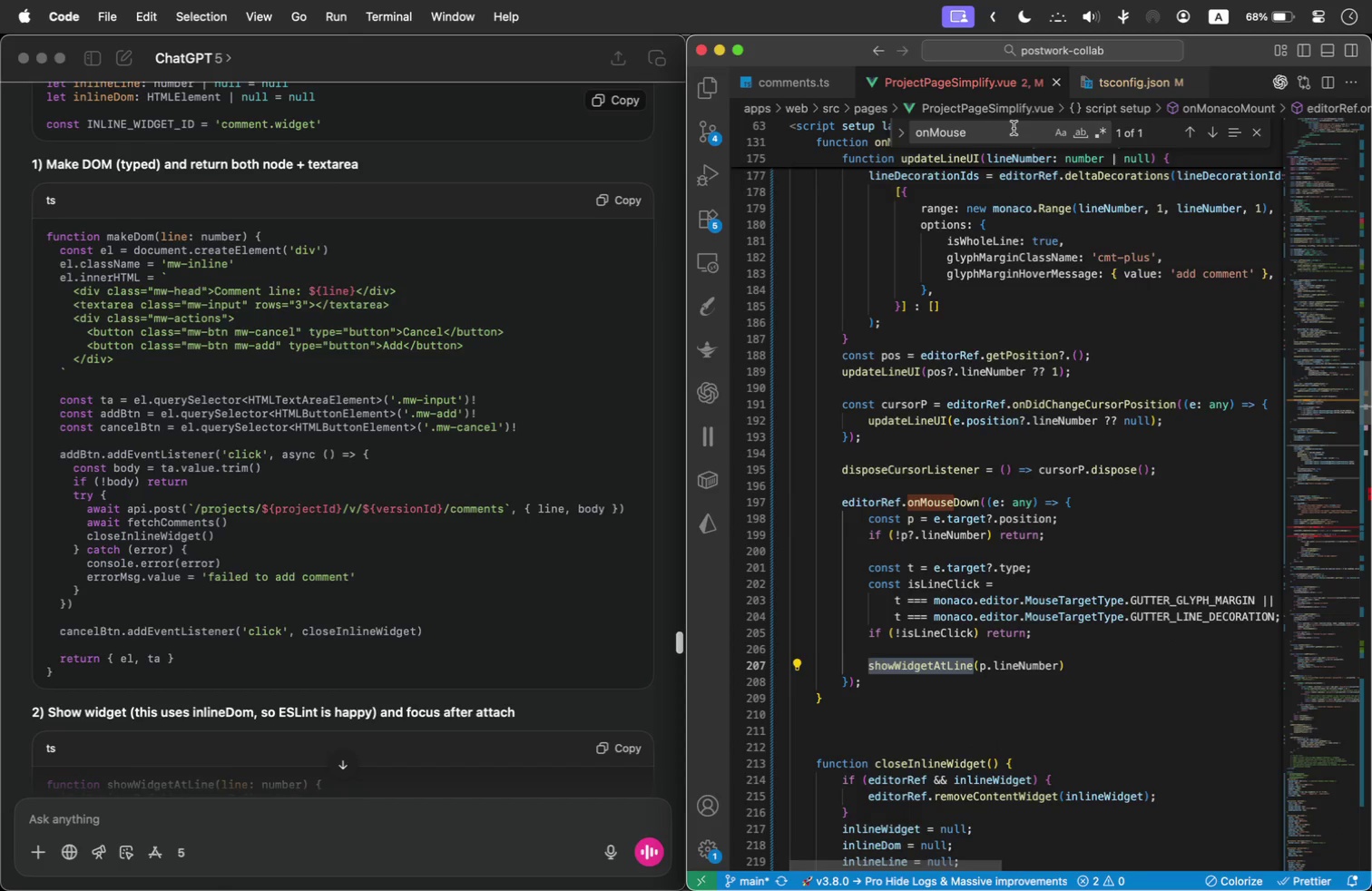 
double_click([1014, 128])
 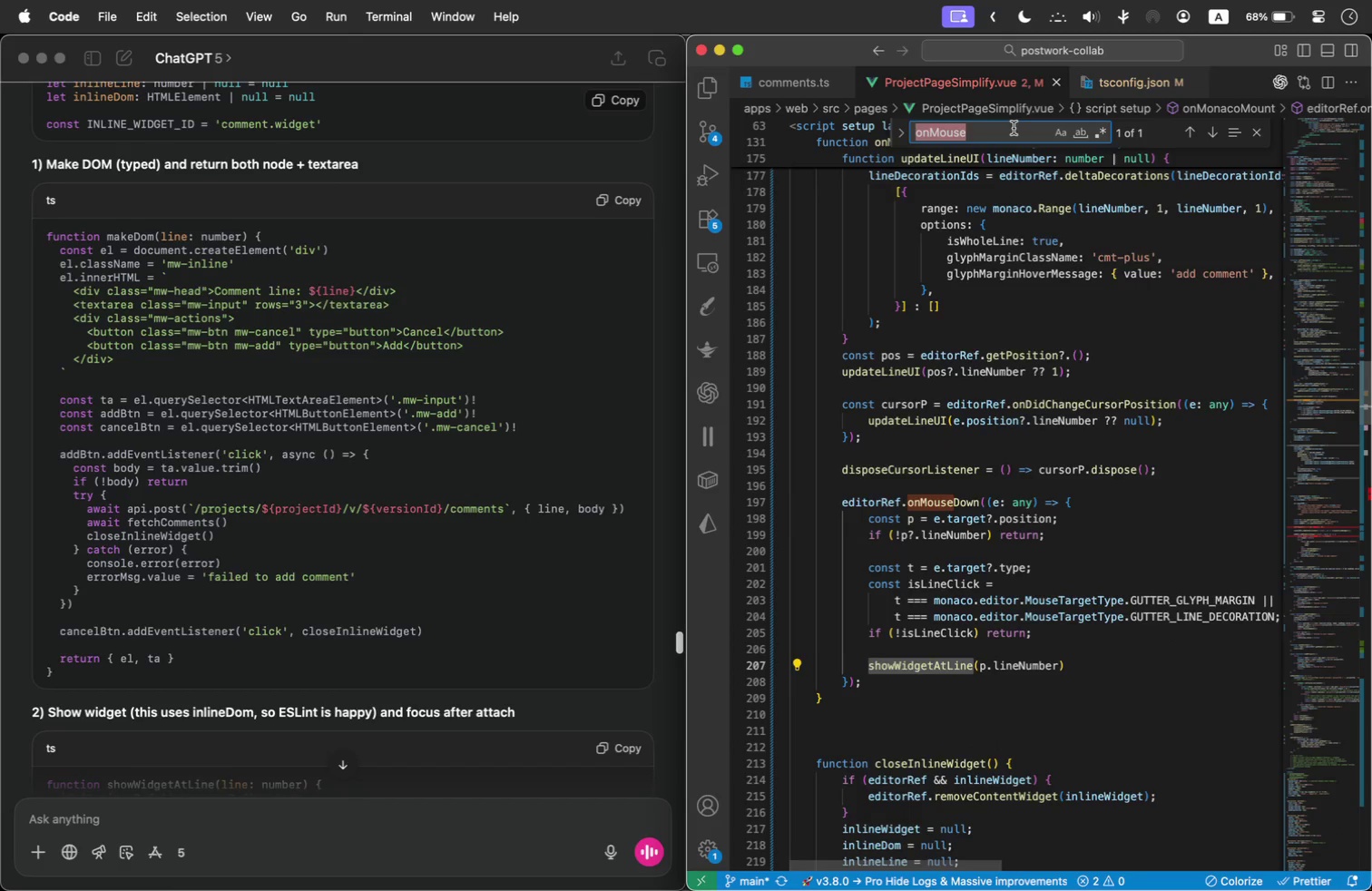 
key(Meta+V)
 